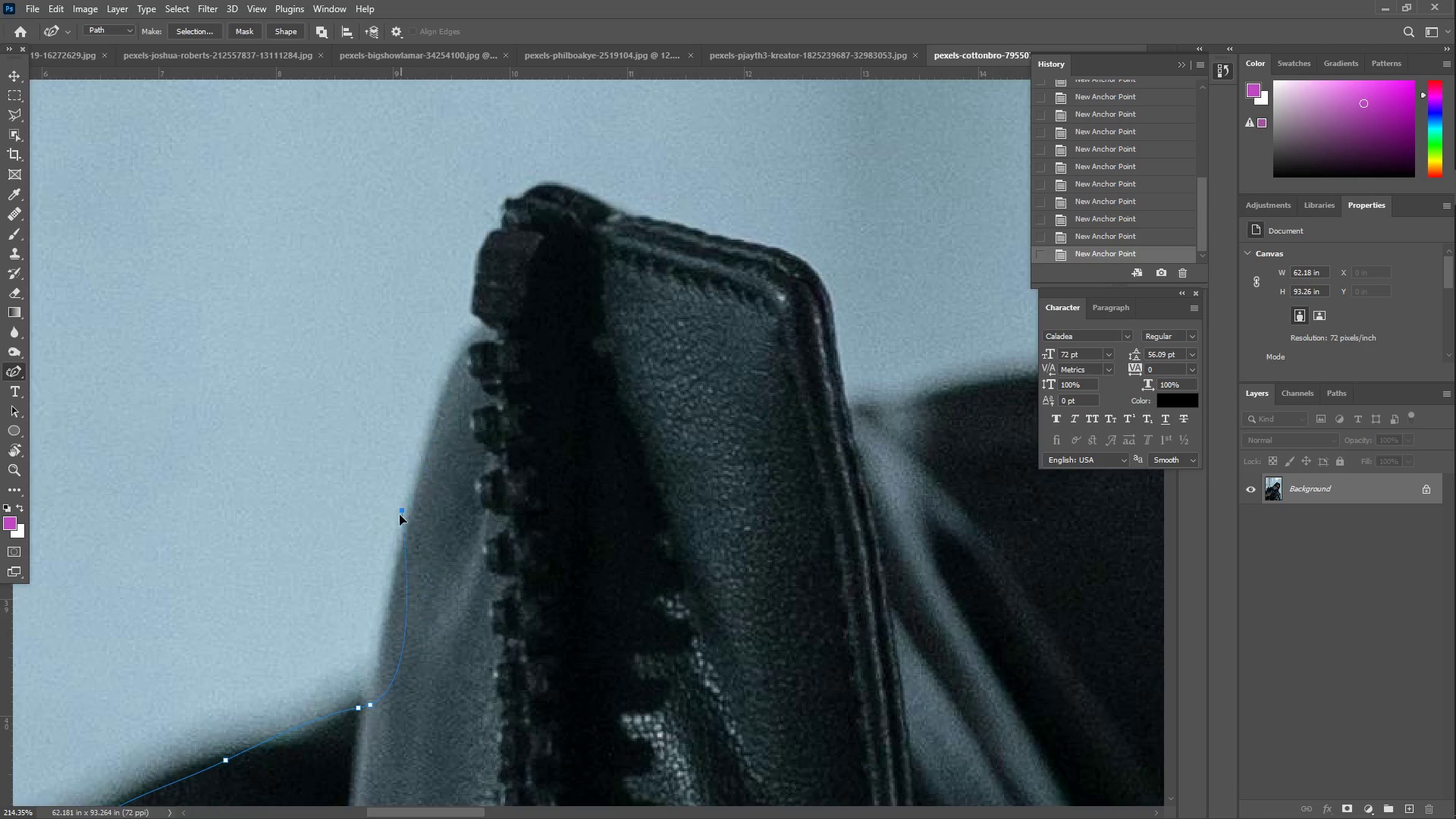 
key(Control+ControlLeft)
 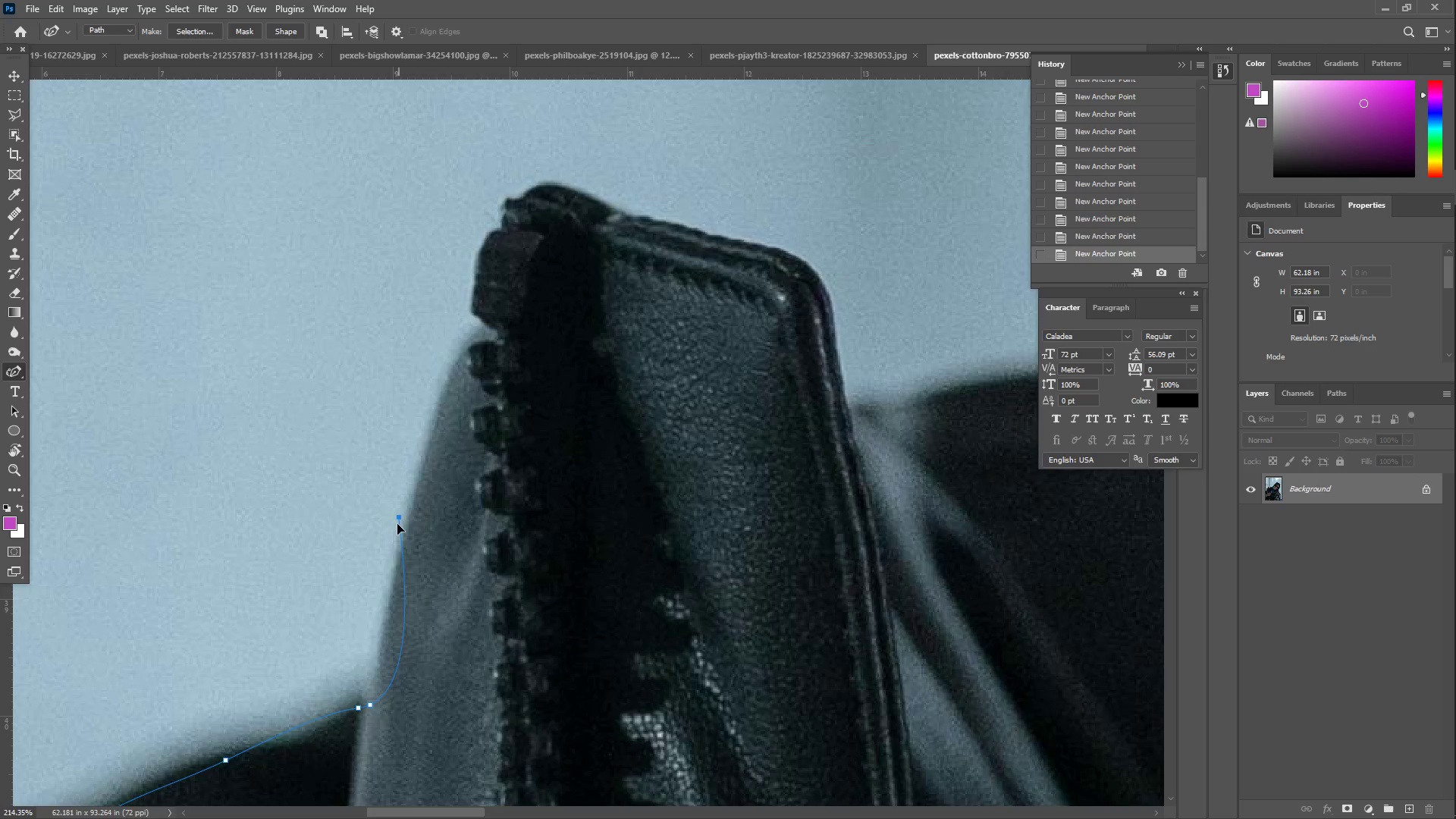 
key(Control+Z)
 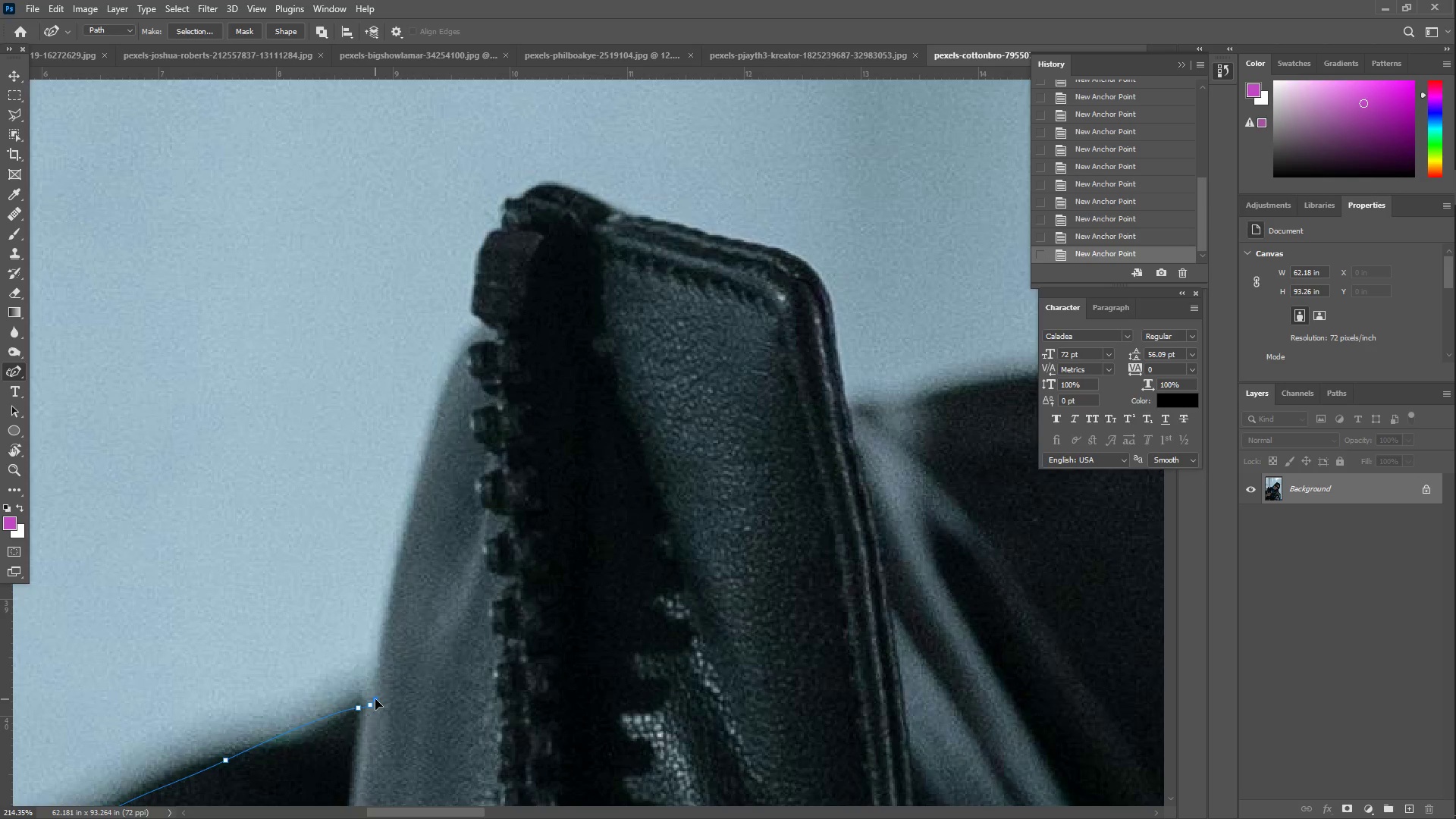 
left_click([372, 698])
 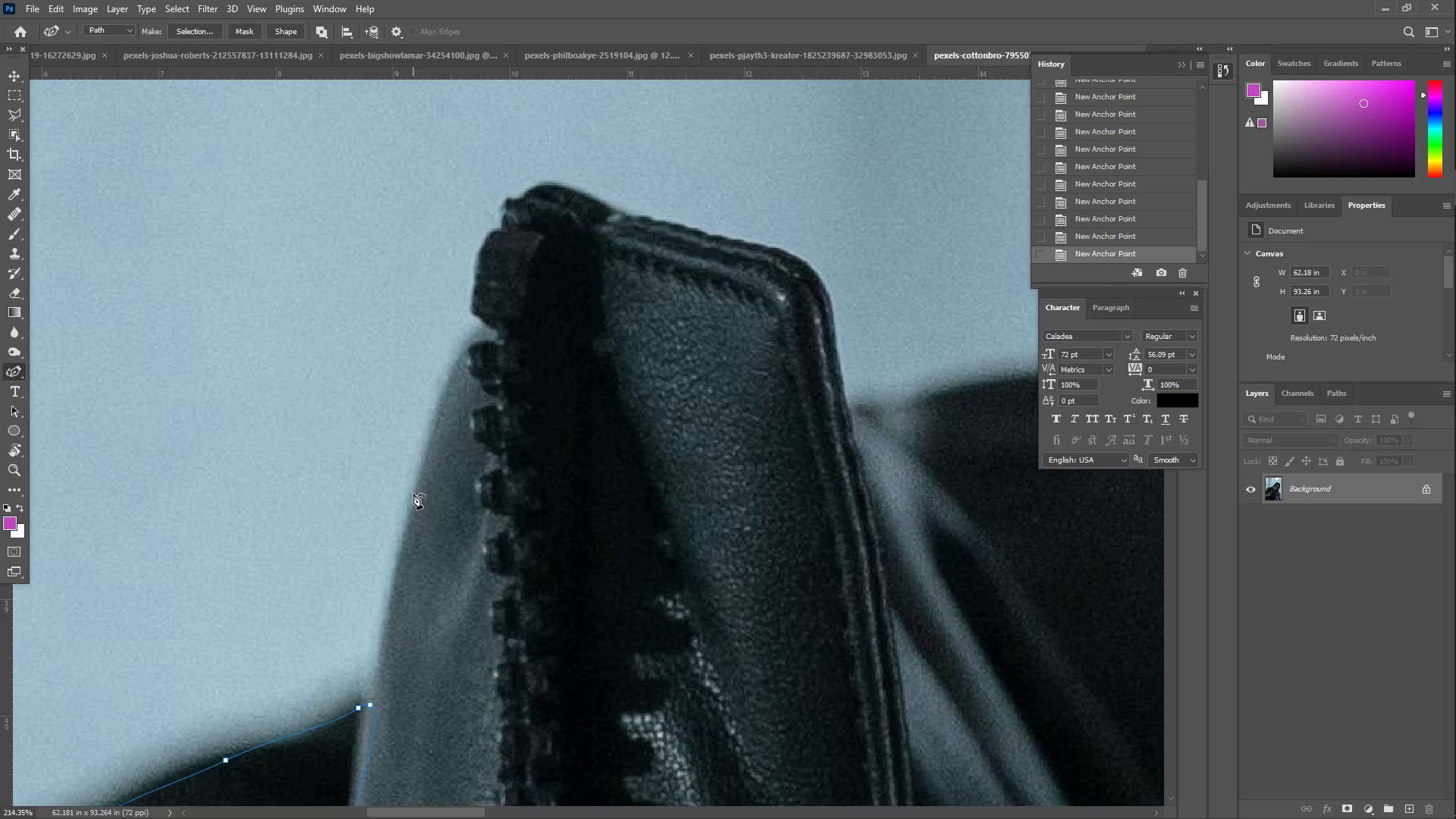 
left_click_drag(start_coordinate=[396, 577], to_coordinate=[428, 452])
 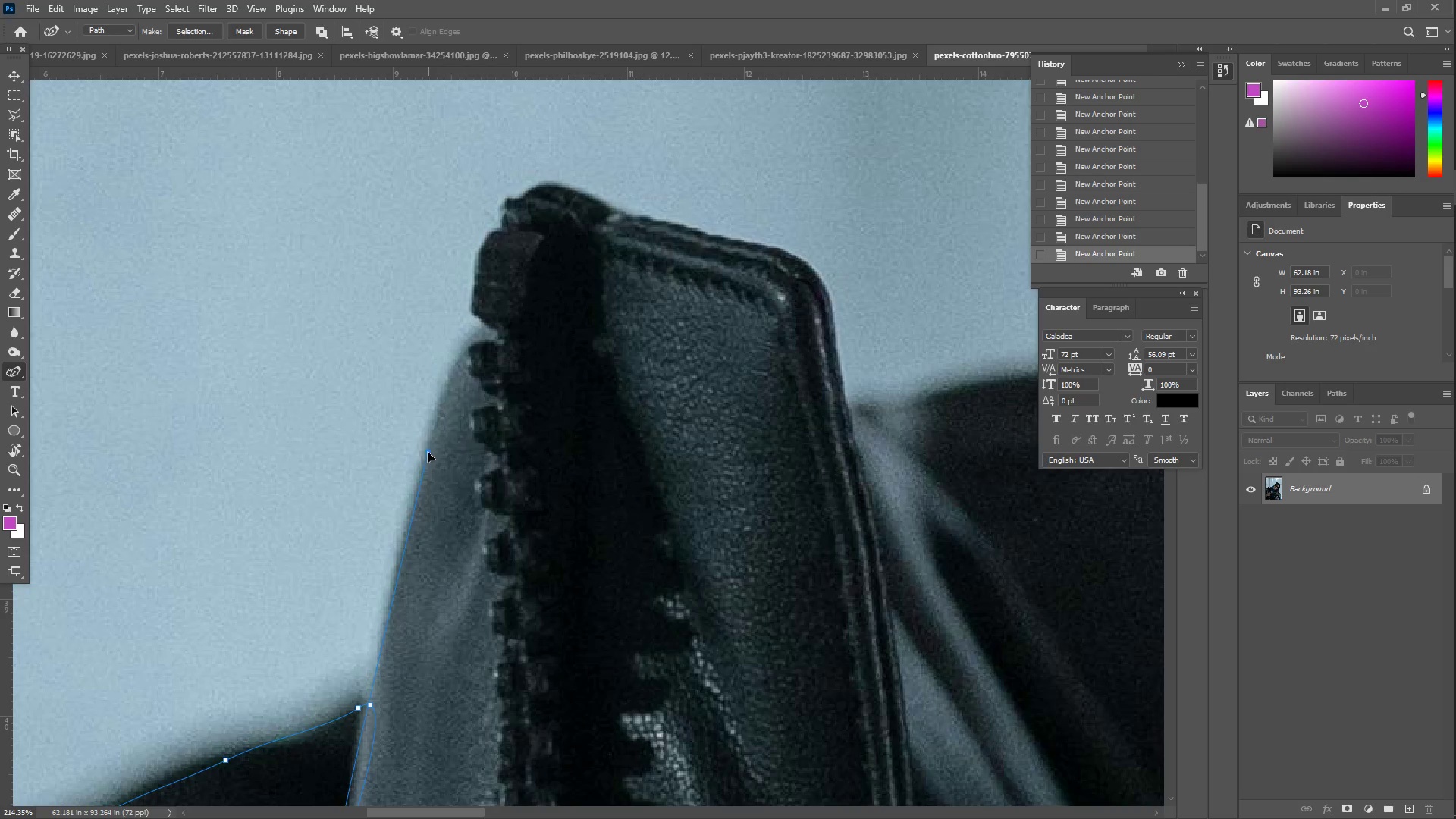 
key(Control+ControlLeft)
 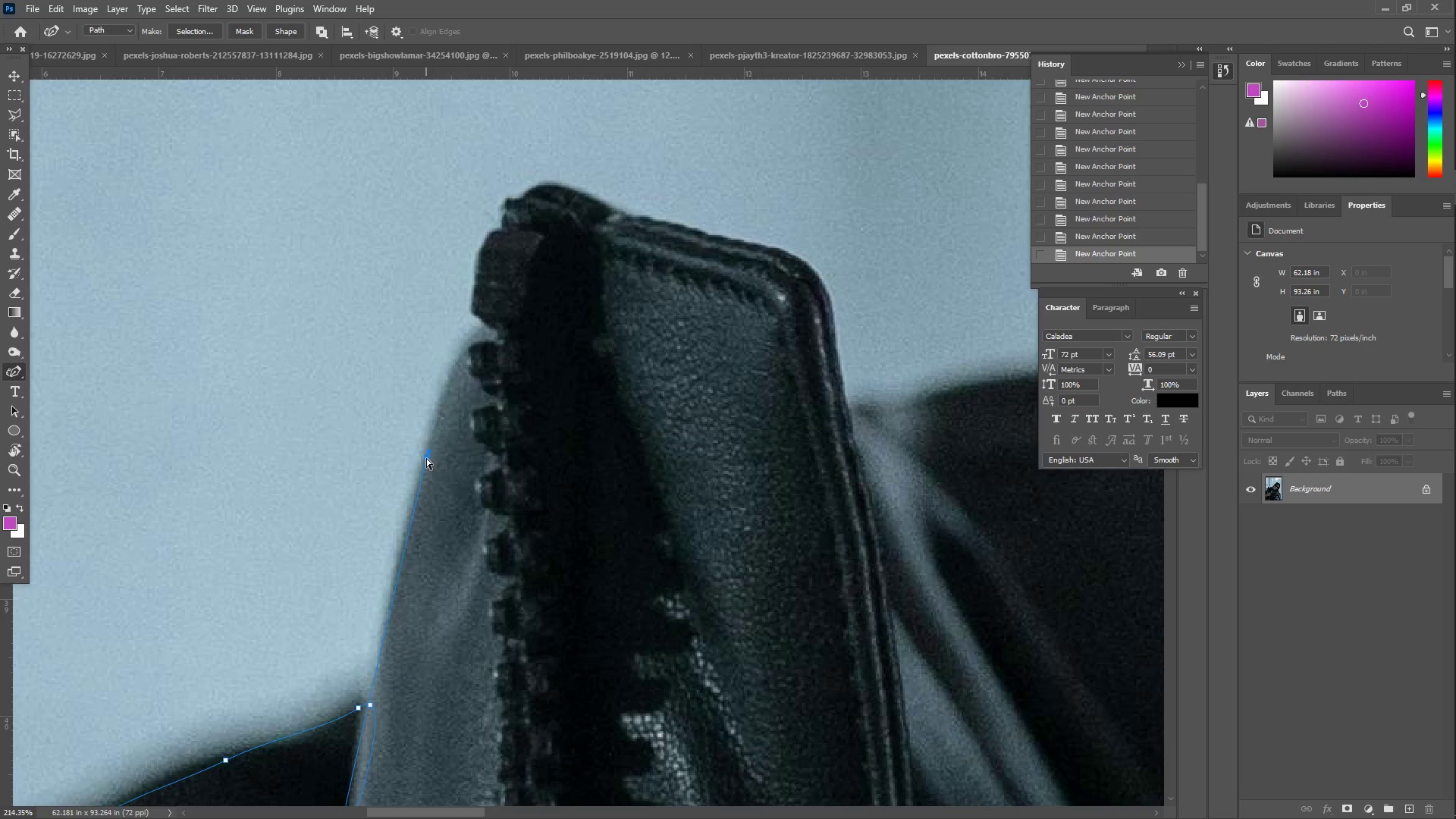 
key(Control+Z)
 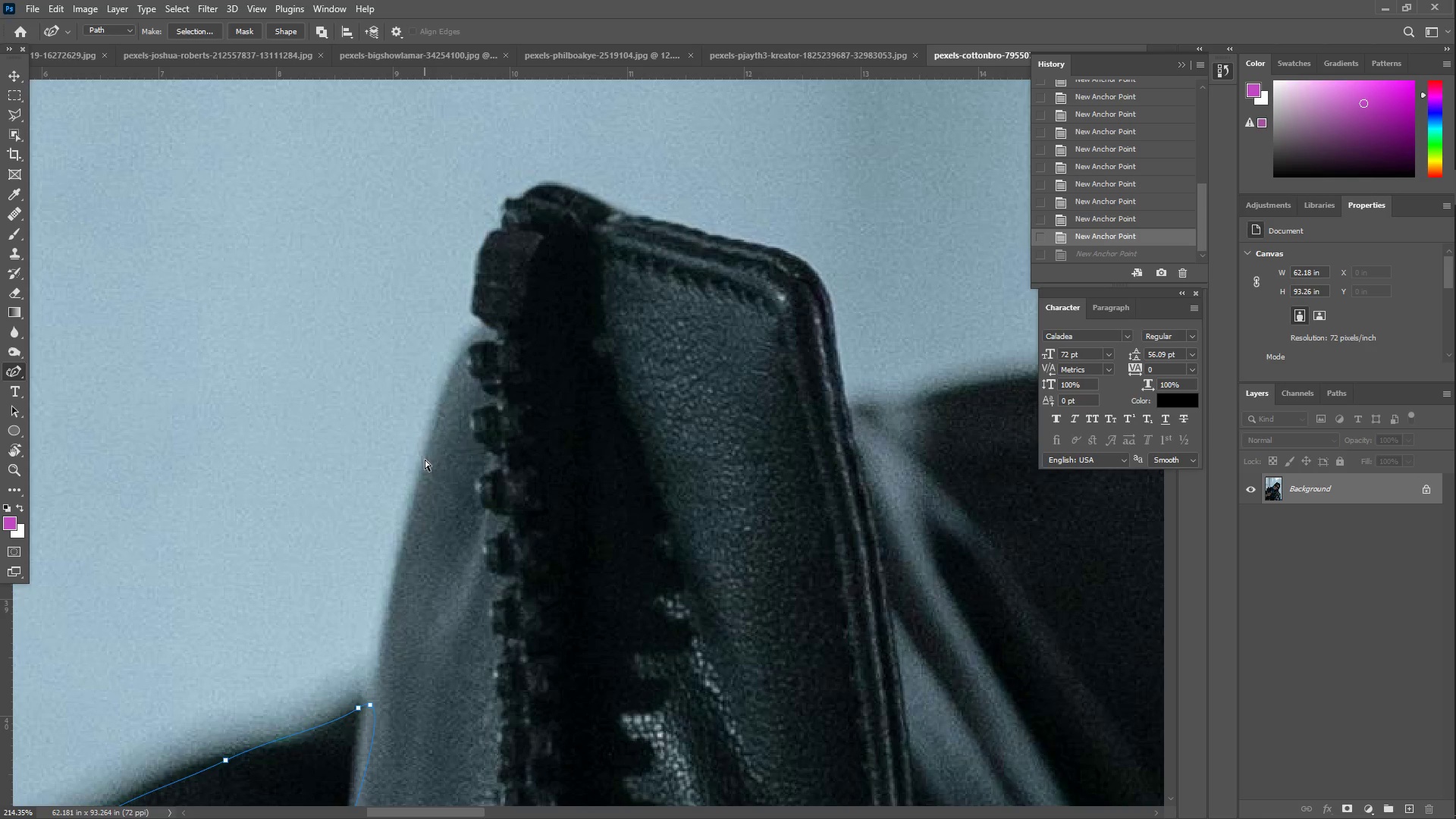 
key(Control+ControlLeft)
 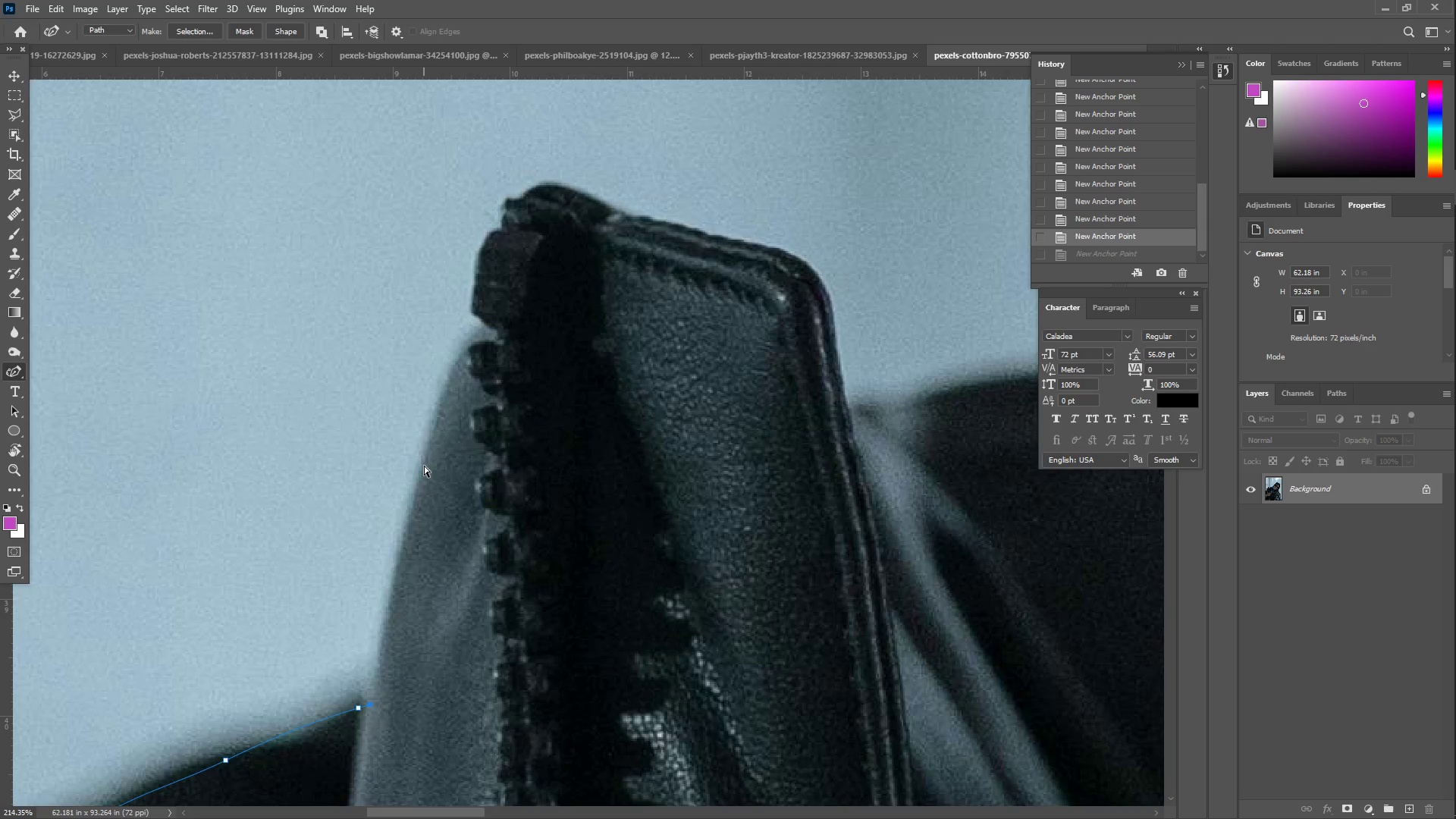 
key(Control+Z)
 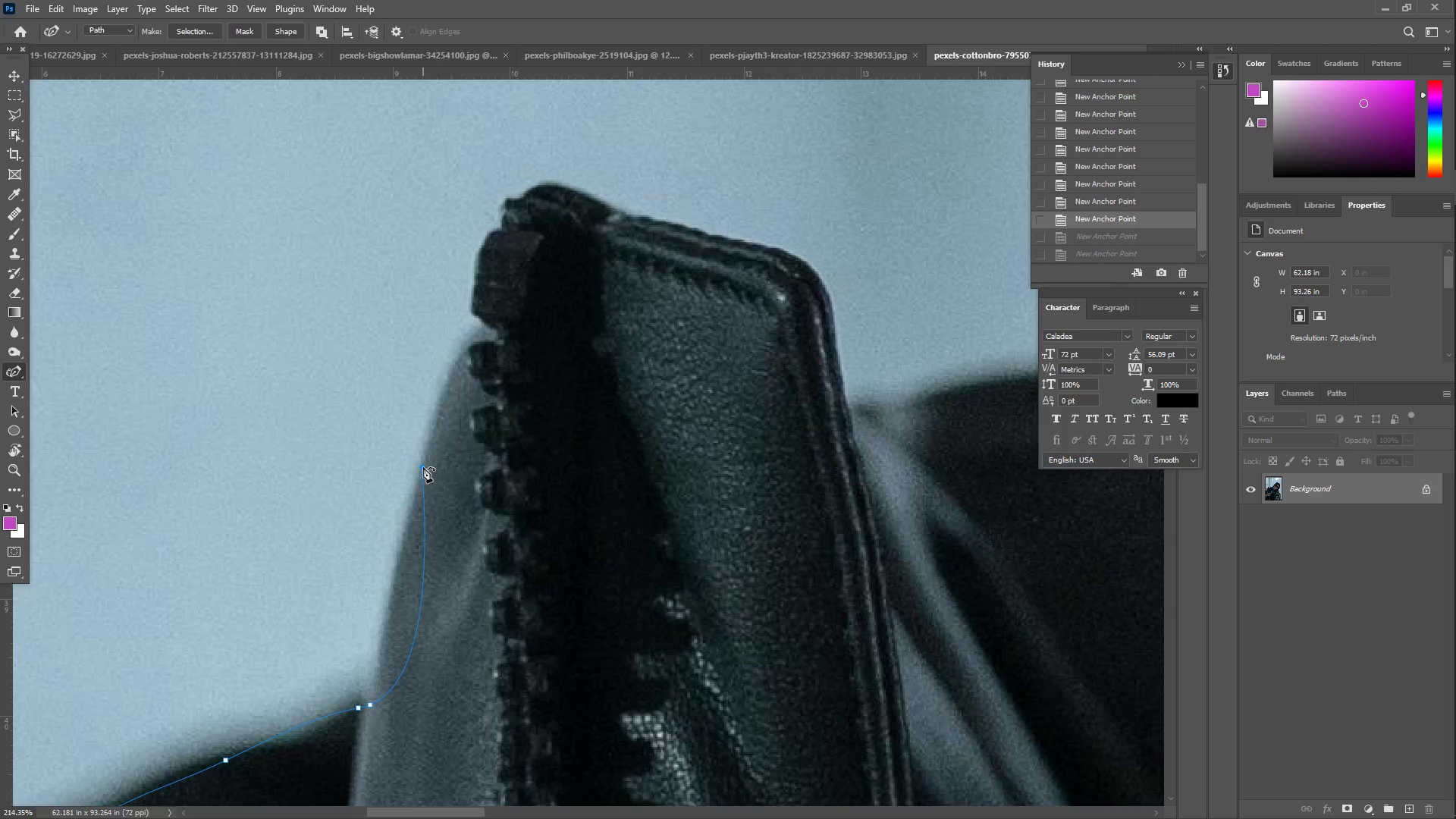 
left_click([423, 467])
 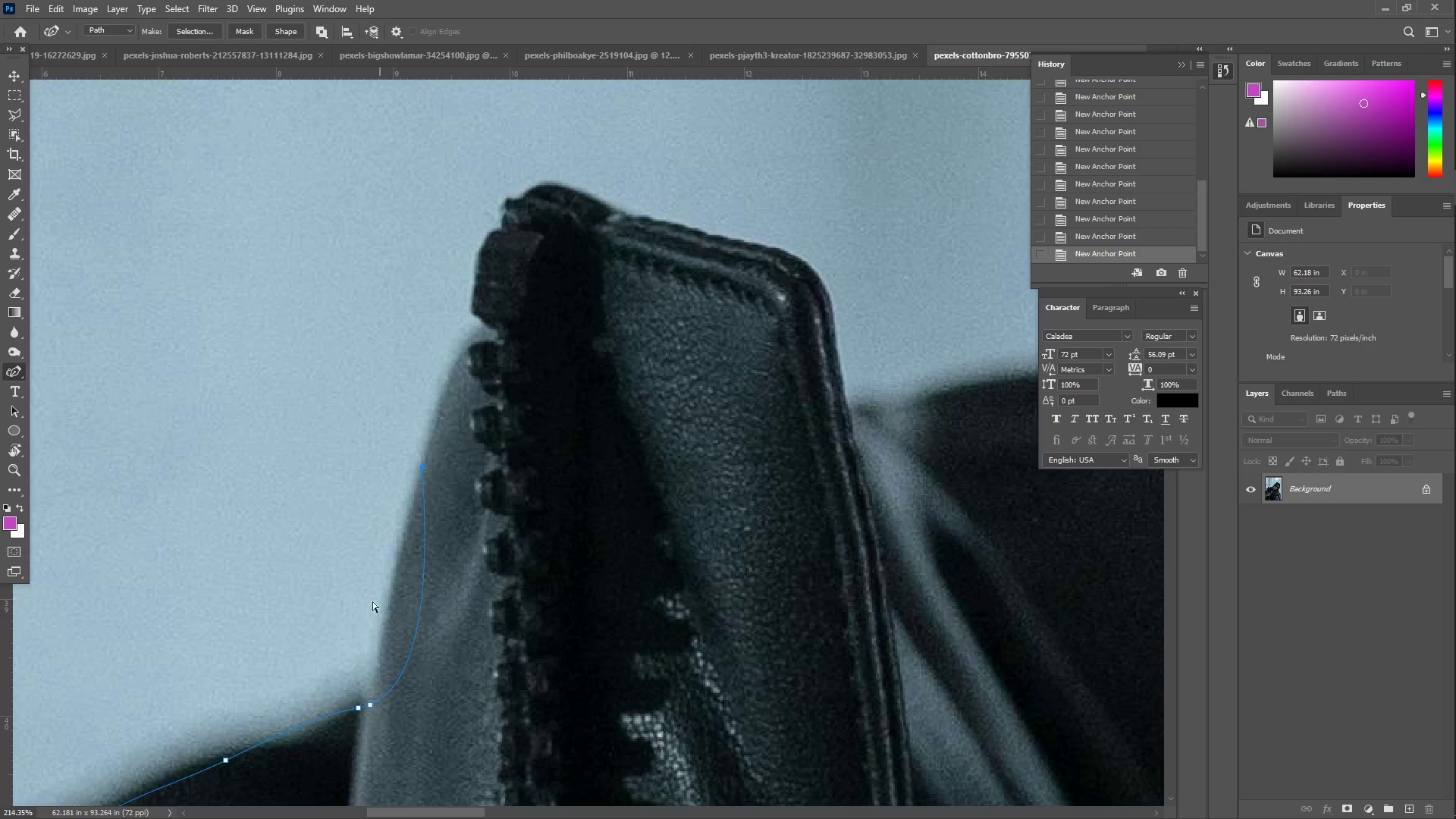 
key(Control+ControlLeft)
 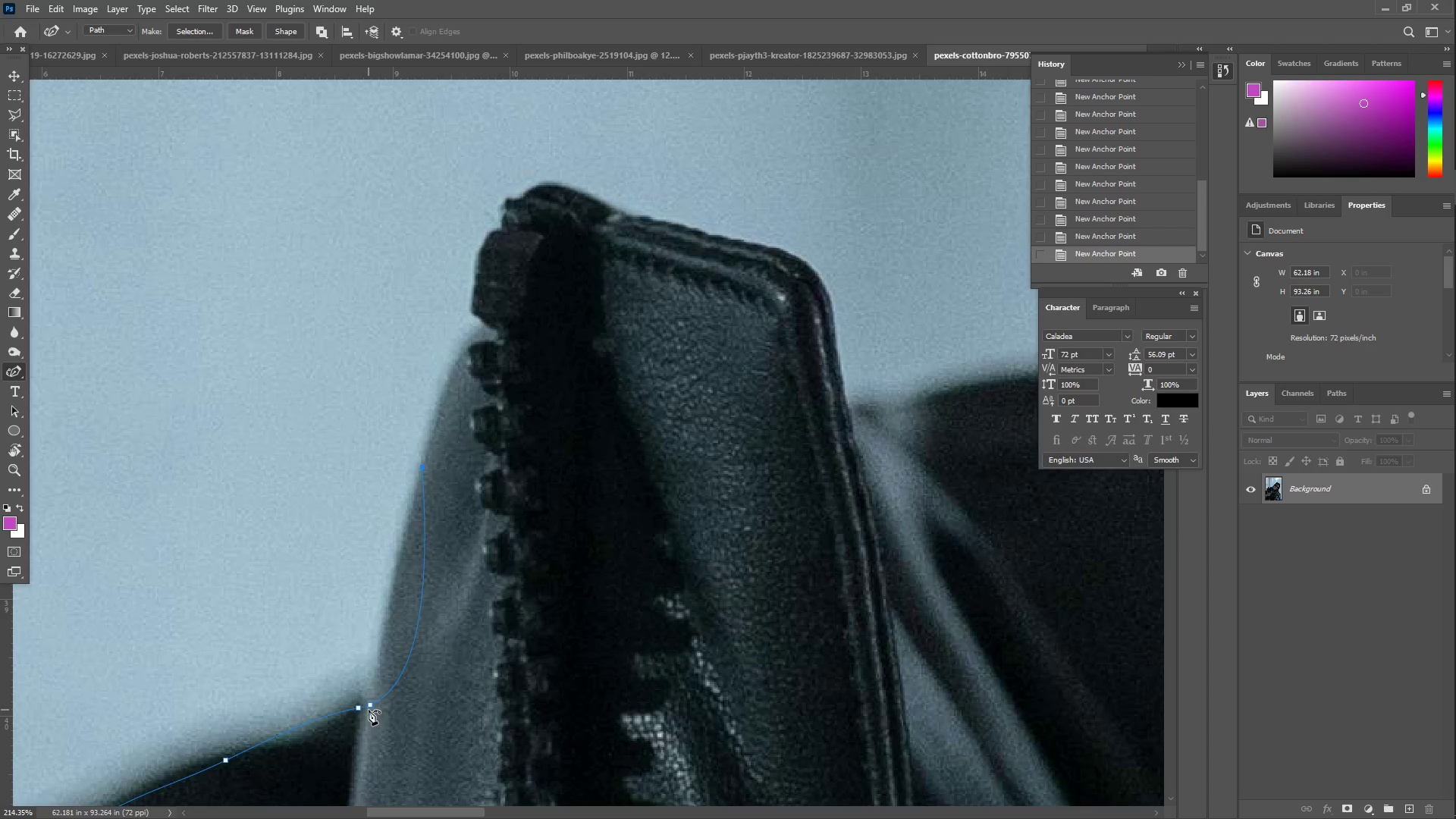 
double_click([369, 707])
 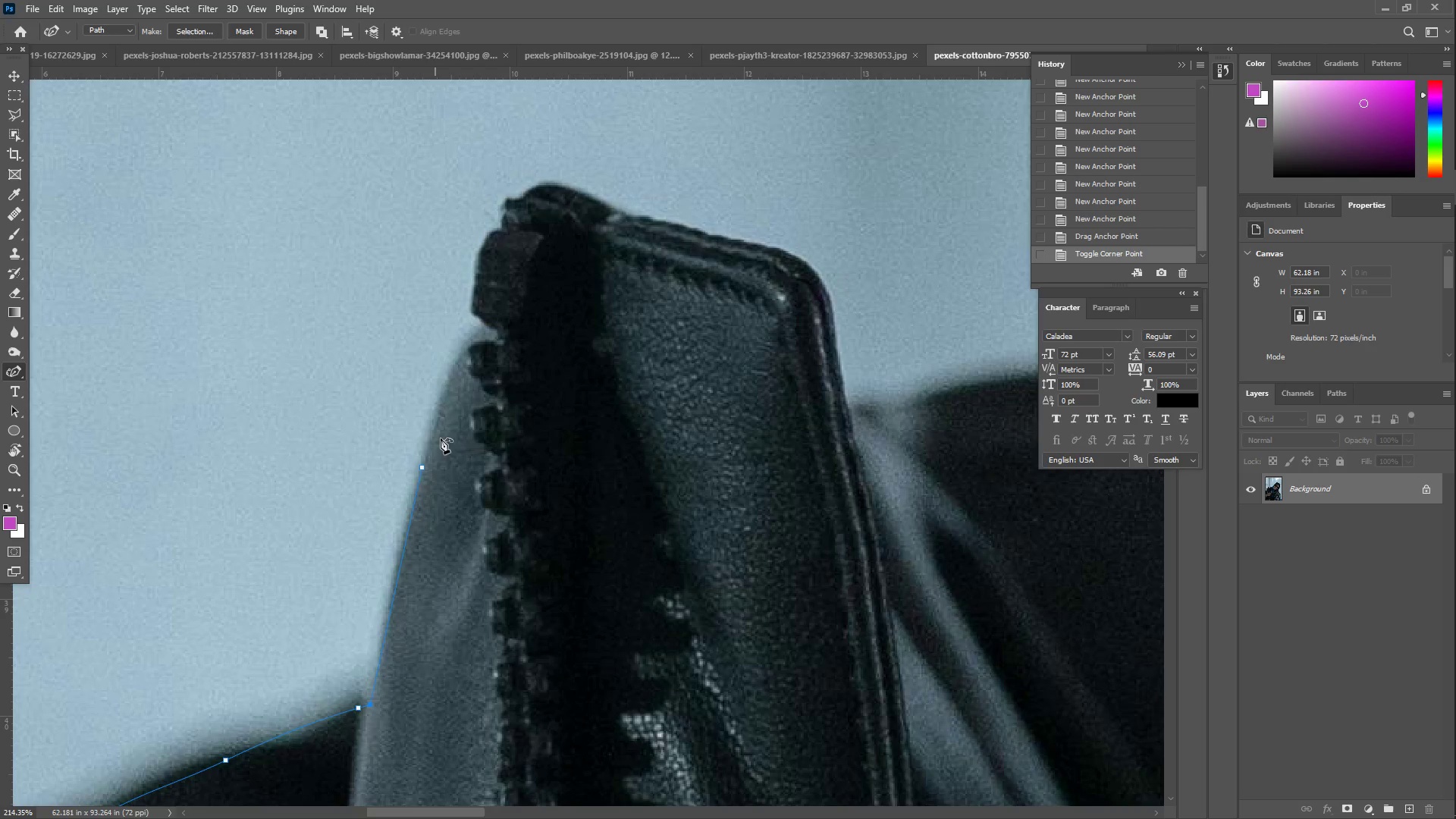 
left_click_drag(start_coordinate=[453, 382], to_coordinate=[460, 359])
 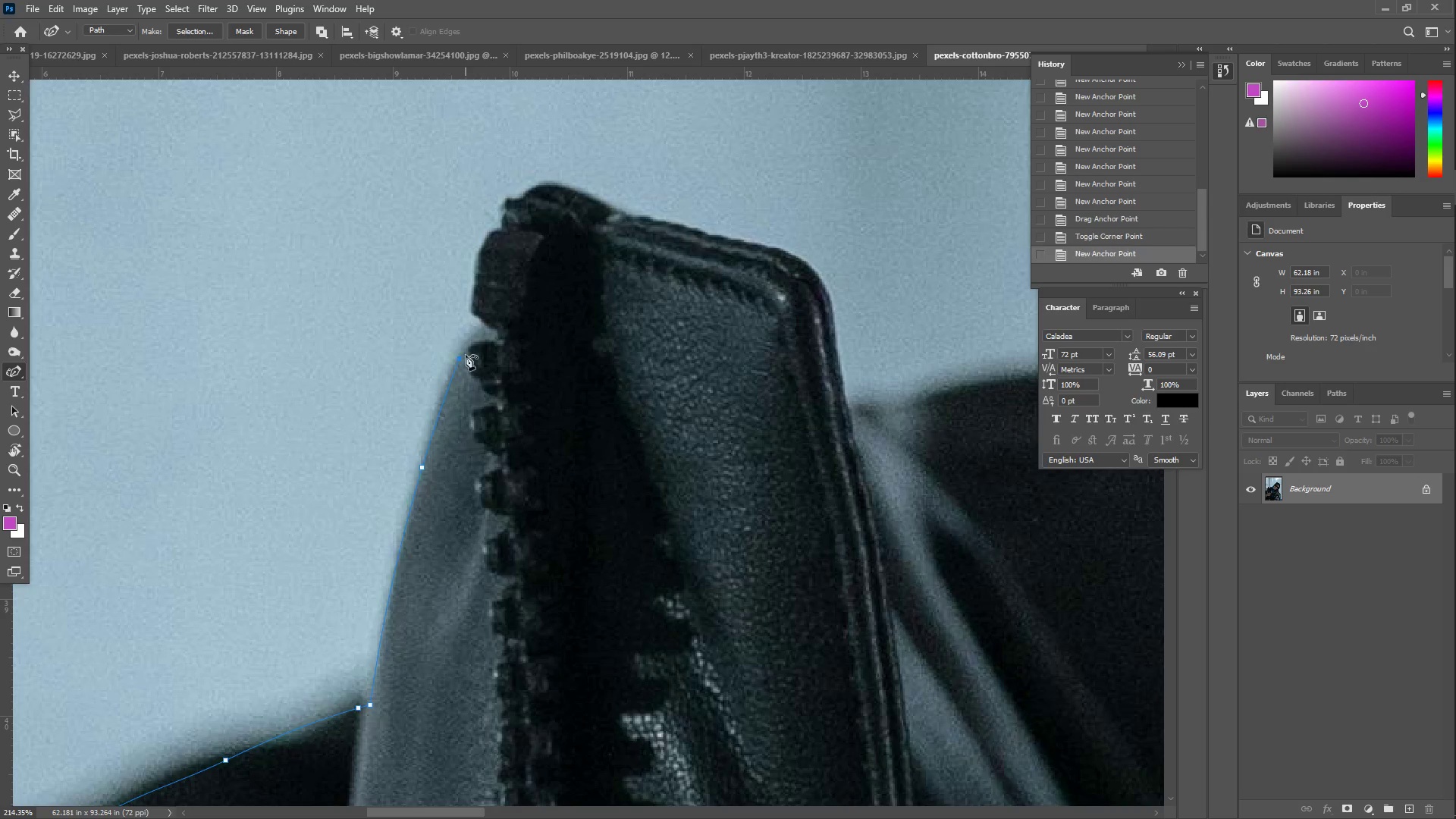 
left_click_drag(start_coordinate=[469, 353], to_coordinate=[486, 337])
 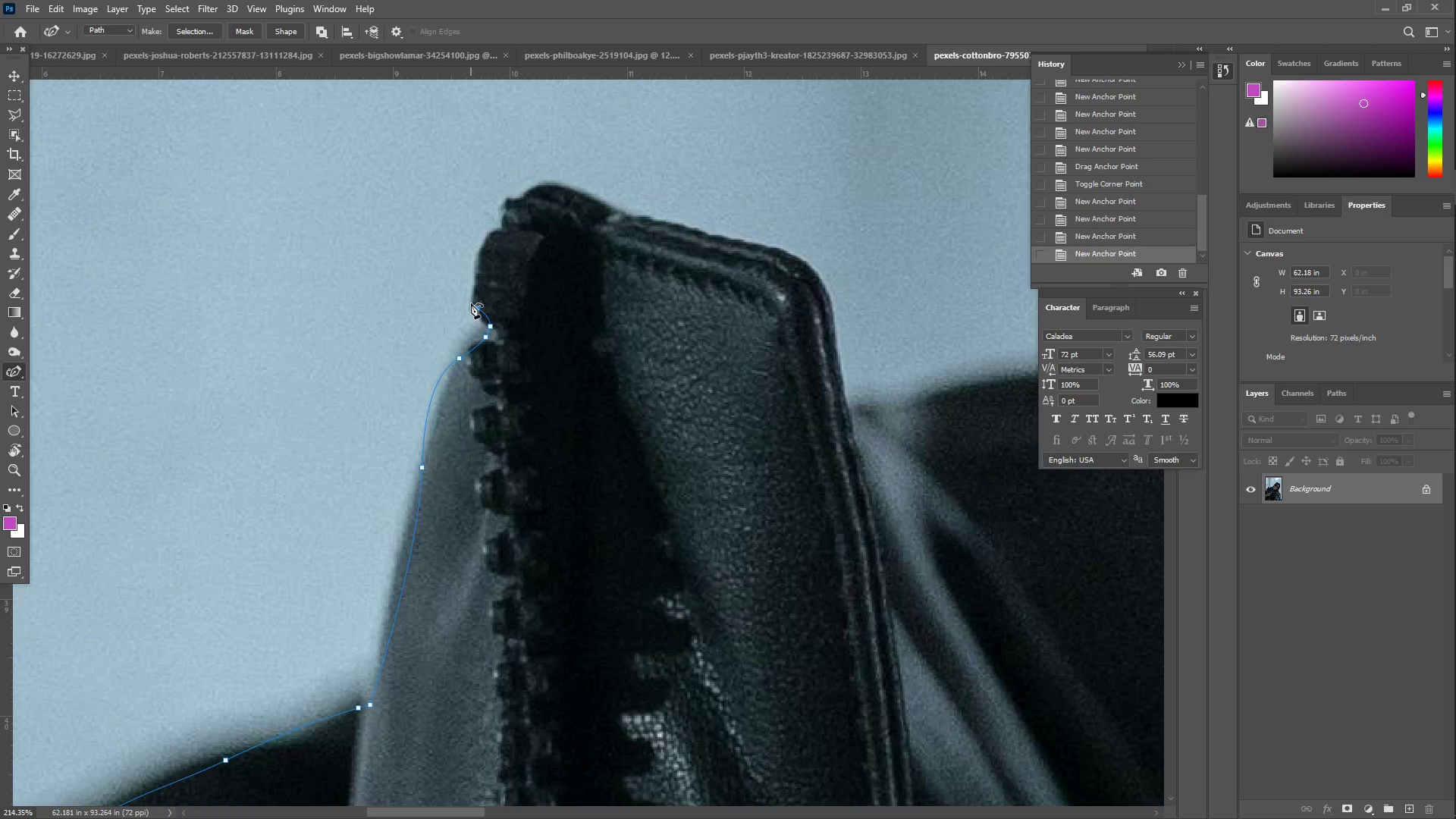 
left_click_drag(start_coordinate=[482, 256], to_coordinate=[491, 238])
 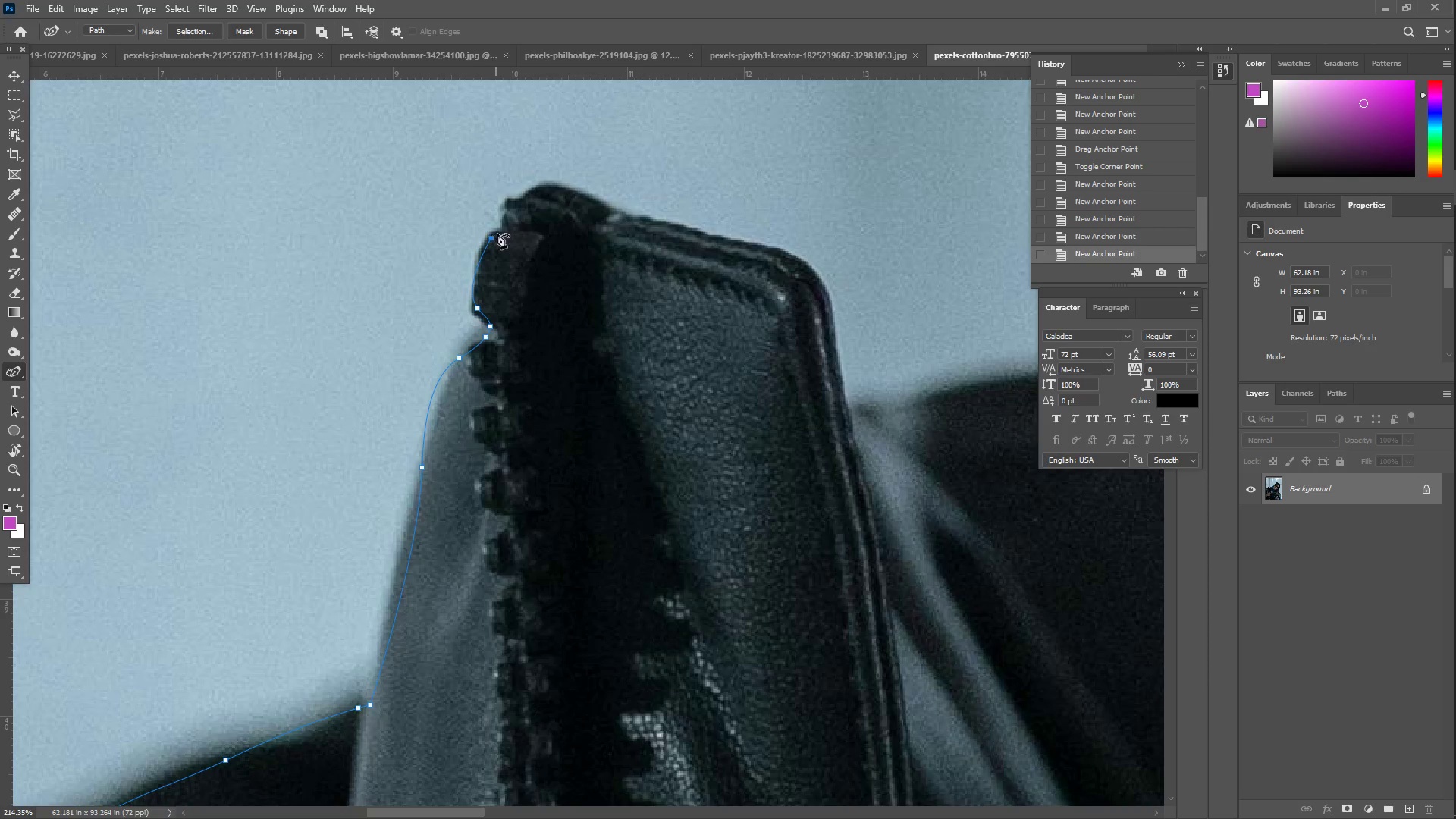 
left_click([503, 232])
 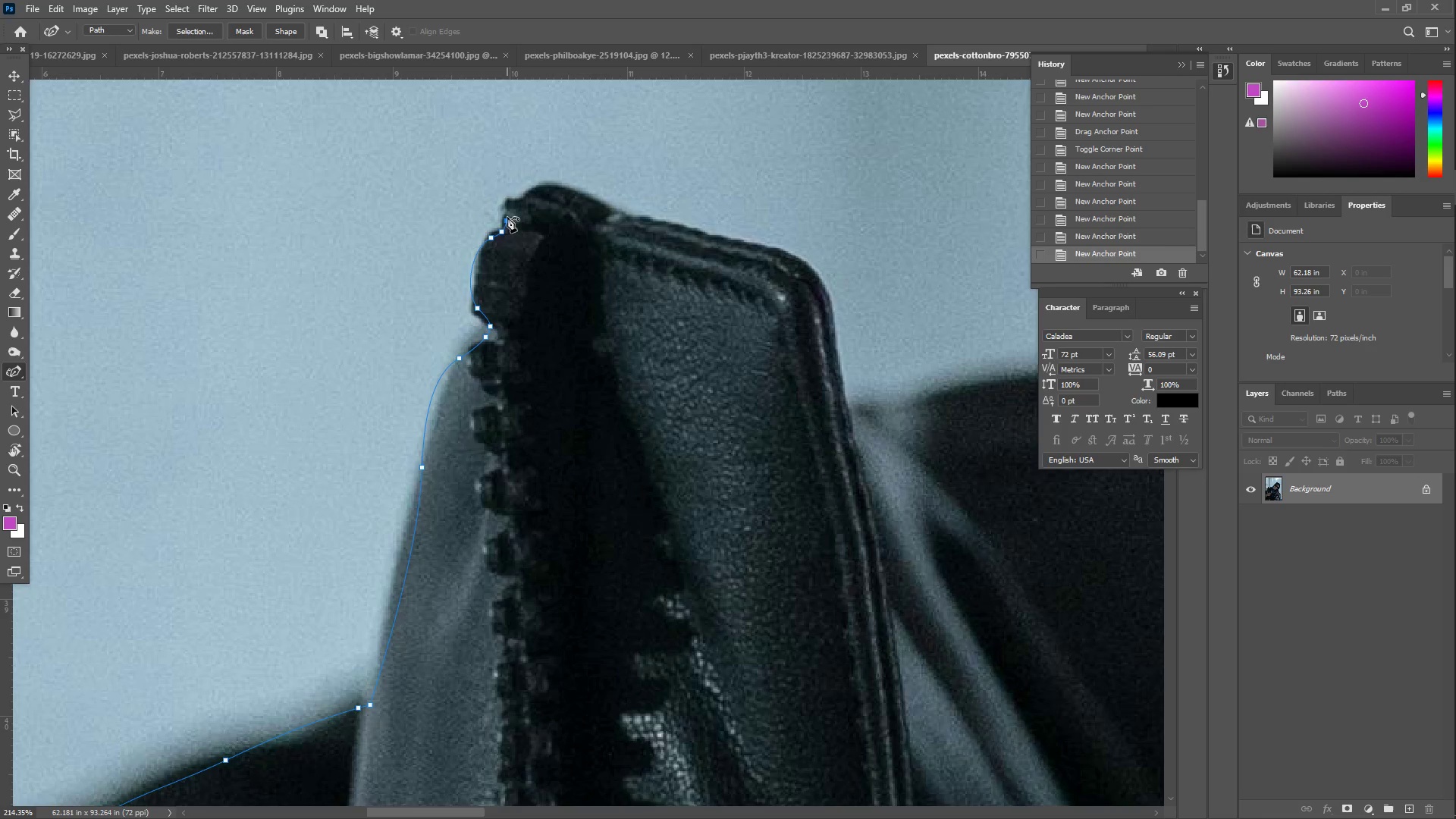 
triple_click([515, 203])
 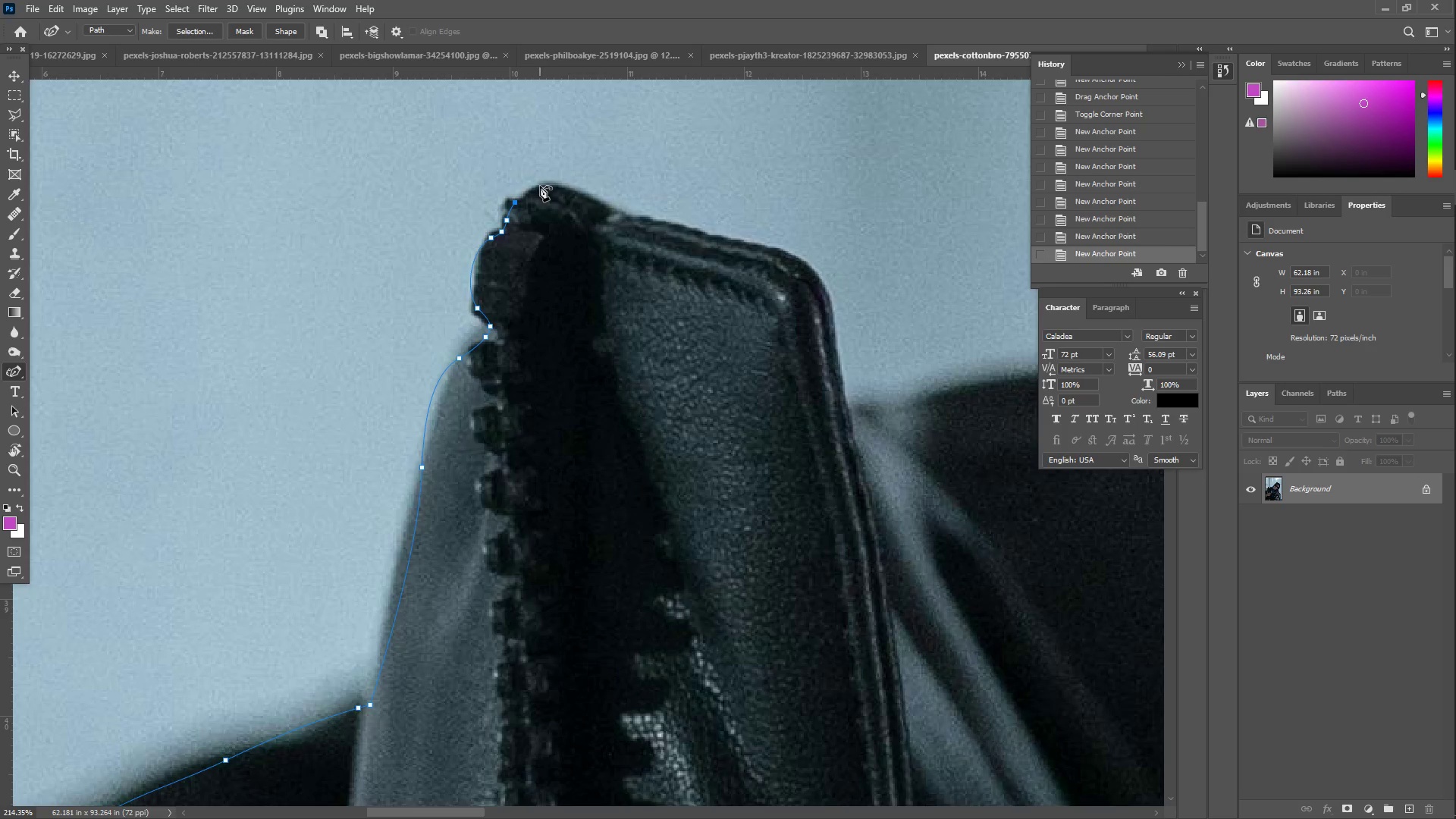 
triple_click([538, 184])
 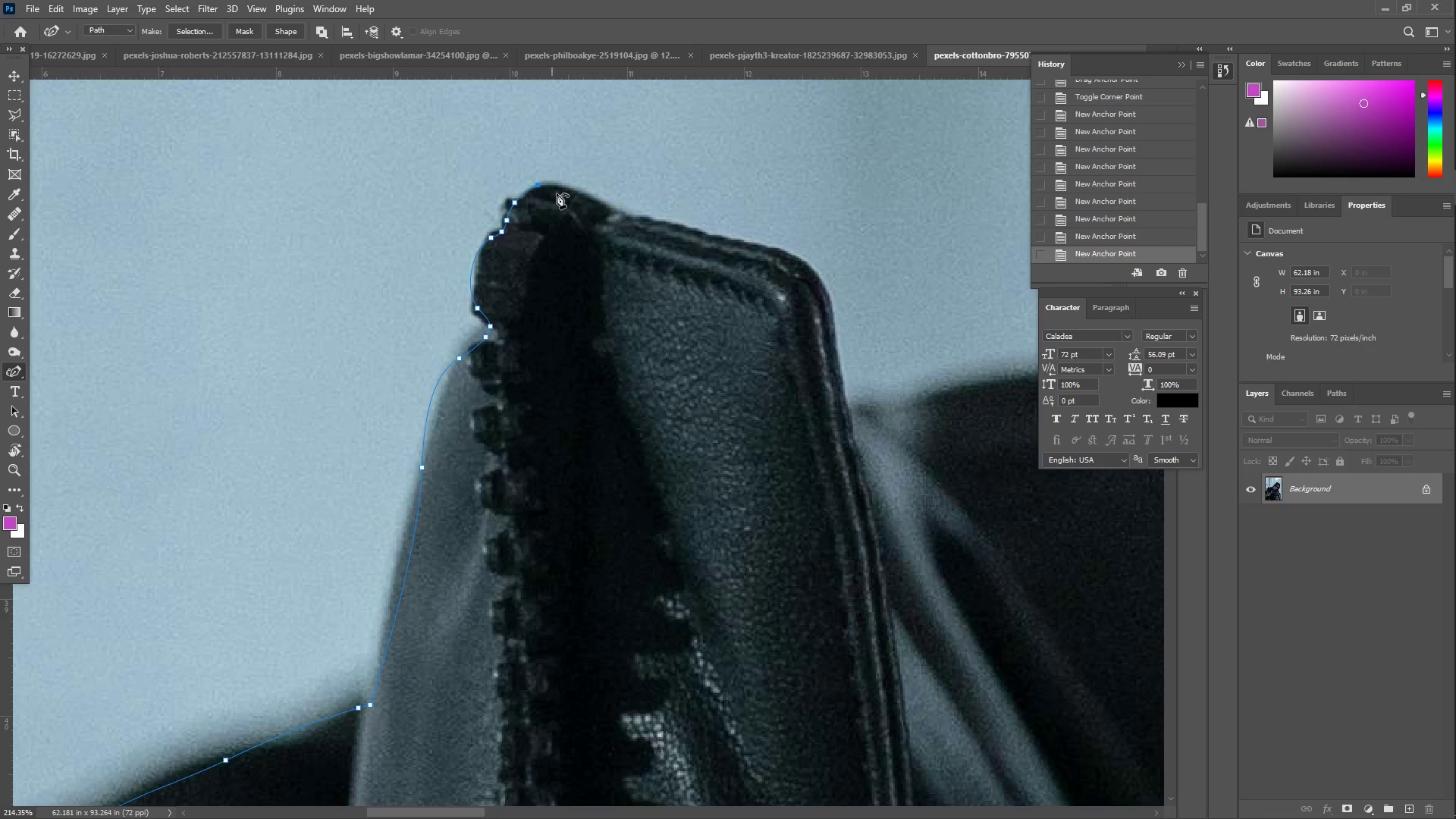 
left_click_drag(start_coordinate=[557, 193], to_coordinate=[610, 212])
 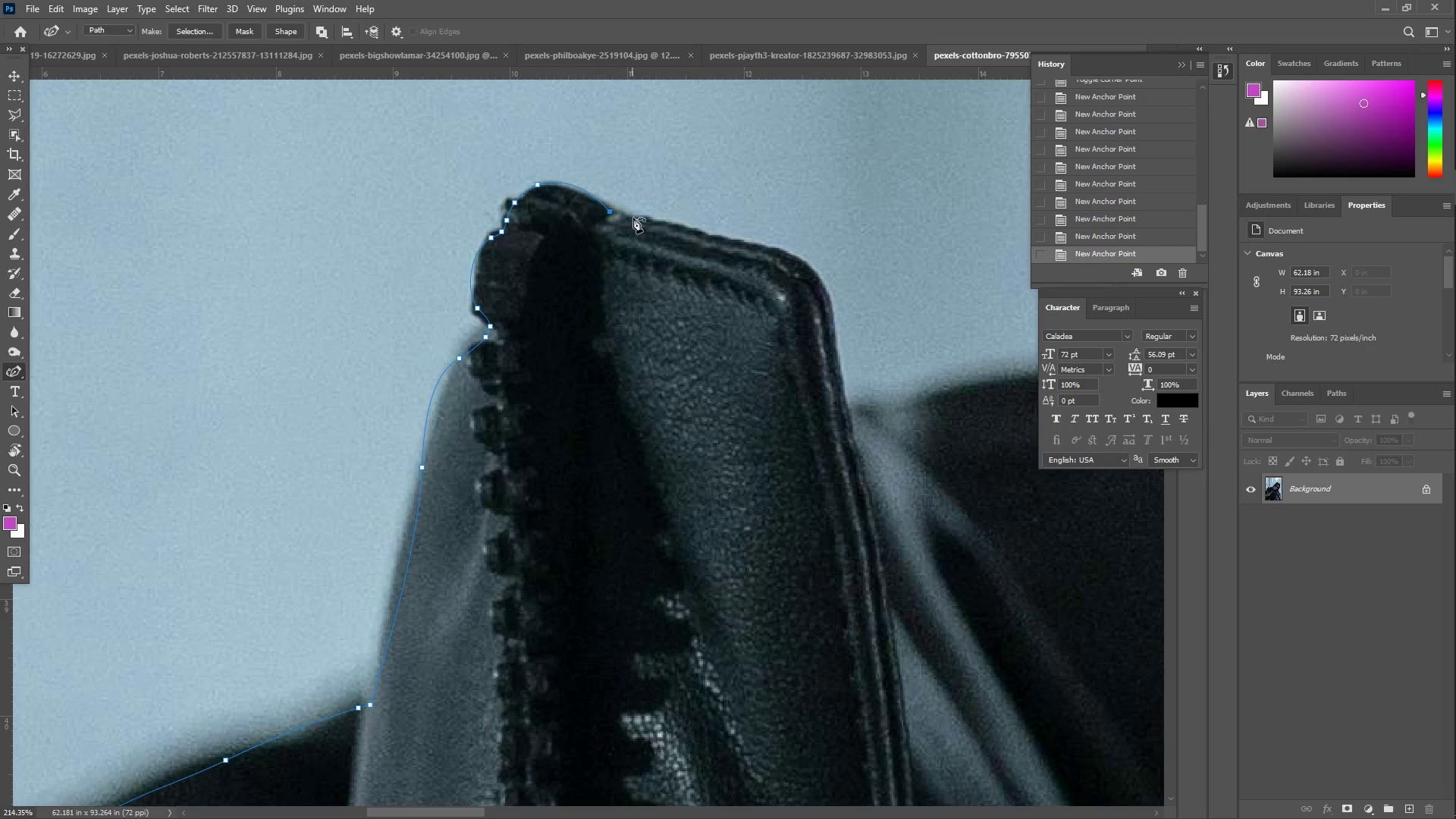 
left_click_drag(start_coordinate=[634, 218], to_coordinate=[640, 221])
 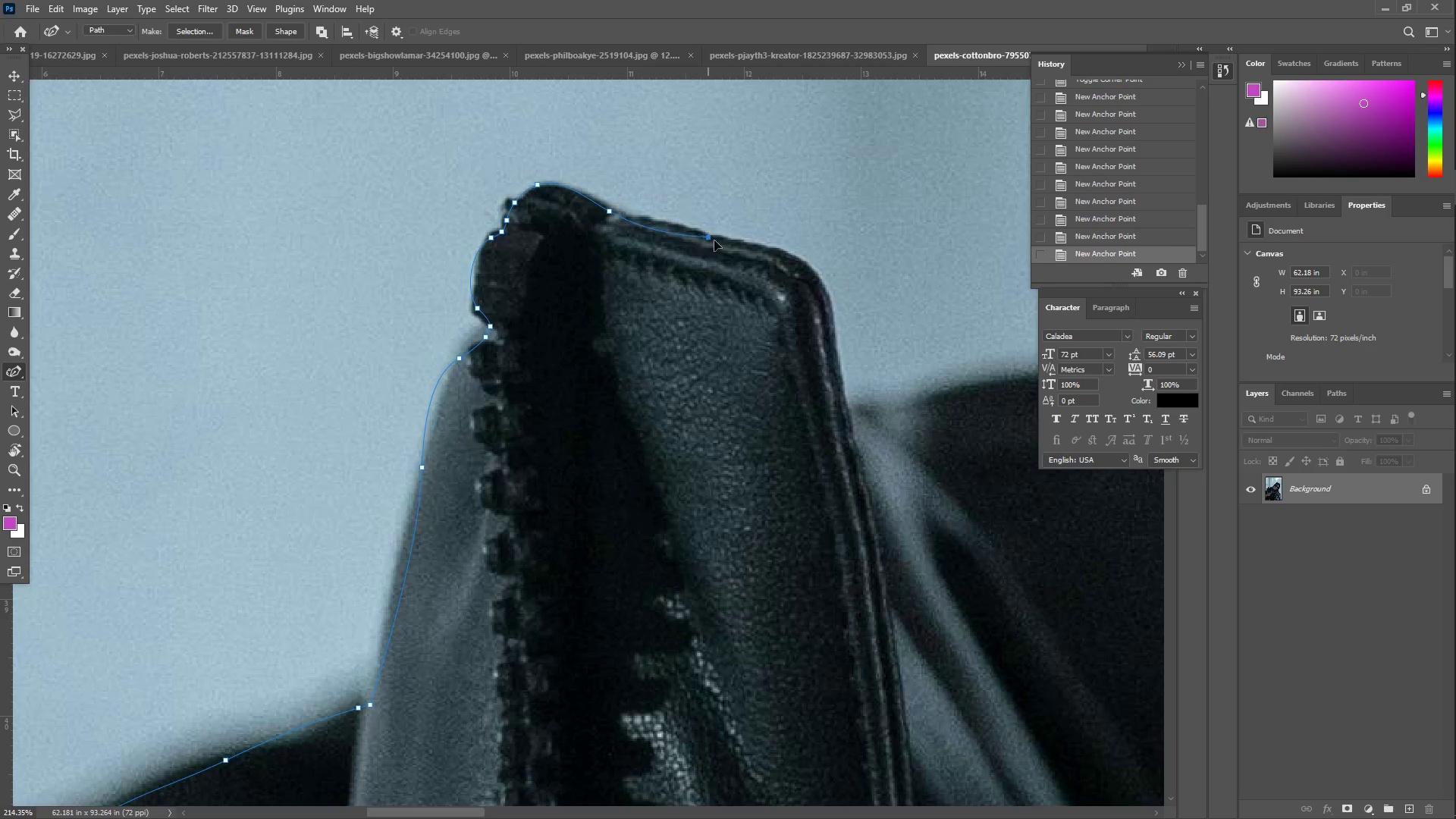 
left_click_drag(start_coordinate=[730, 246], to_coordinate=[543, 196])
 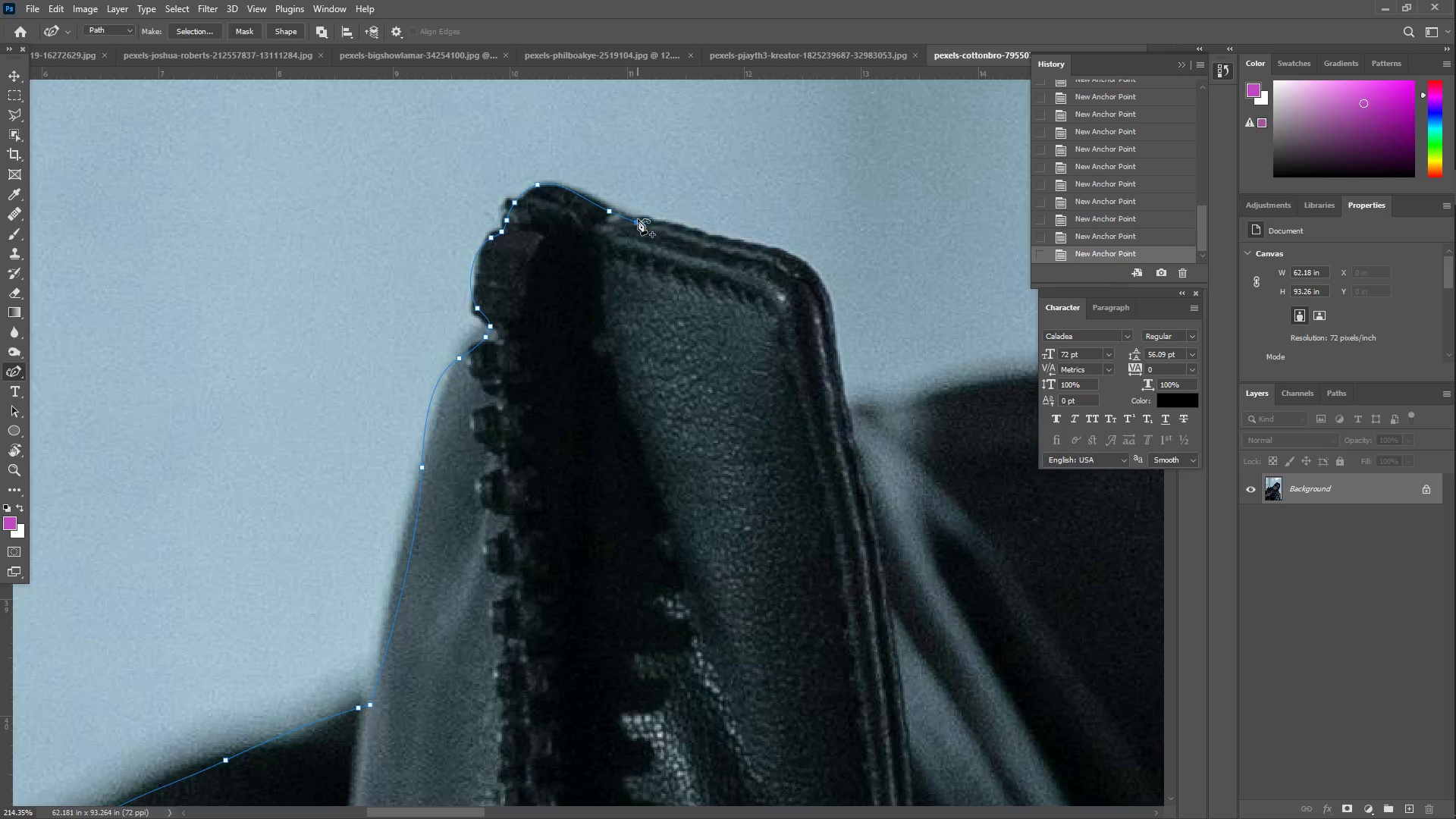 
left_click_drag(start_coordinate=[638, 221], to_coordinate=[642, 220])
 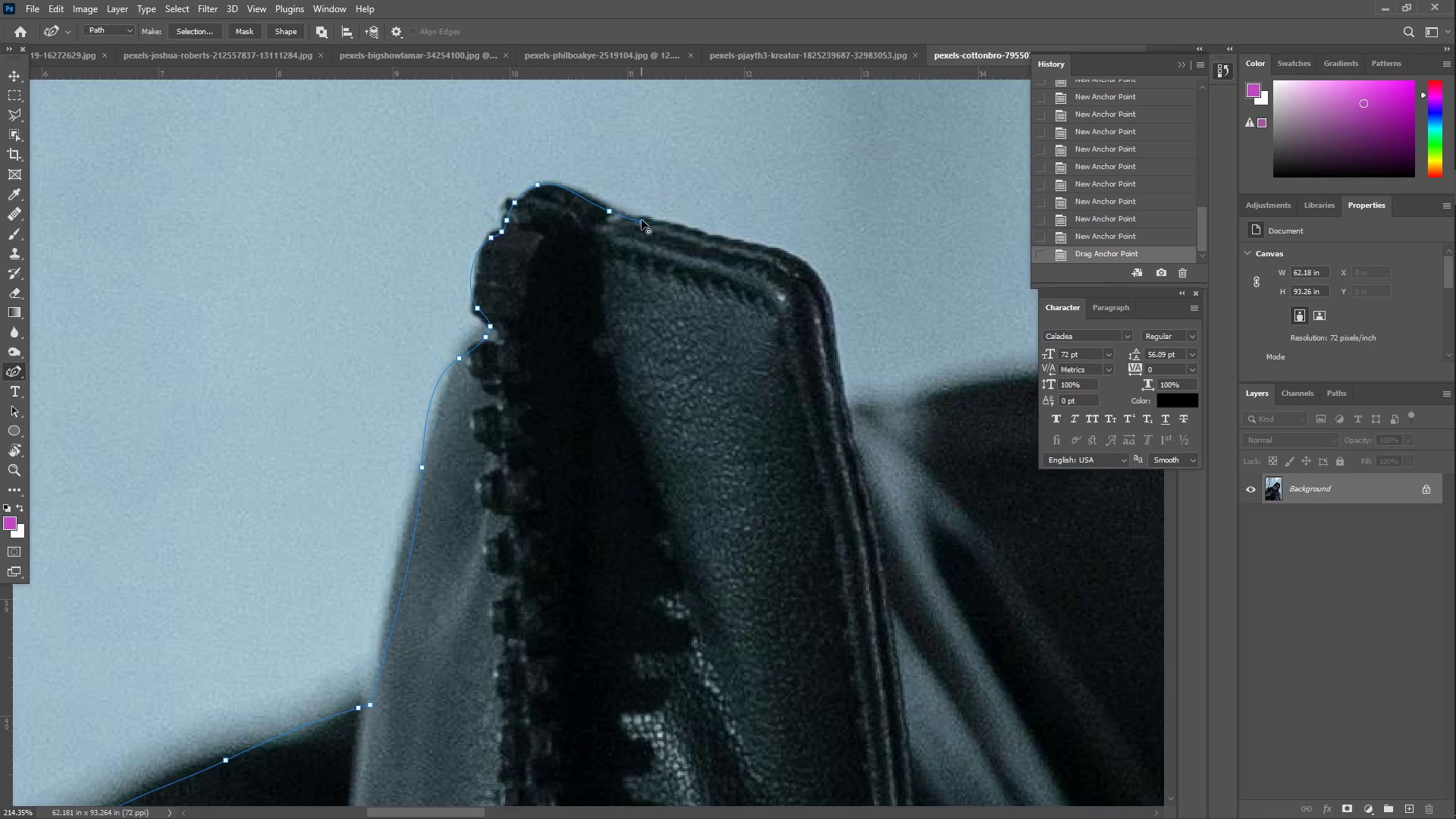 
left_click([642, 220])
 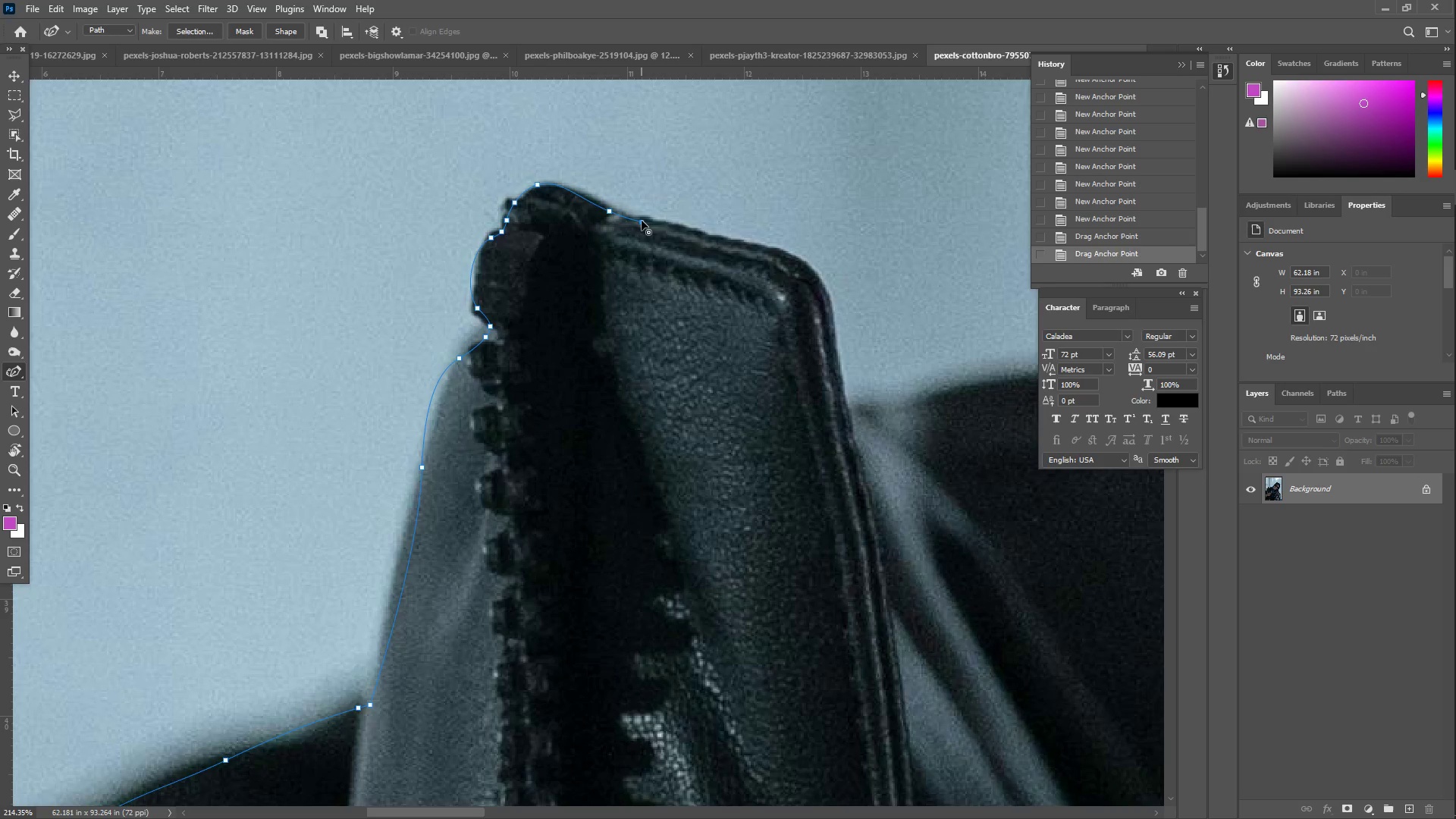 
left_click_drag(start_coordinate=[783, 256], to_coordinate=[802, 257])
 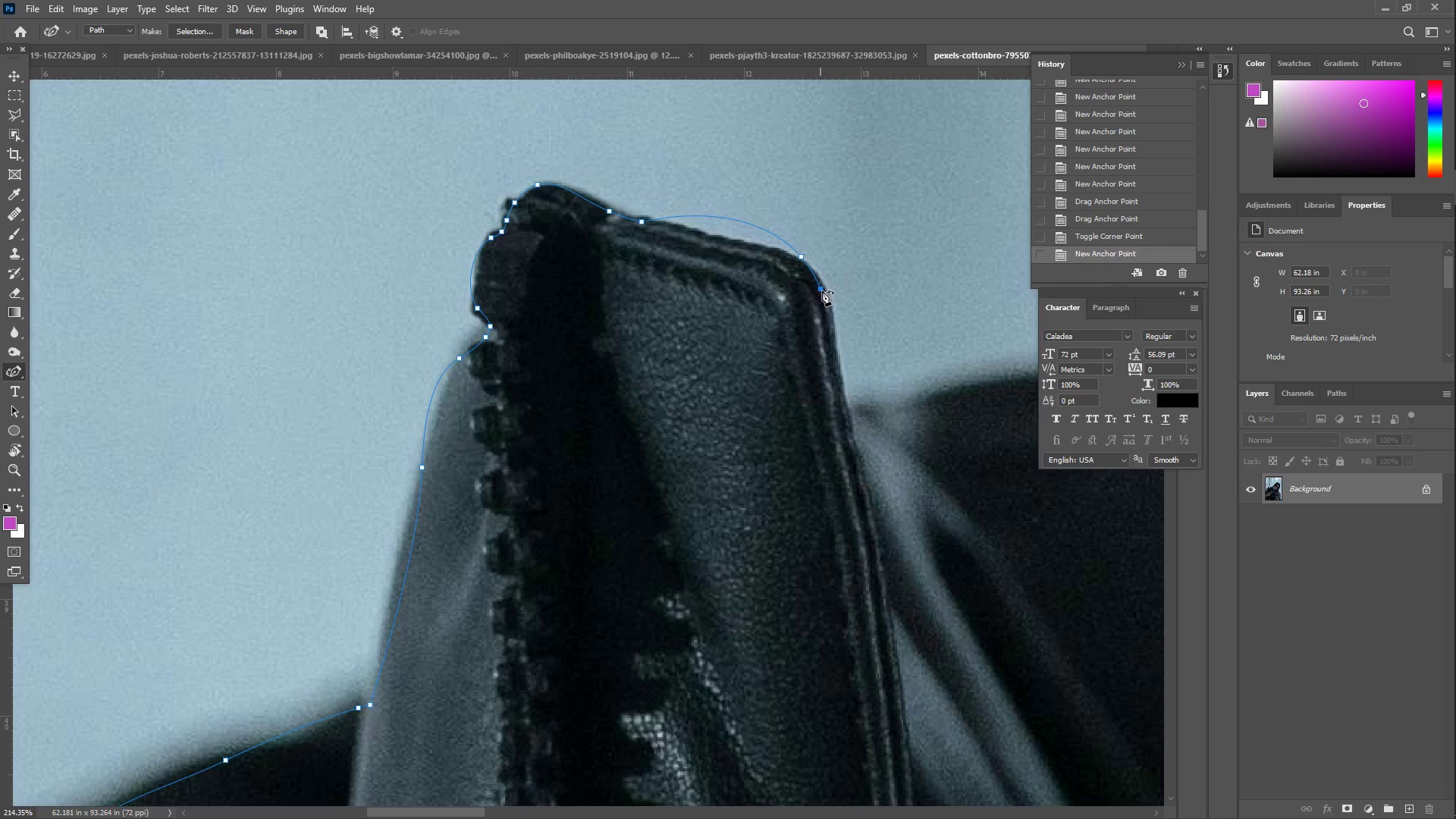 
key(Control+ControlLeft)
 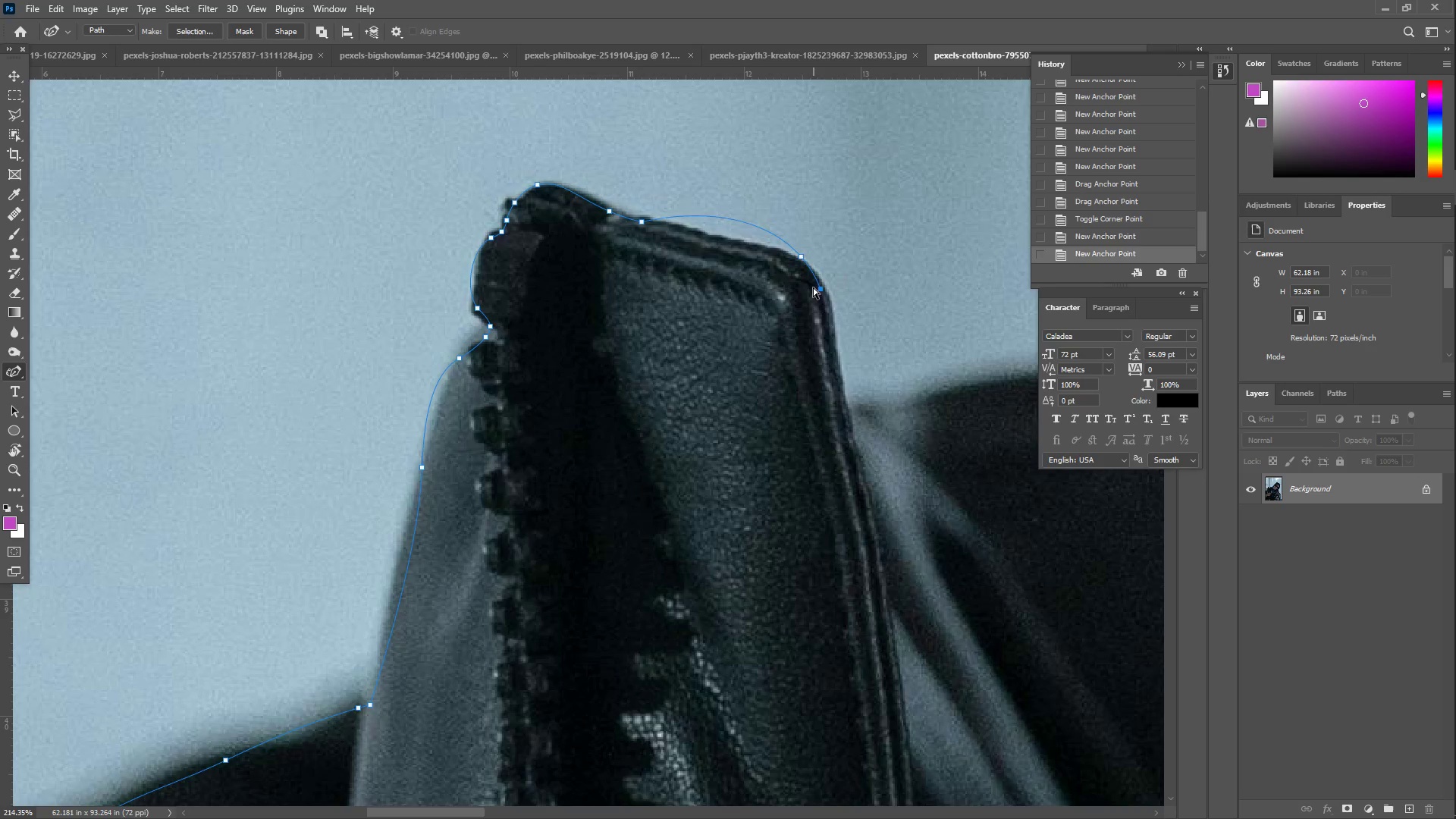 
key(Control+Z)
 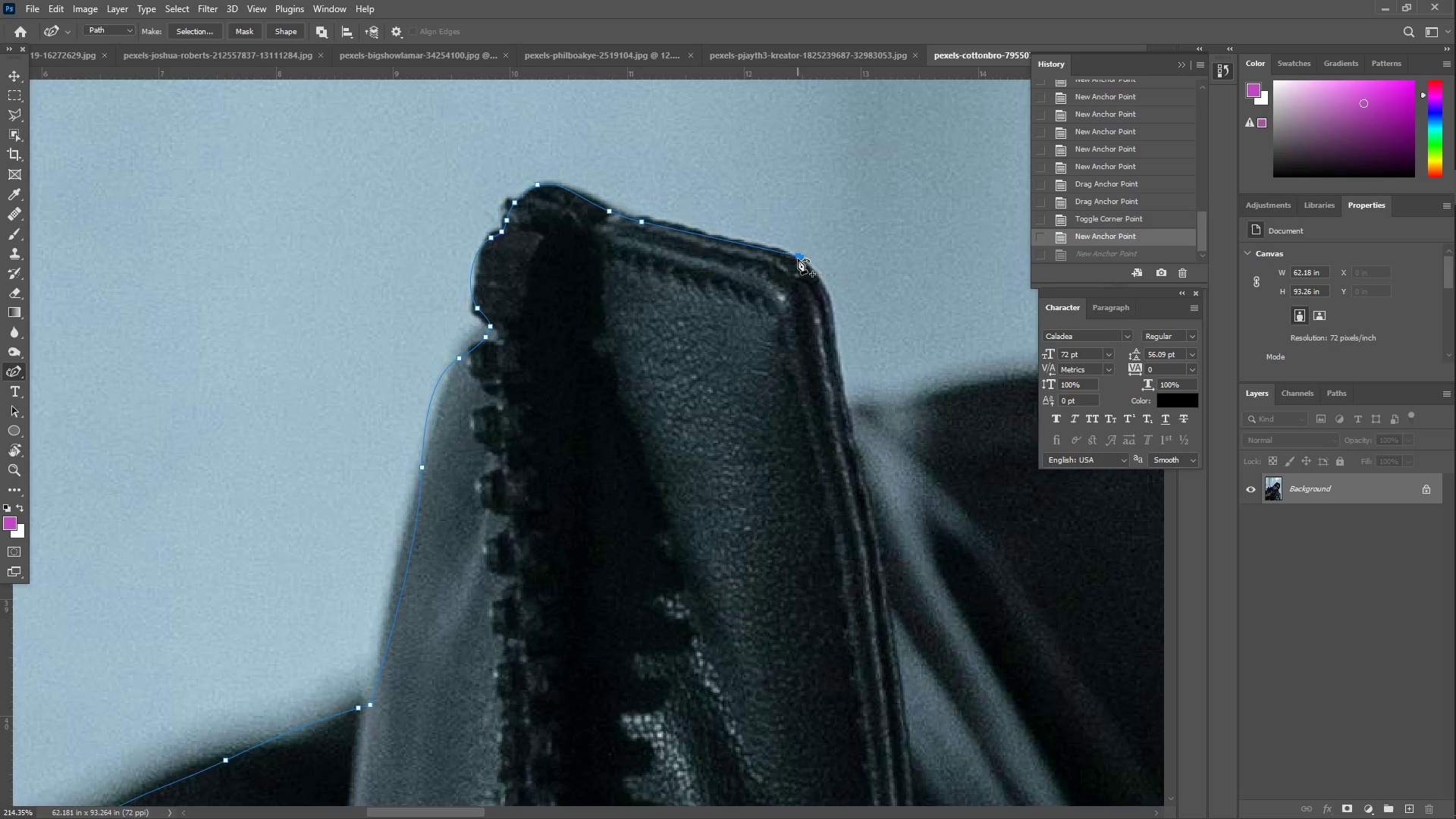 
left_click_drag(start_coordinate=[802, 259], to_coordinate=[795, 259])
 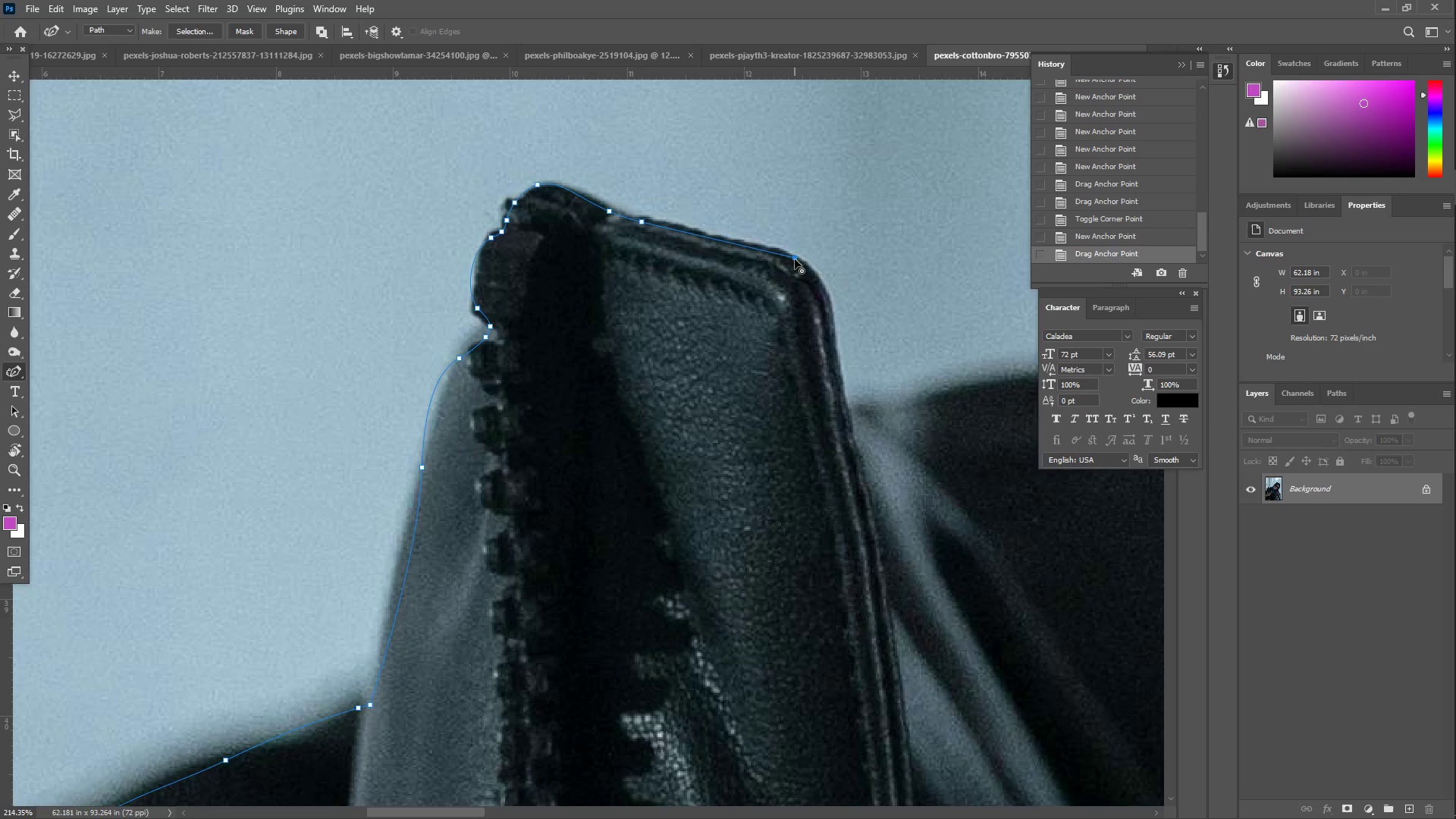 
double_click([795, 259])
 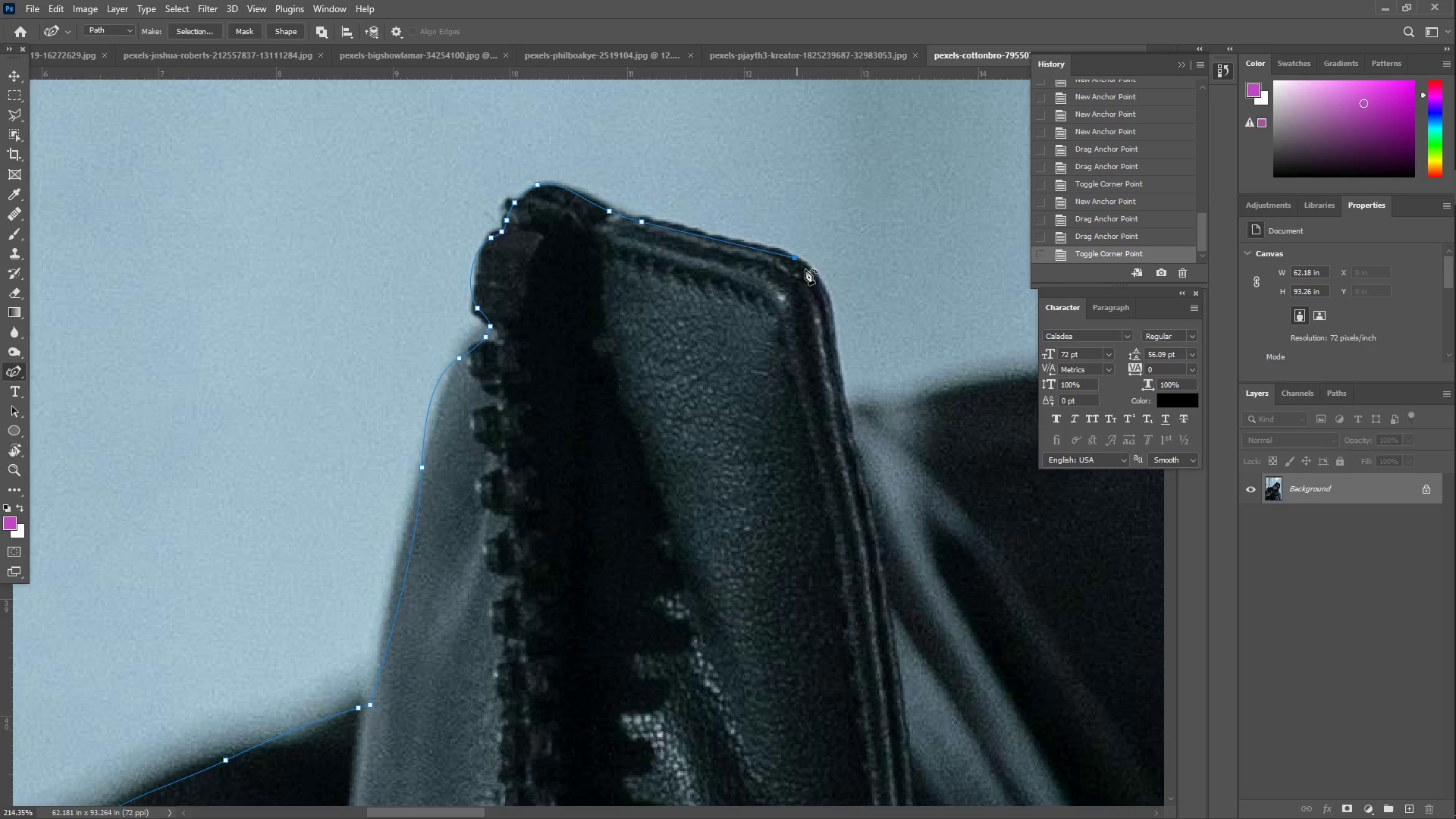 
left_click_drag(start_coordinate=[818, 290], to_coordinate=[814, 275])
 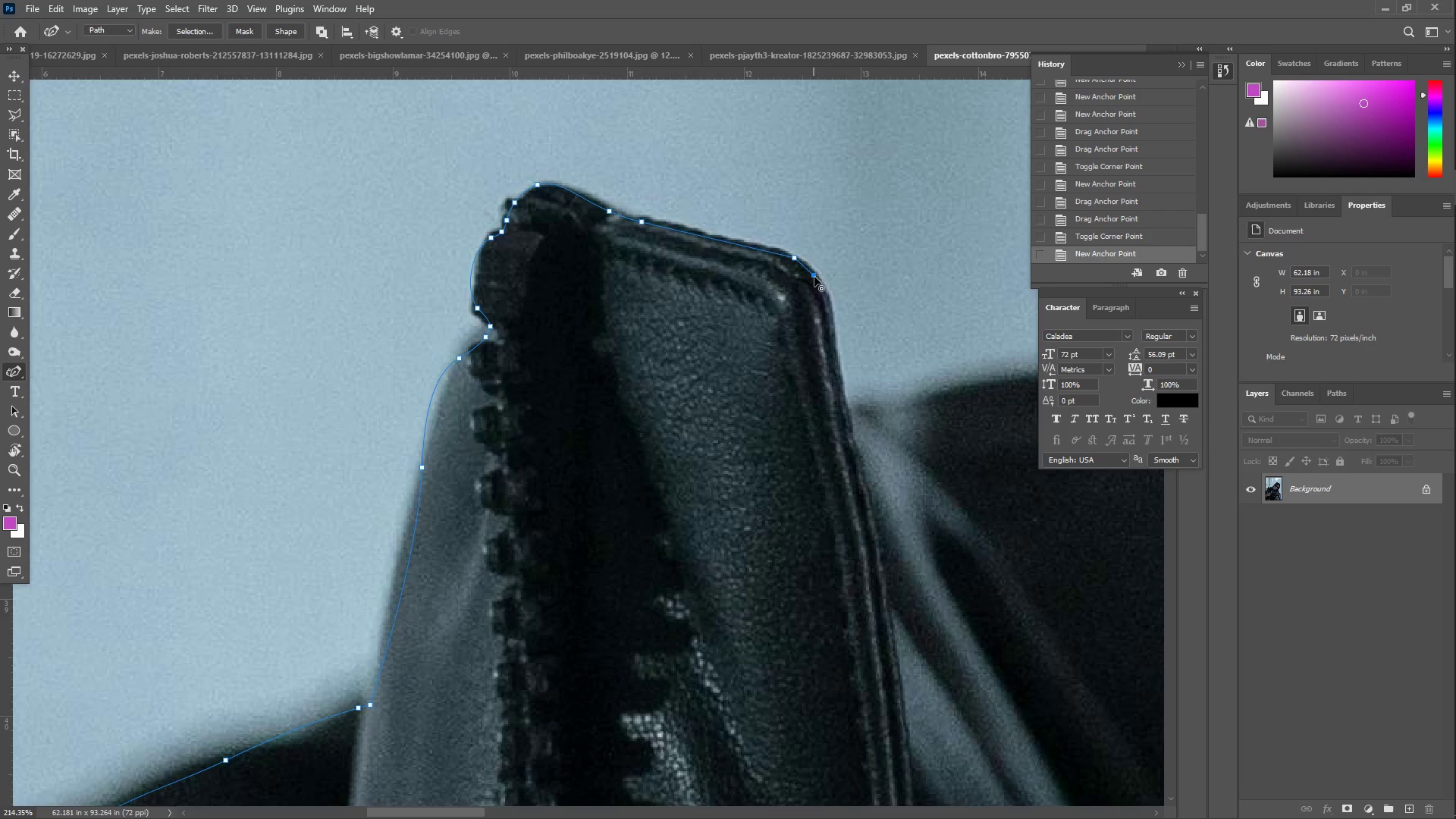 
left_click_drag(start_coordinate=[821, 285], to_coordinate=[833, 312])
 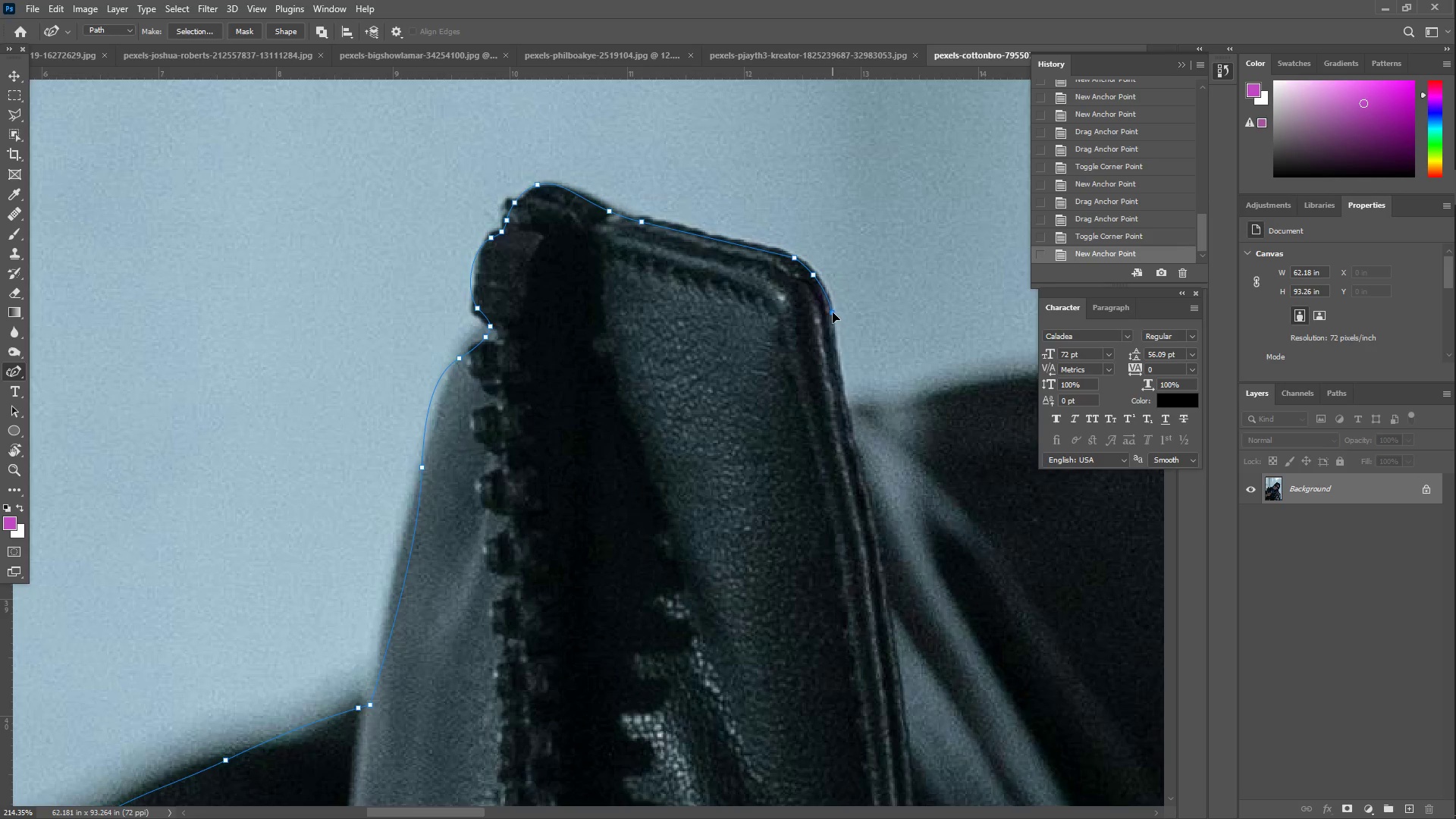 
left_click_drag(start_coordinate=[833, 351], to_coordinate=[834, 341])
 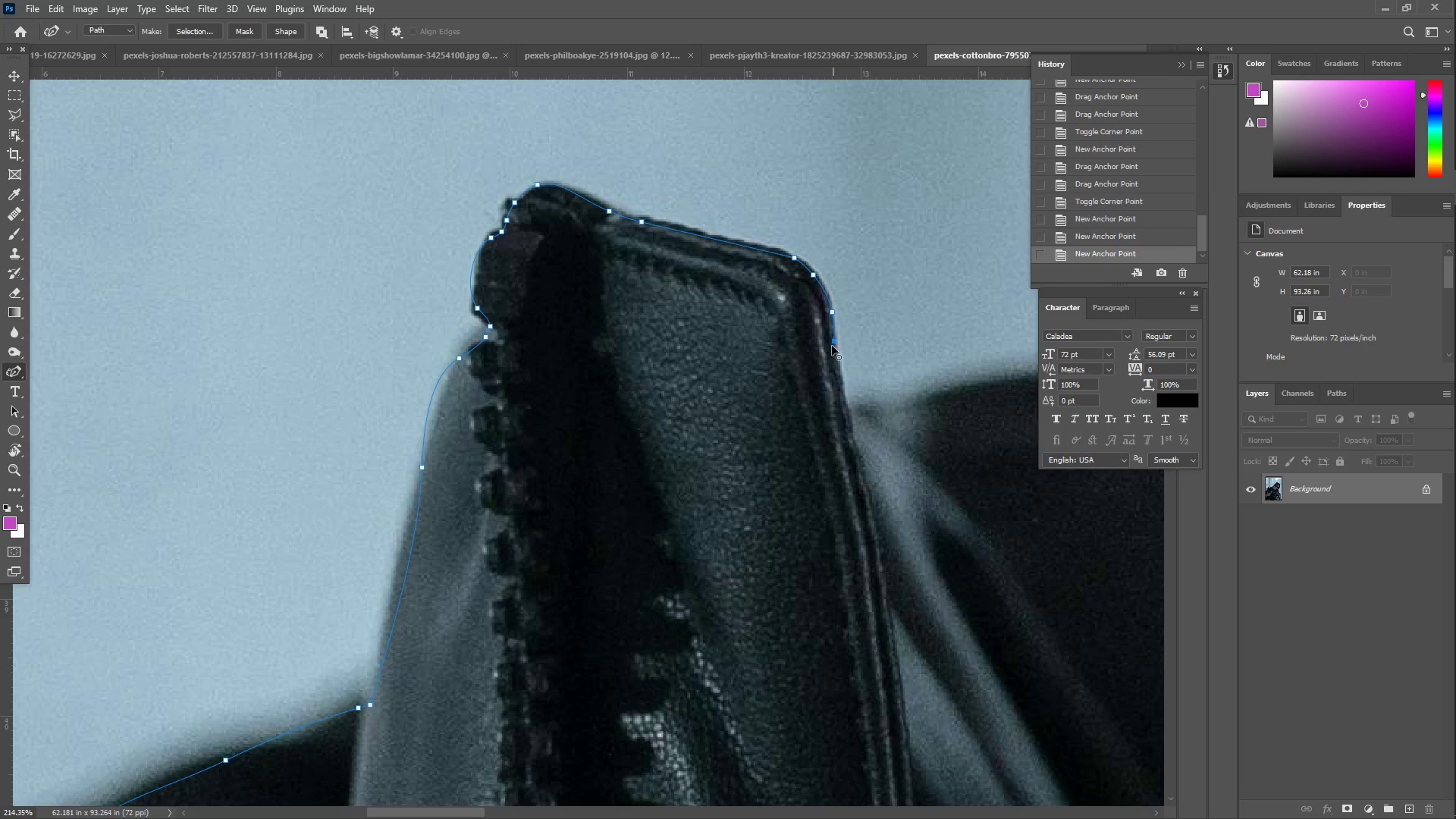 
left_click_drag(start_coordinate=[842, 394], to_coordinate=[849, 408])
 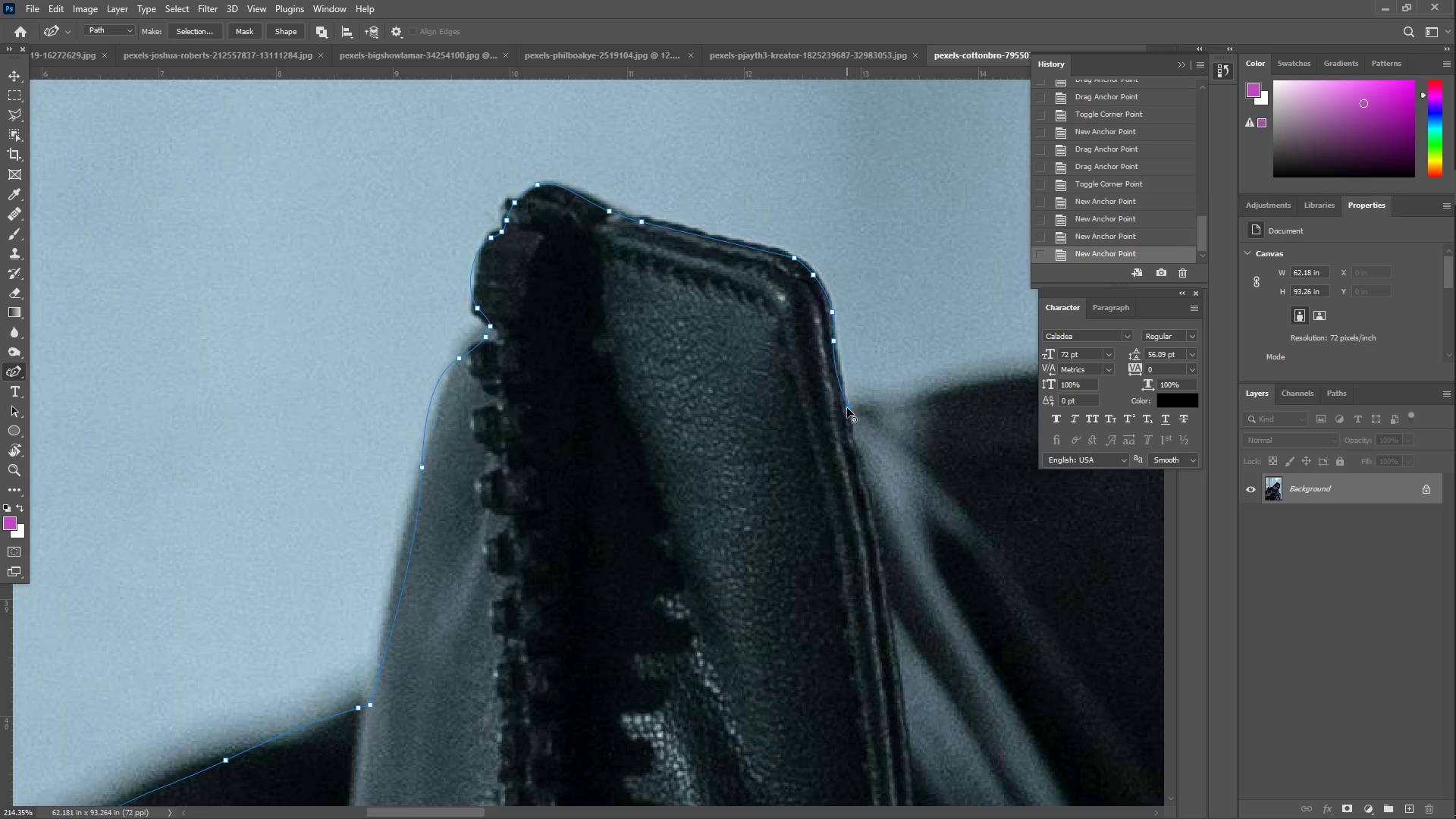 
double_click([847, 408])
 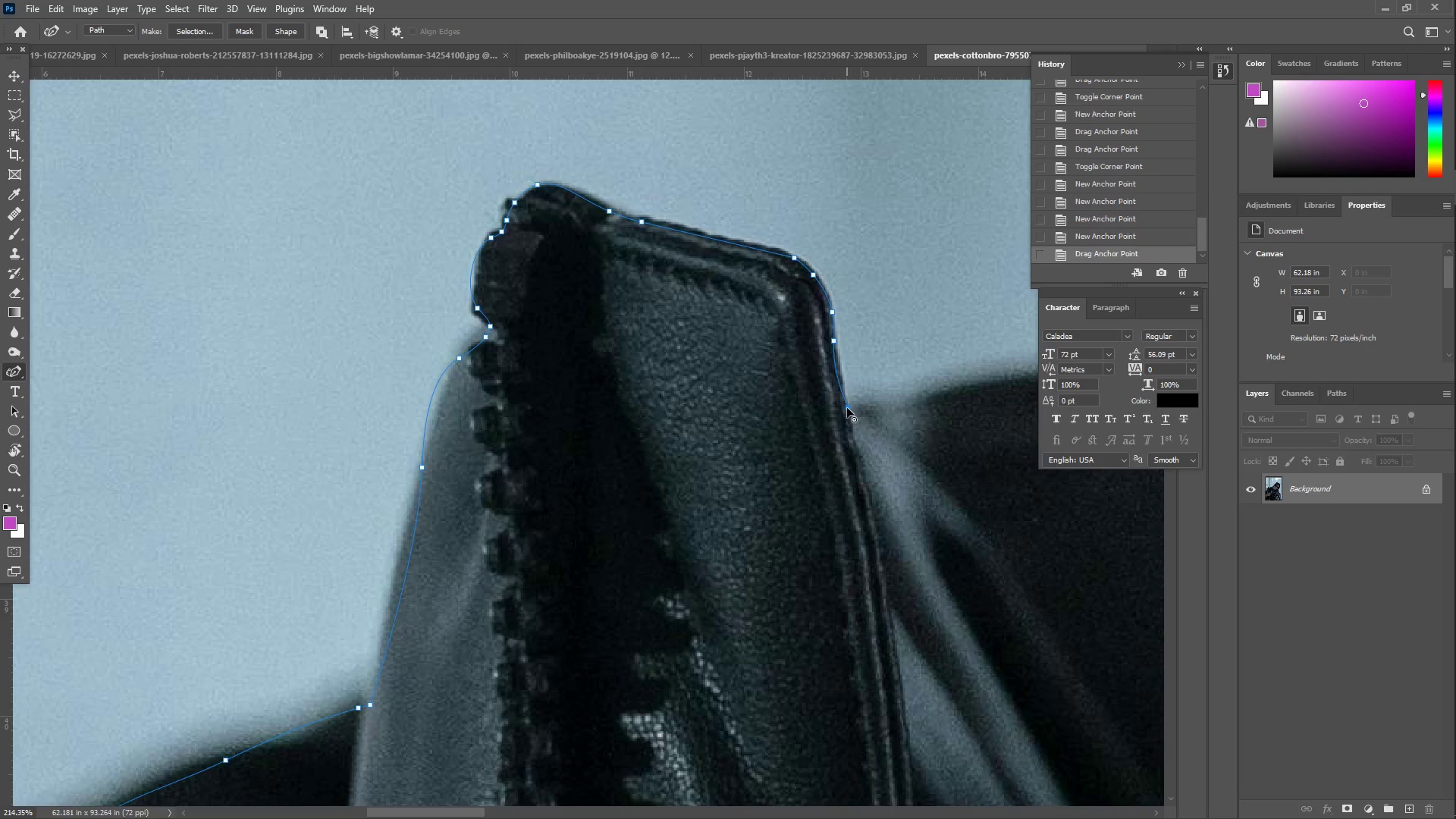 
hold_key(key=Space, duration=0.52)
 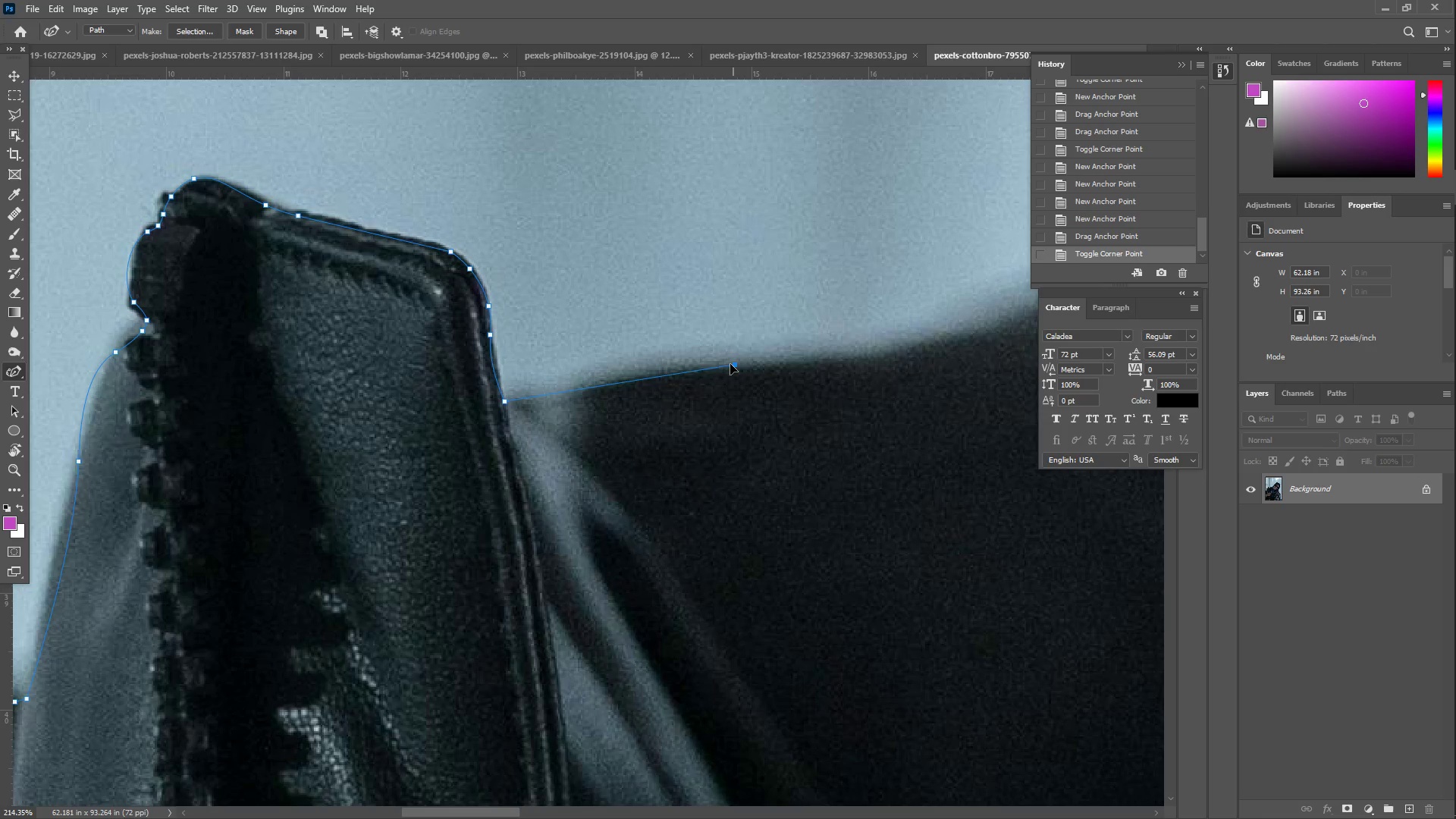 
left_click_drag(start_coordinate=[938, 441], to_coordinate=[595, 435])
 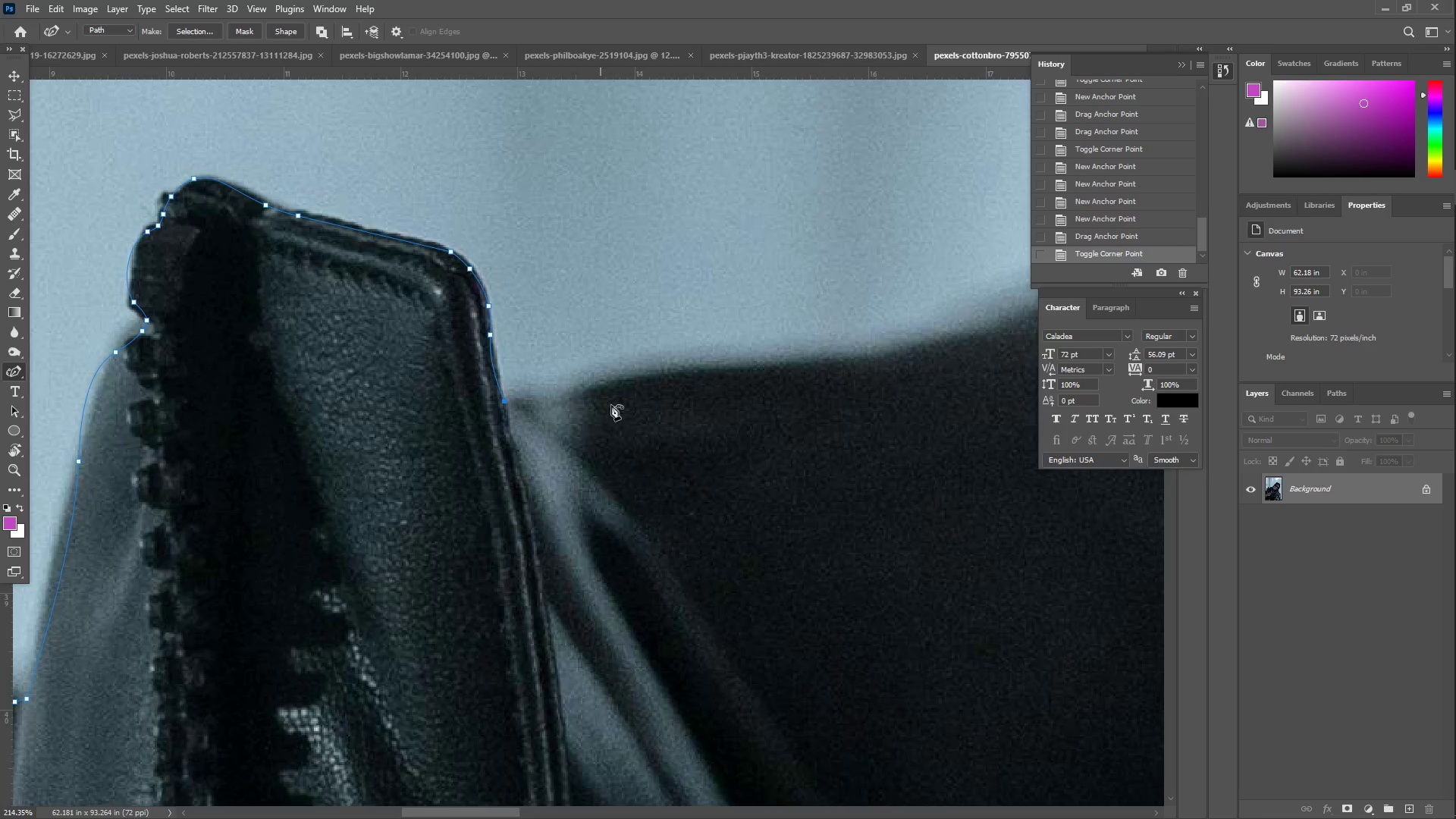 
left_click_drag(start_coordinate=[753, 393], to_coordinate=[725, 367])
 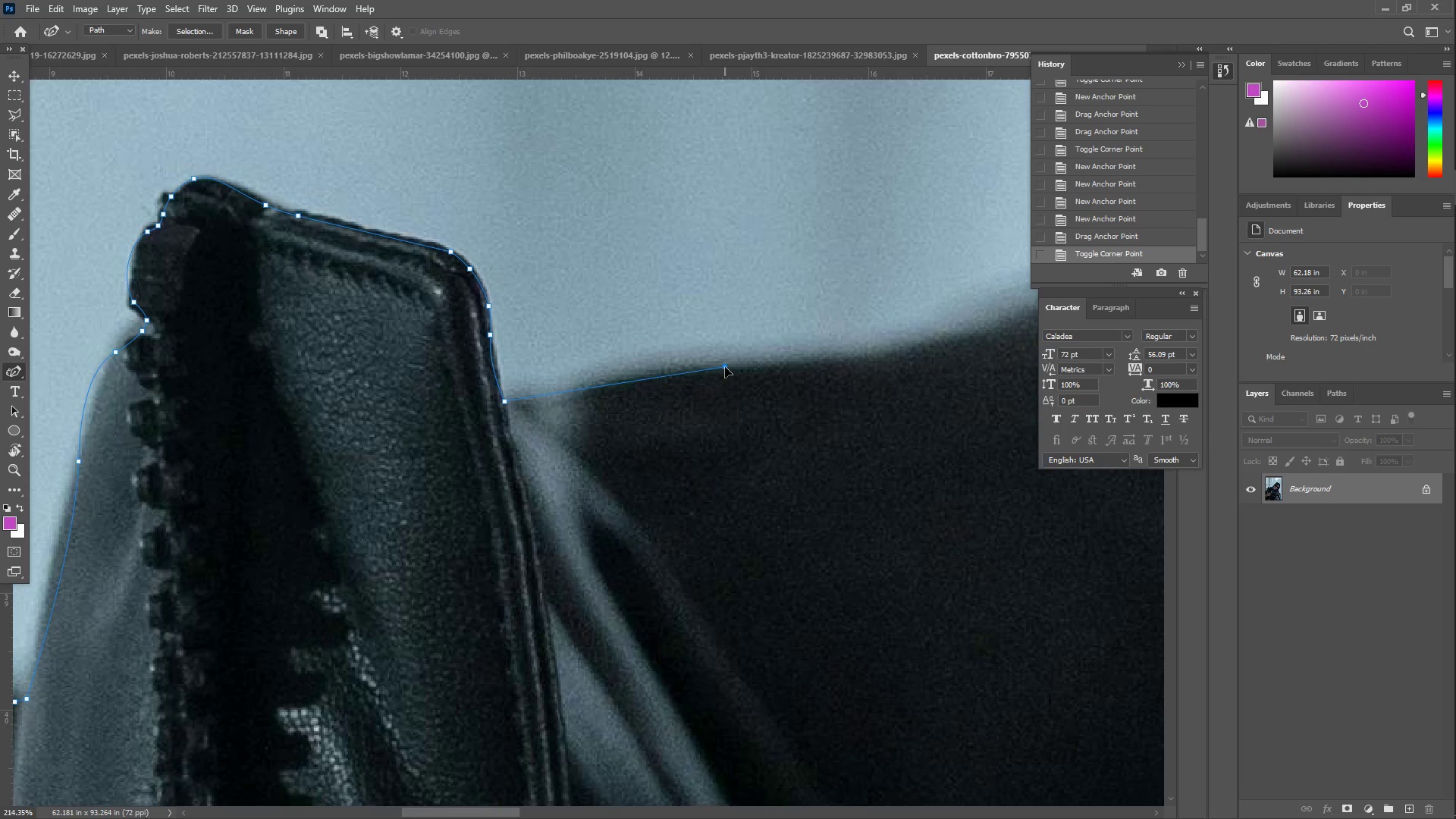 
left_click_drag(start_coordinate=[889, 384], to_coordinate=[880, 362])
 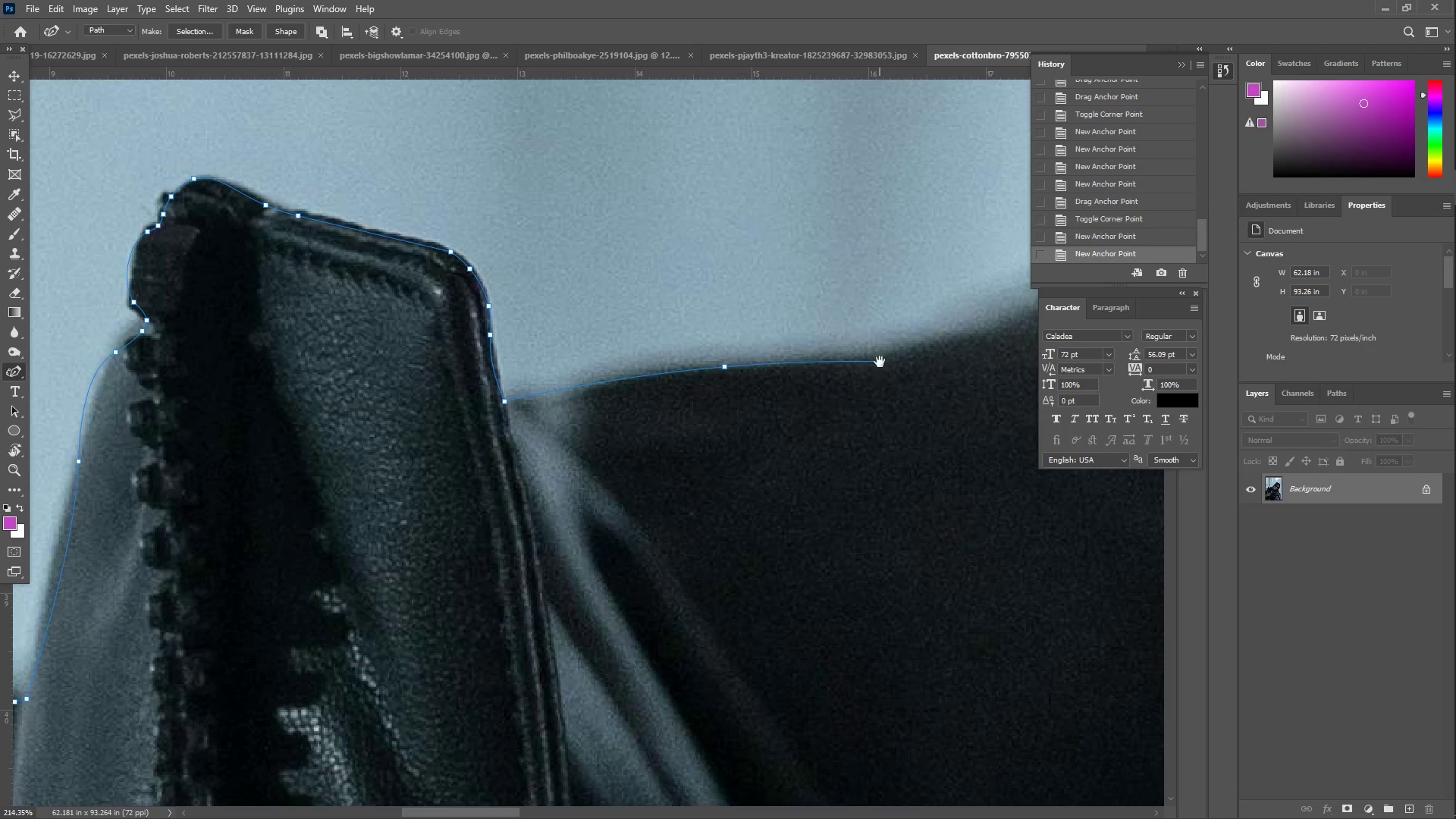 
hold_key(key=Space, duration=0.52)
 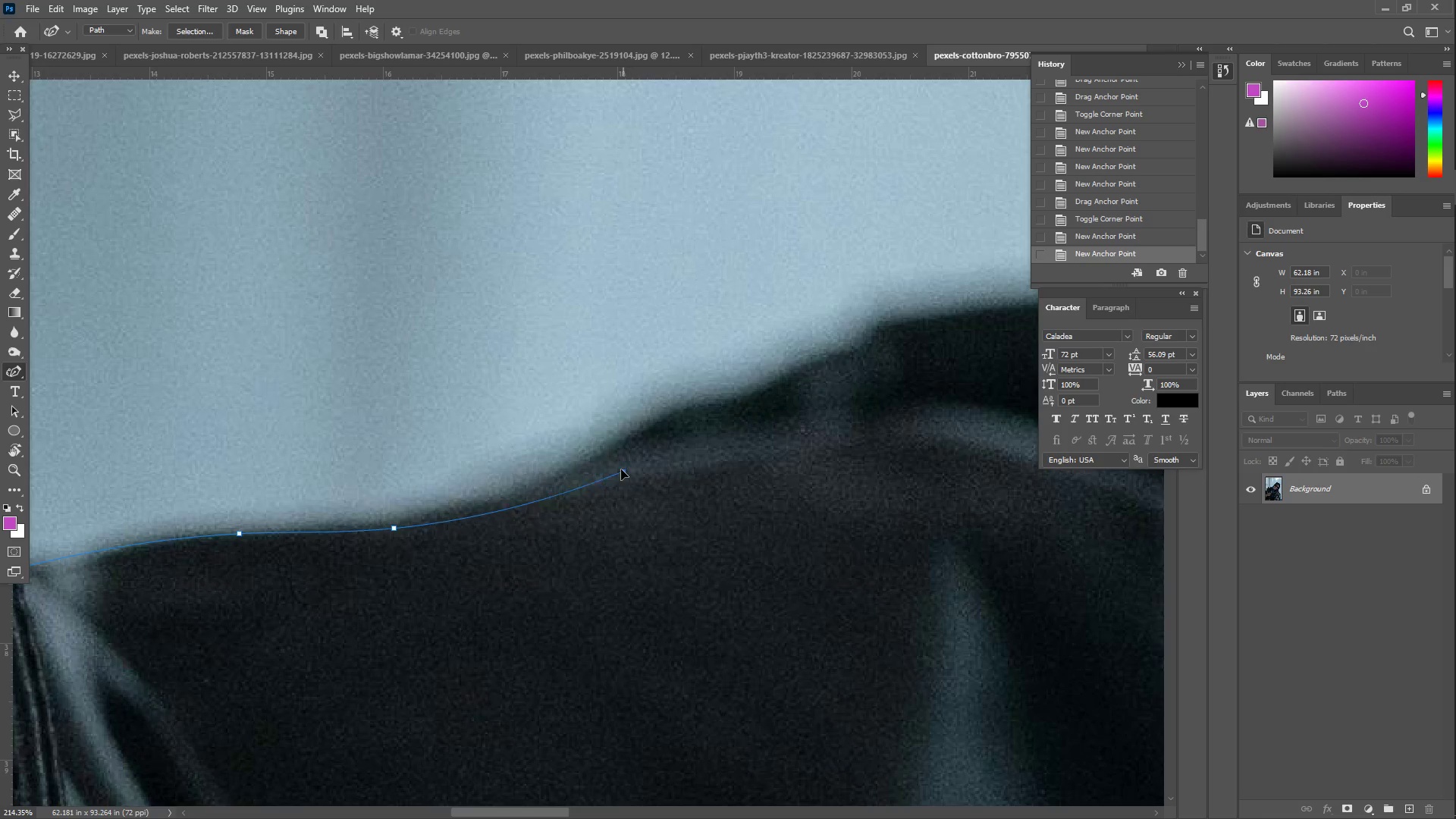 
left_click_drag(start_coordinate=[890, 361], to_coordinate=[405, 528])
 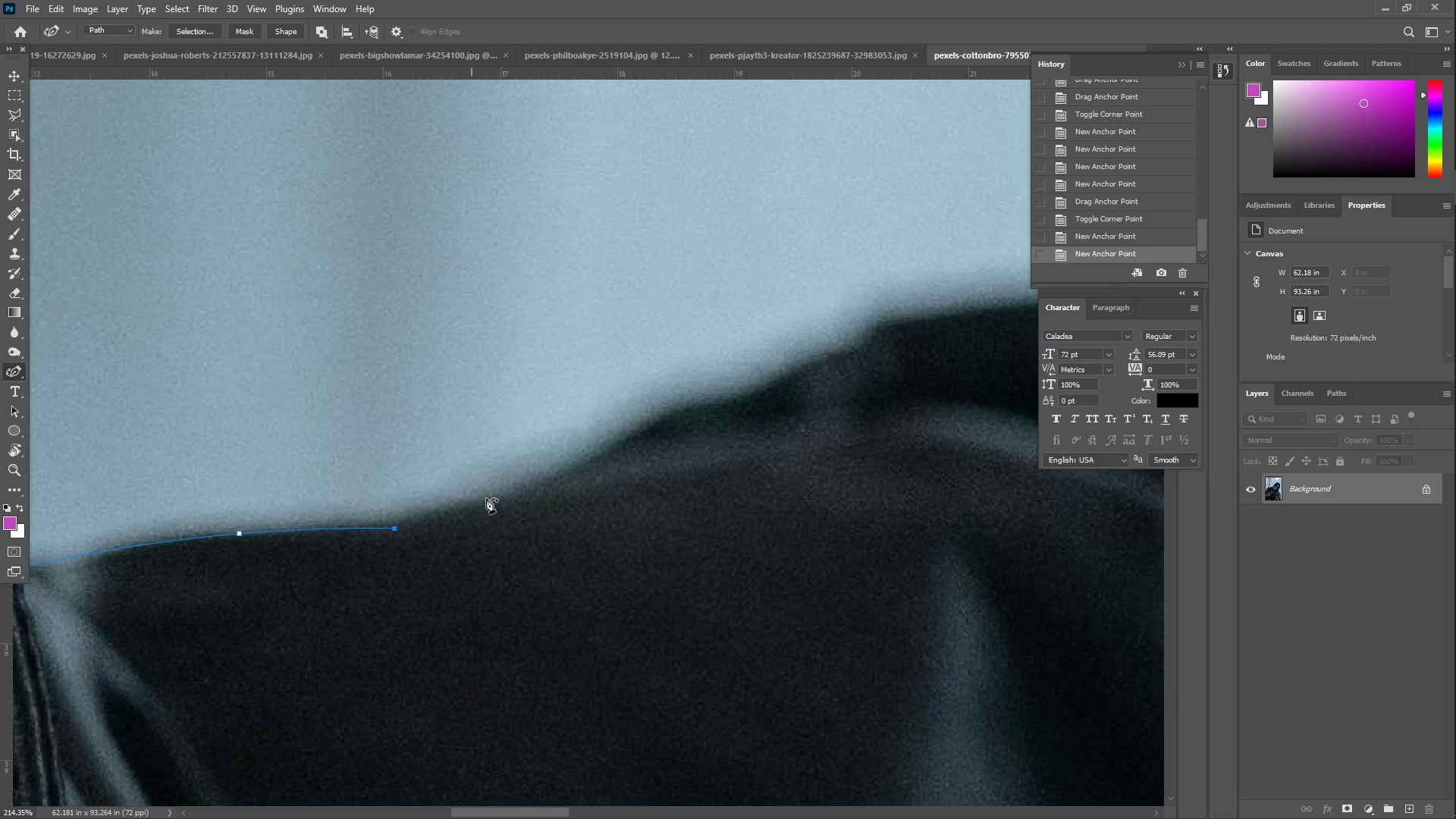 
left_click_drag(start_coordinate=[505, 493], to_coordinate=[610, 460])
 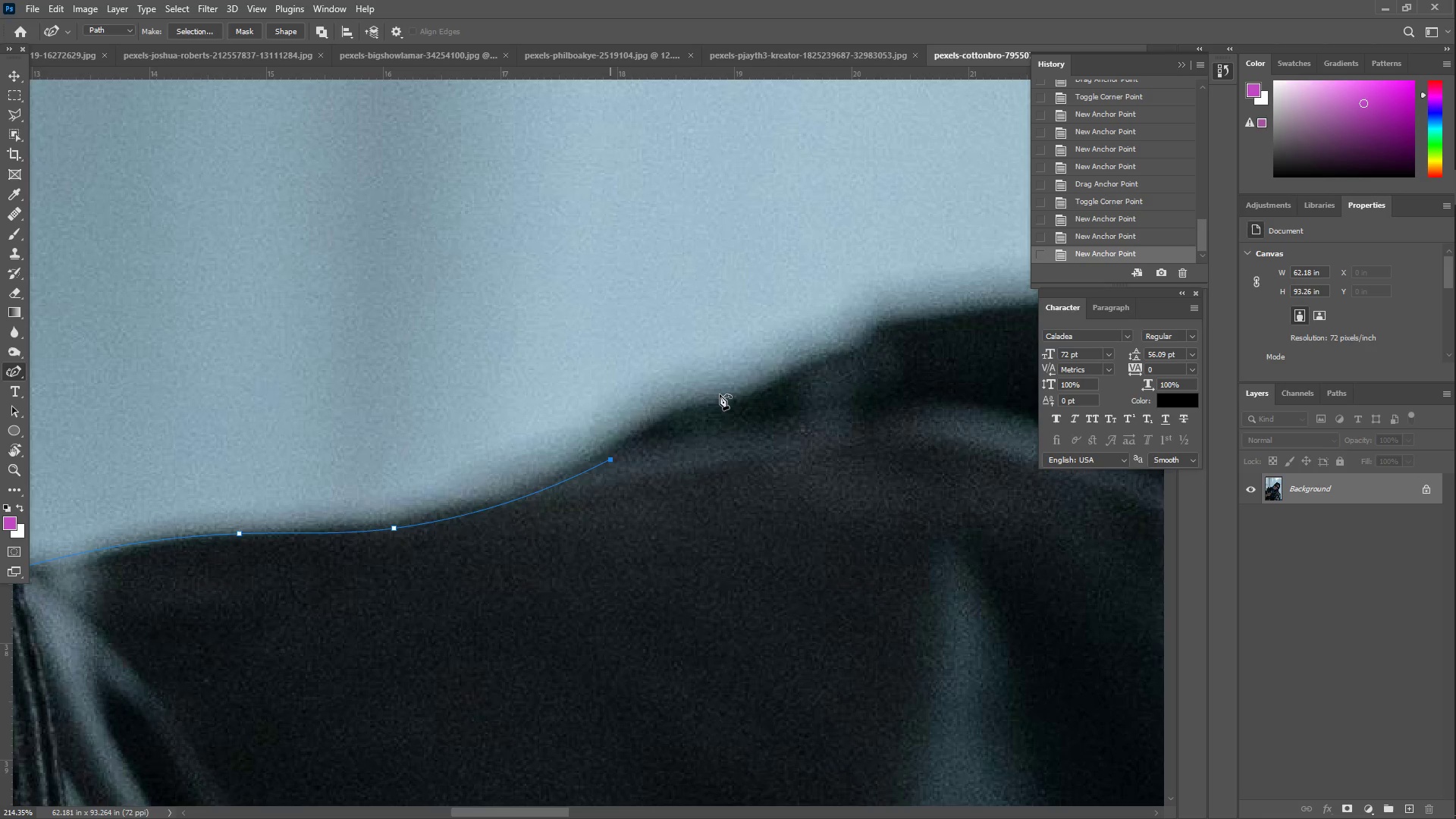 
left_click_drag(start_coordinate=[720, 394], to_coordinate=[693, 410])
 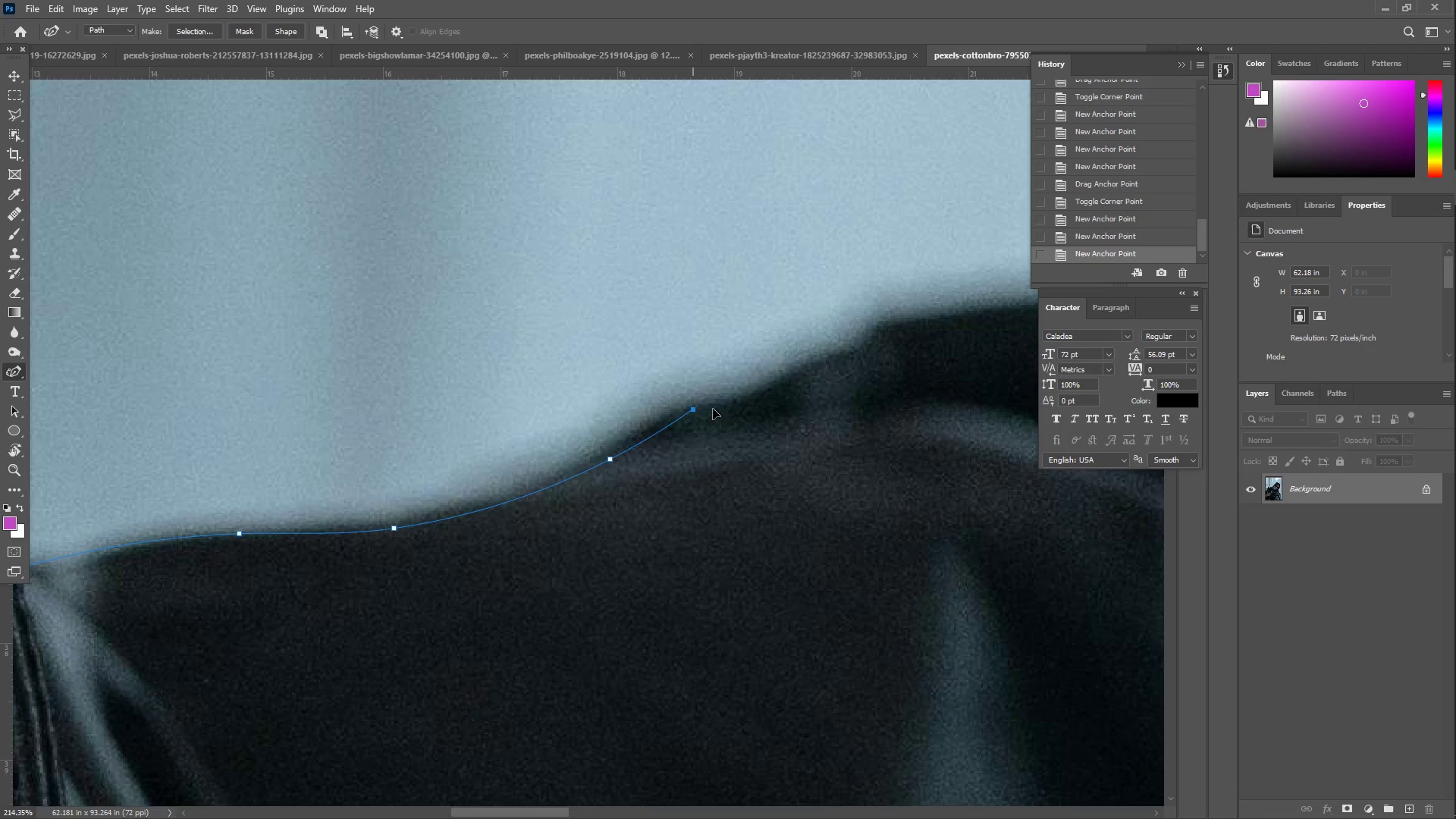 
left_click_drag(start_coordinate=[793, 407], to_coordinate=[766, 391])
 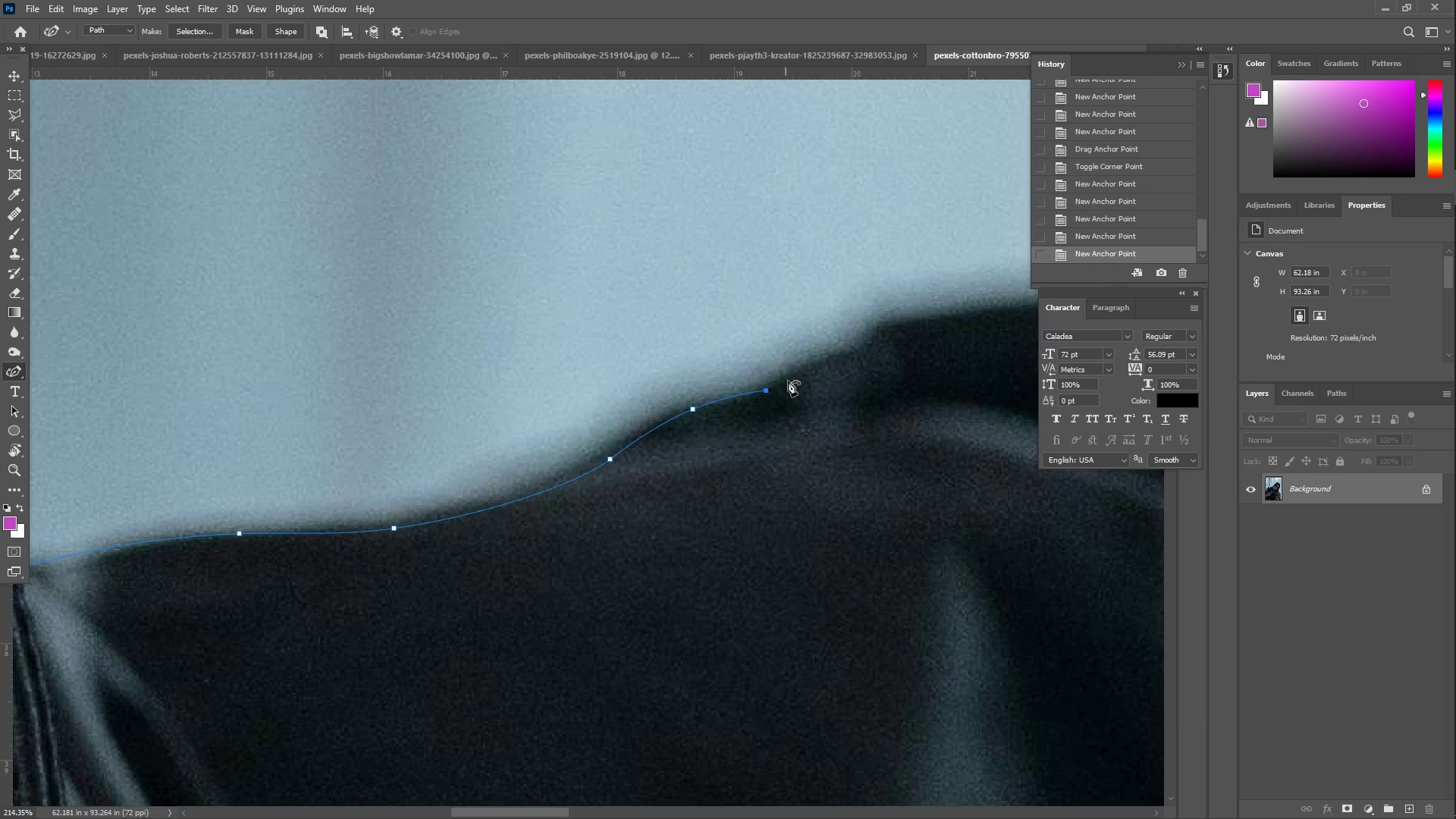 
left_click_drag(start_coordinate=[790, 379], to_coordinate=[829, 359])
 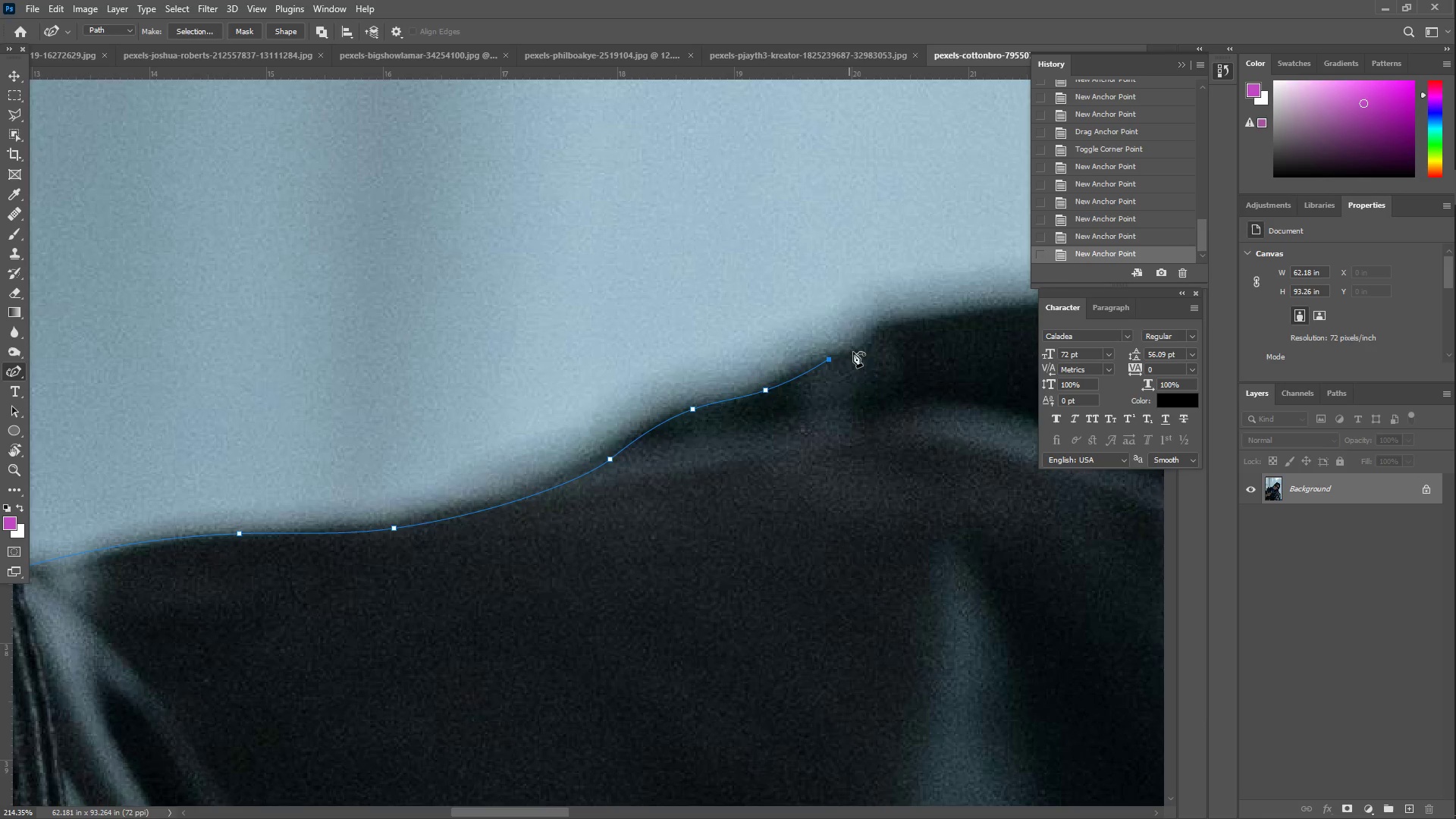 
left_click_drag(start_coordinate=[858, 351], to_coordinate=[883, 328])
 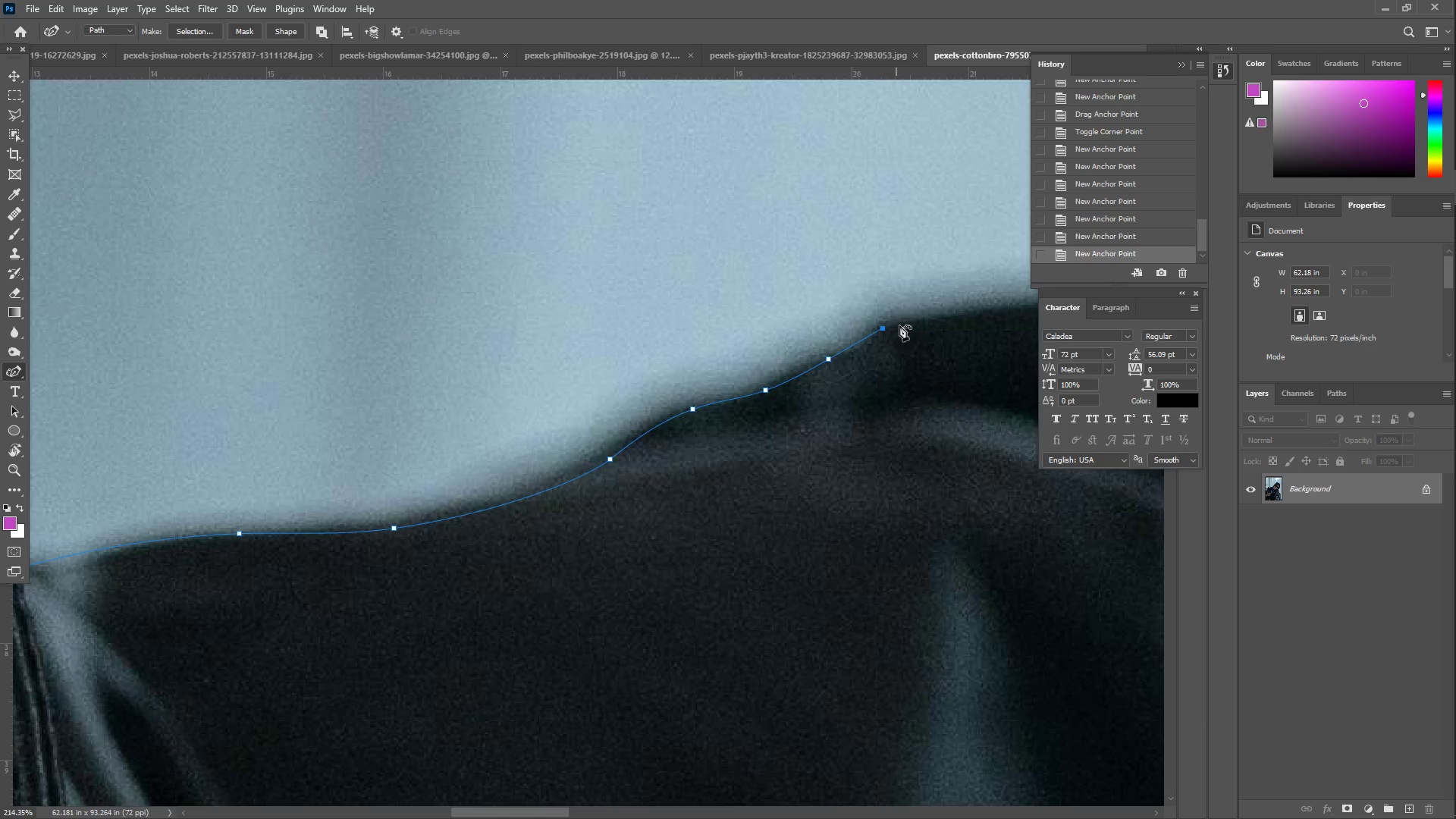 
left_click_drag(start_coordinate=[905, 325], to_coordinate=[910, 325])
 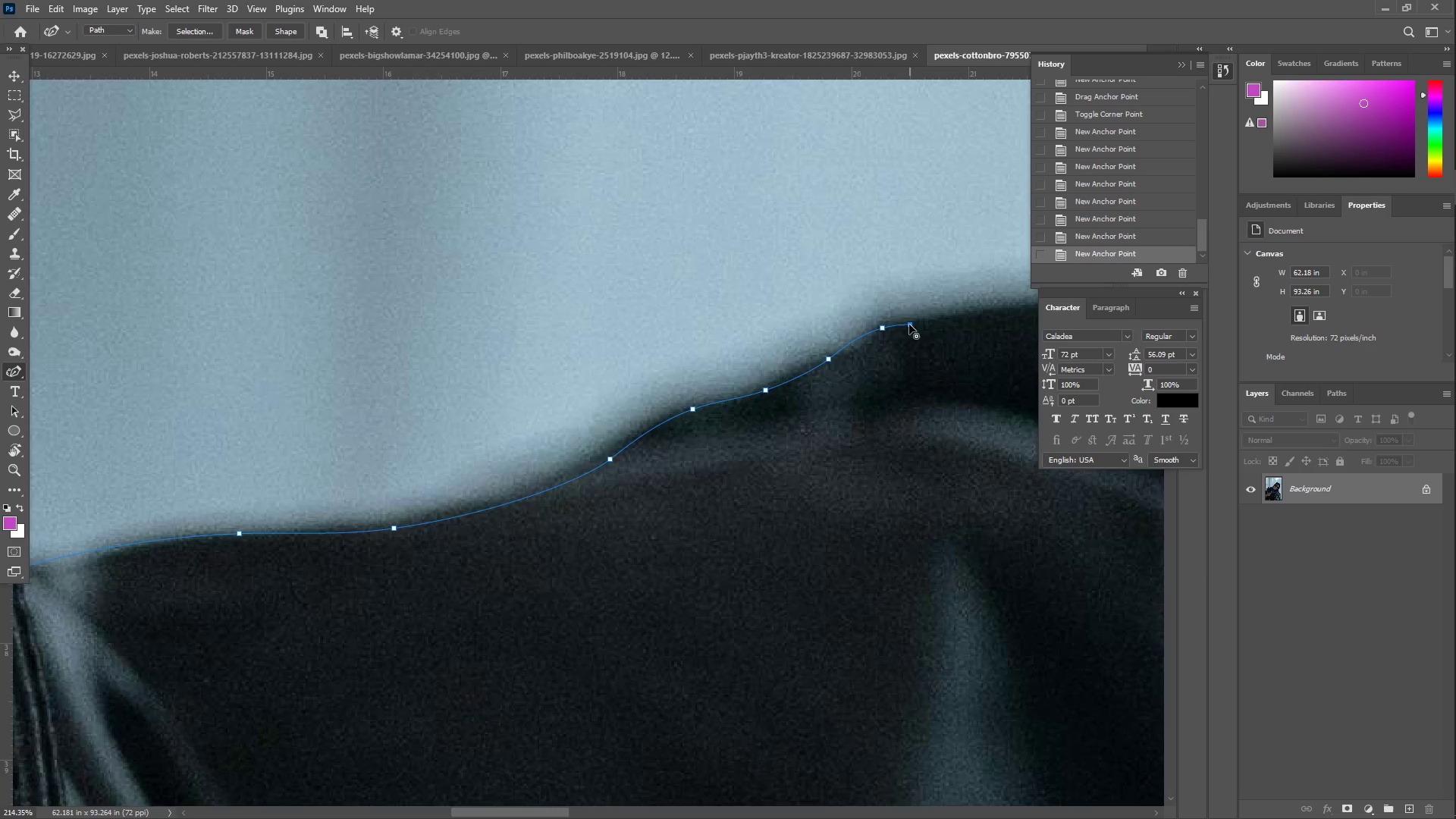 
hold_key(key=Space, duration=0.58)
 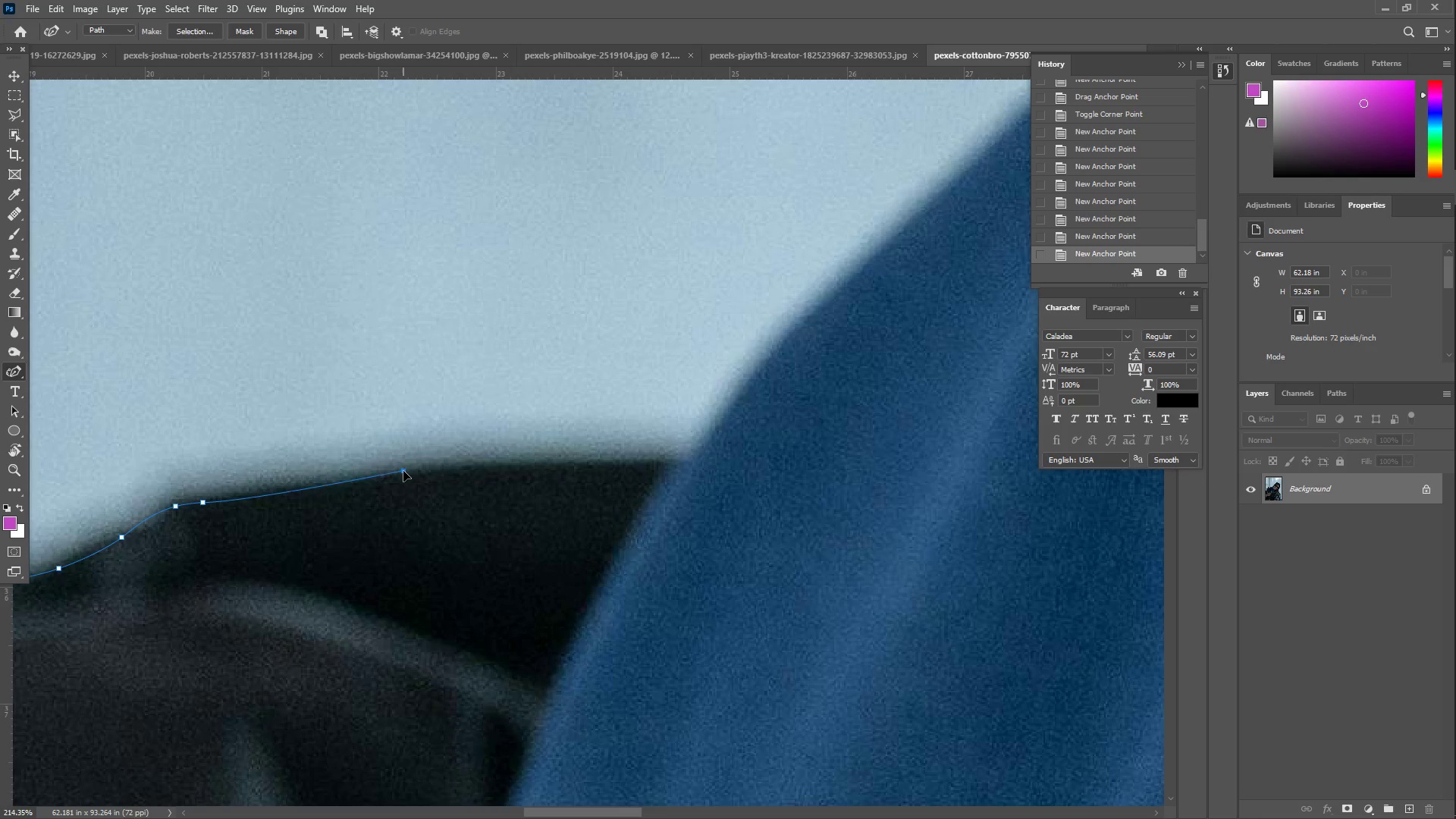 
left_click_drag(start_coordinate=[878, 339], to_coordinate=[171, 517])
 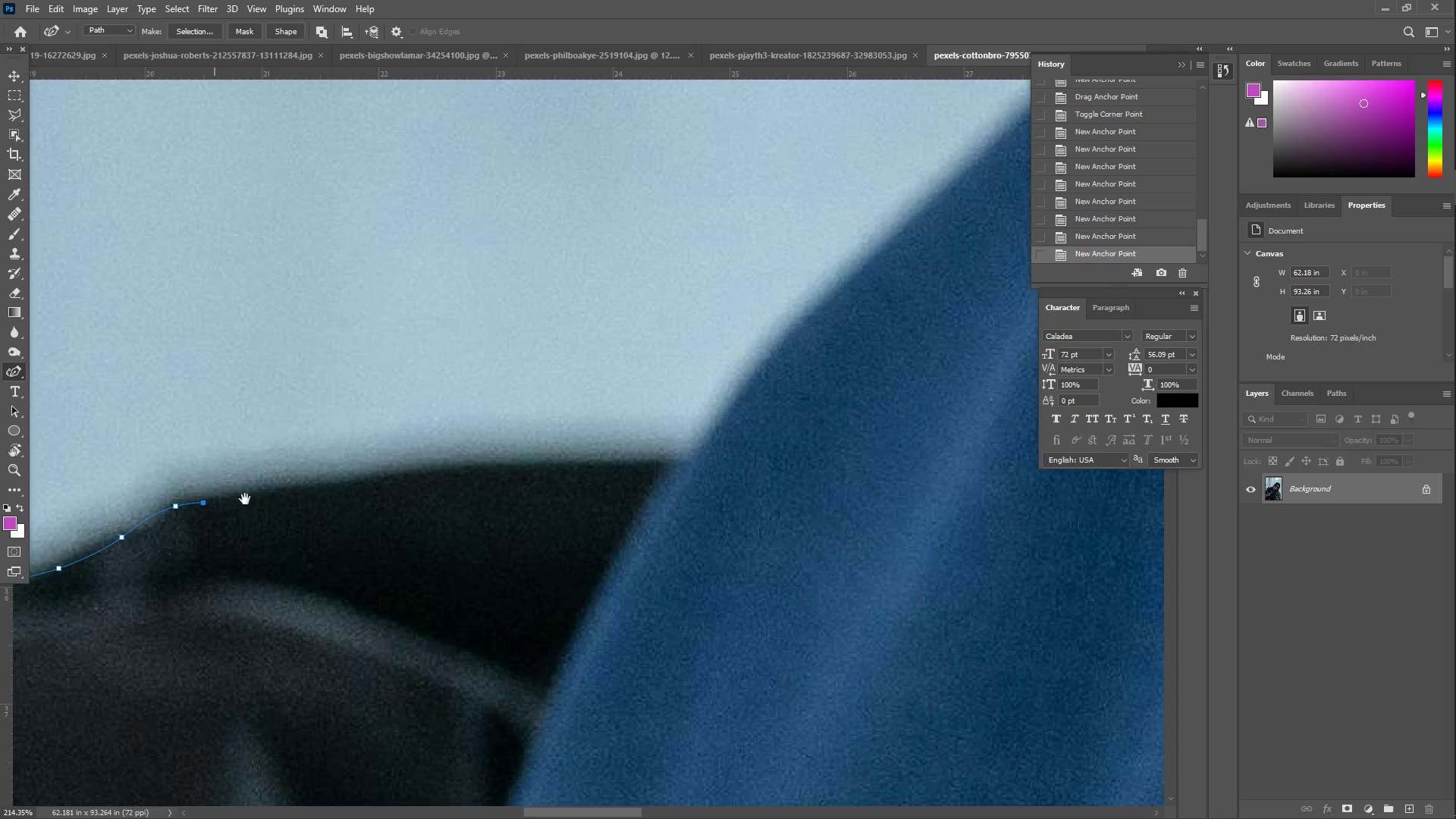 
left_click_drag(start_coordinate=[356, 491], to_coordinate=[403, 471])
 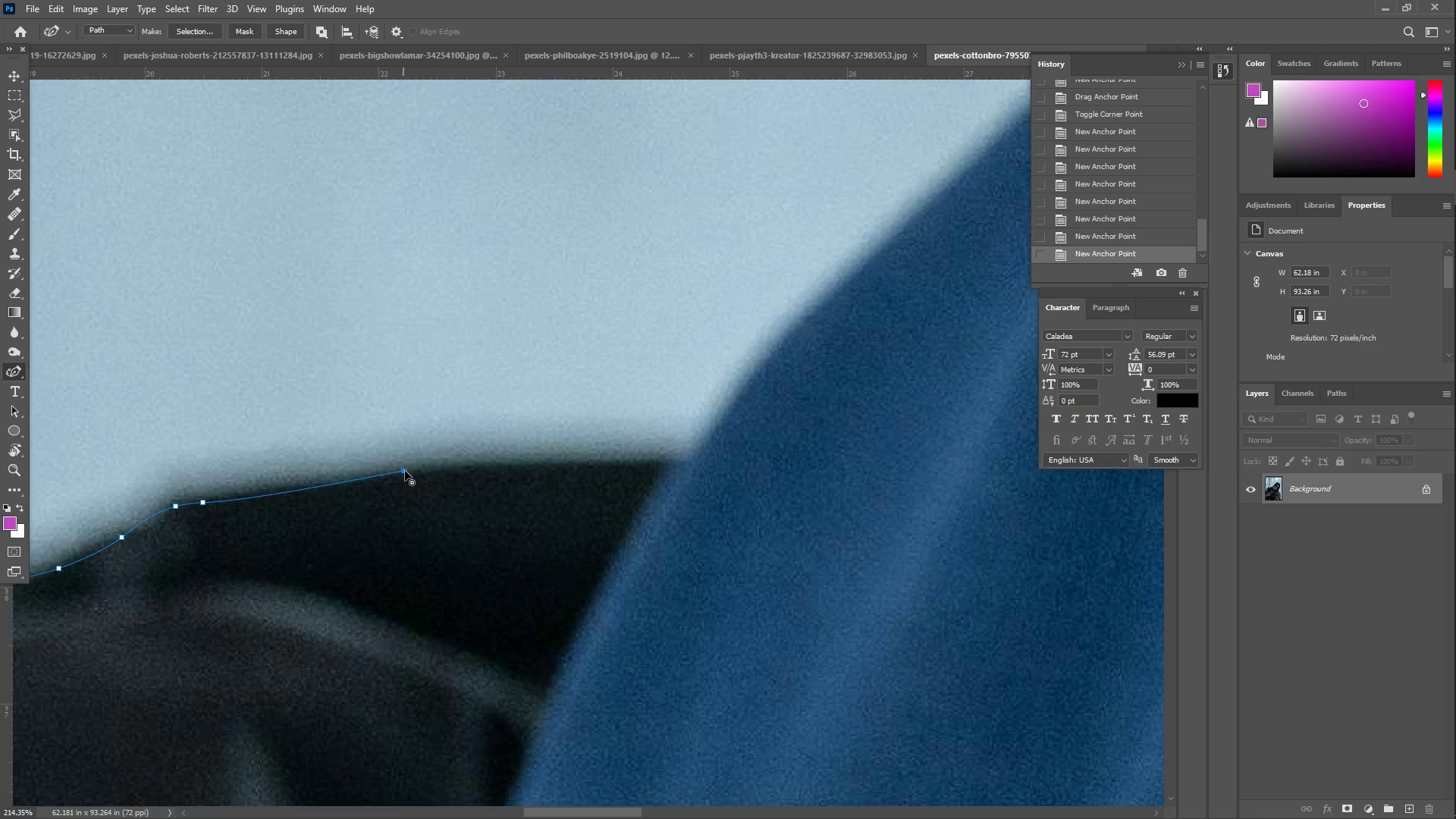 
left_click_drag(start_coordinate=[566, 489], to_coordinate=[676, 464])
 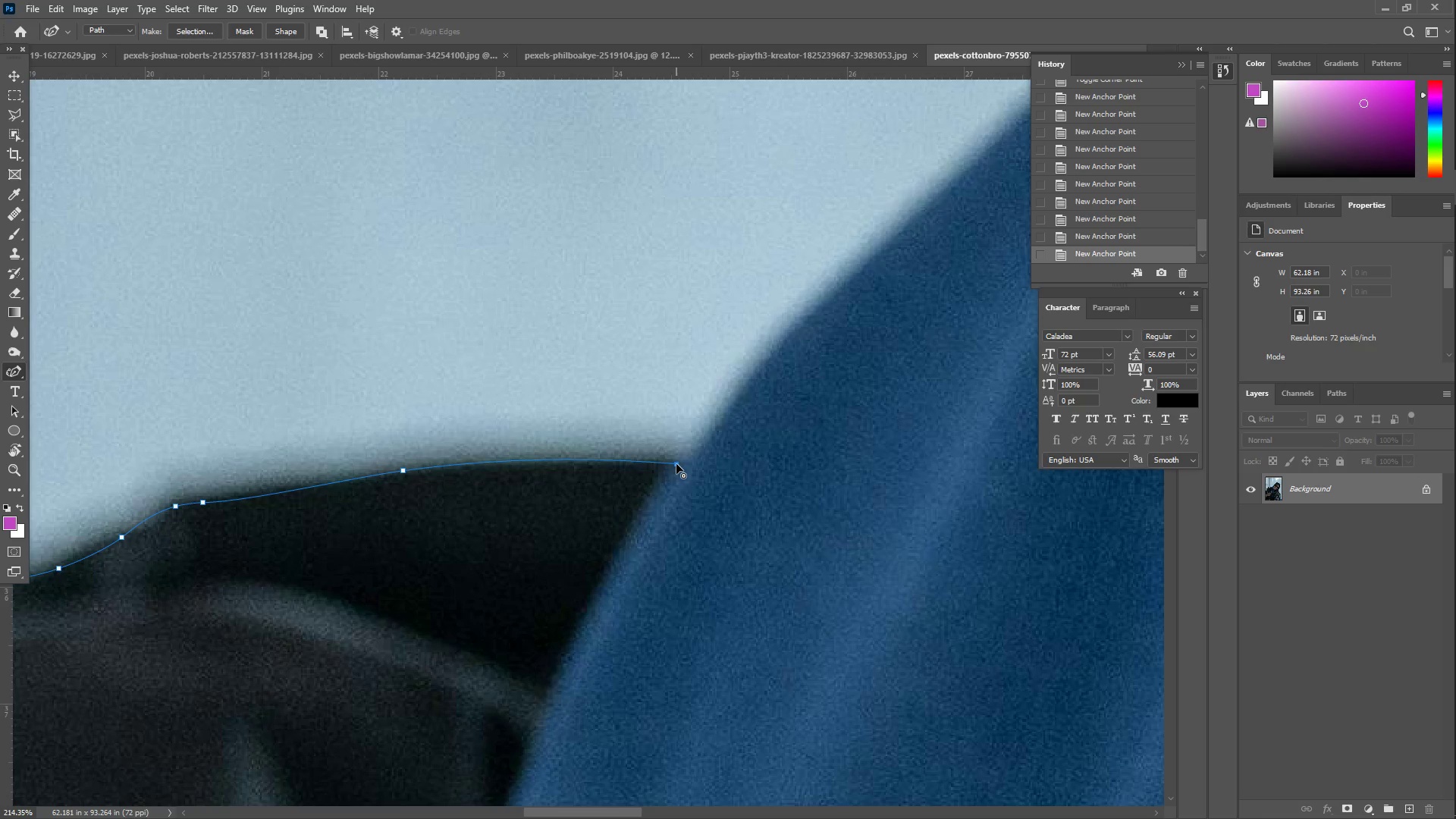 
double_click([676, 464])
 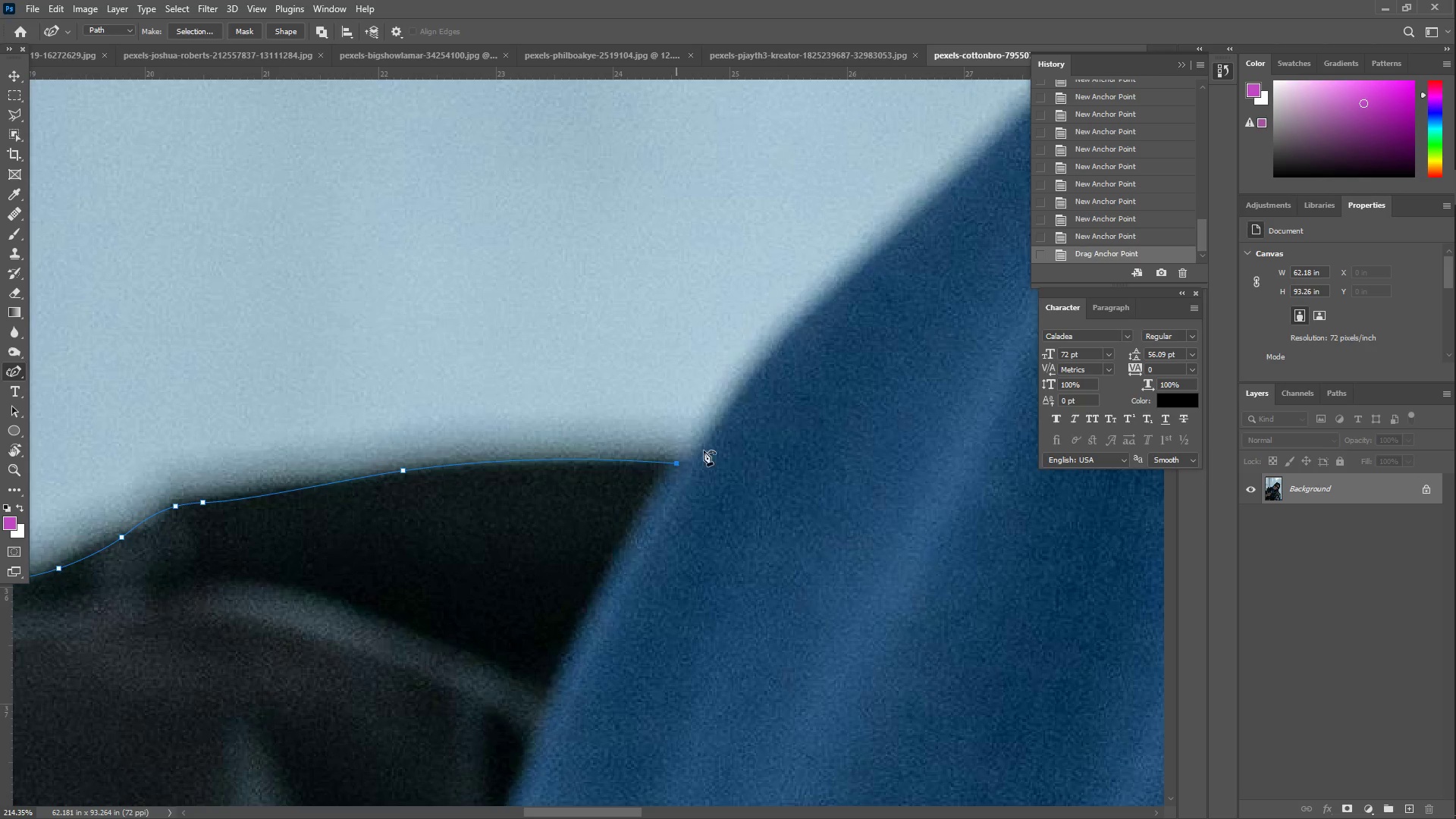 
left_click_drag(start_coordinate=[760, 403], to_coordinate=[698, 462])
 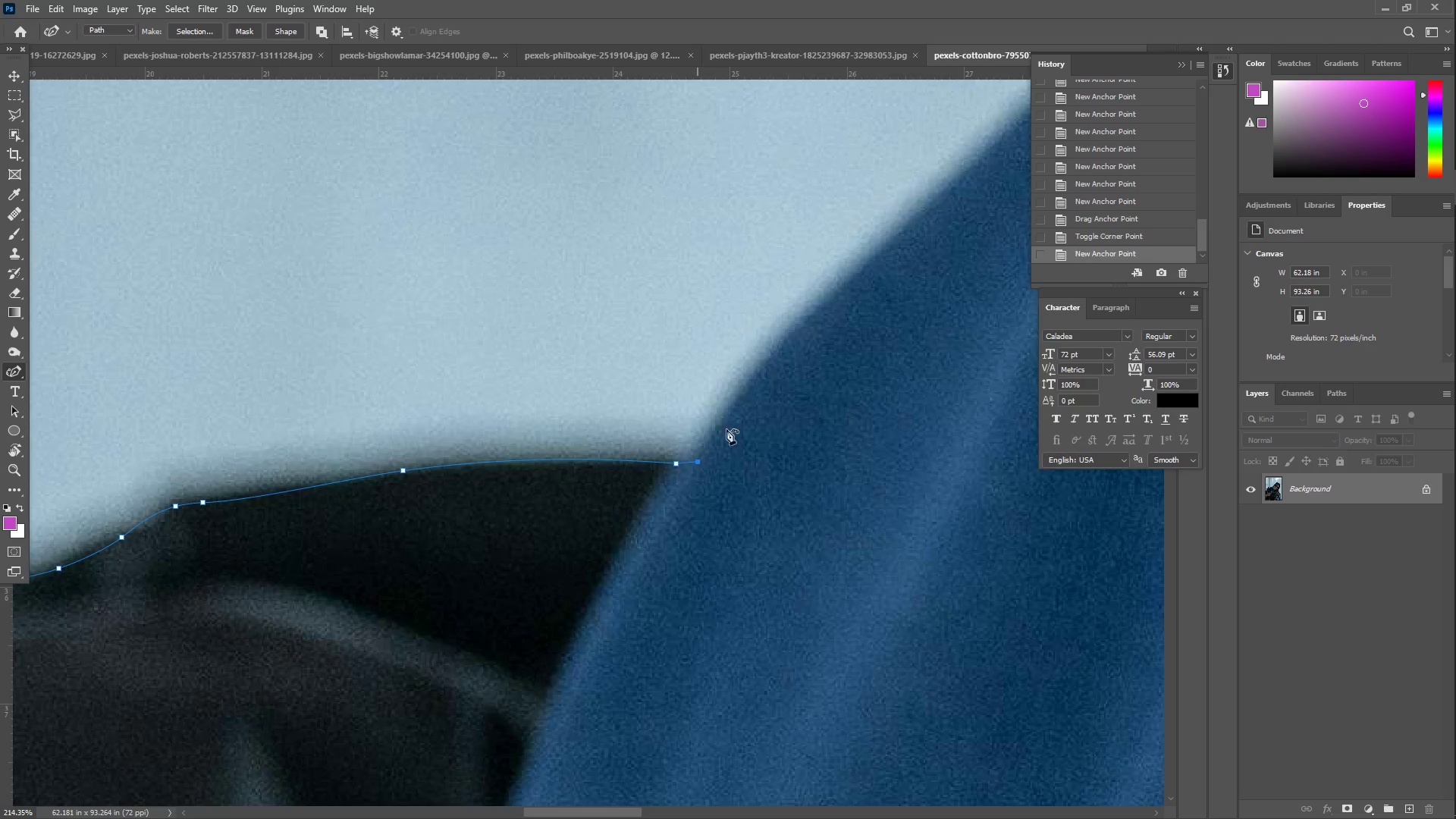 
left_click_drag(start_coordinate=[767, 384], to_coordinate=[703, 447])
 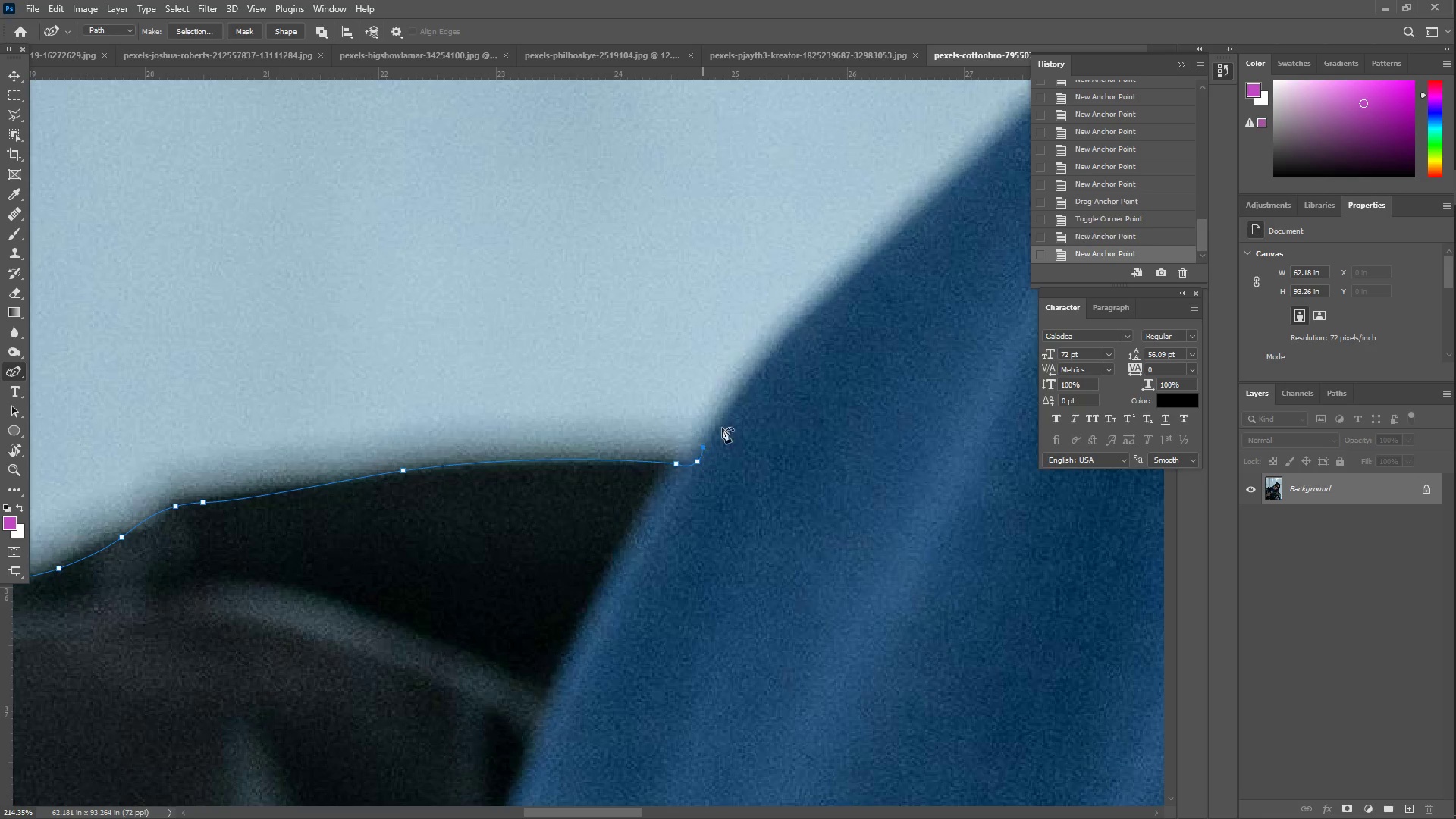 
left_click_drag(start_coordinate=[757, 382], to_coordinate=[713, 429])
 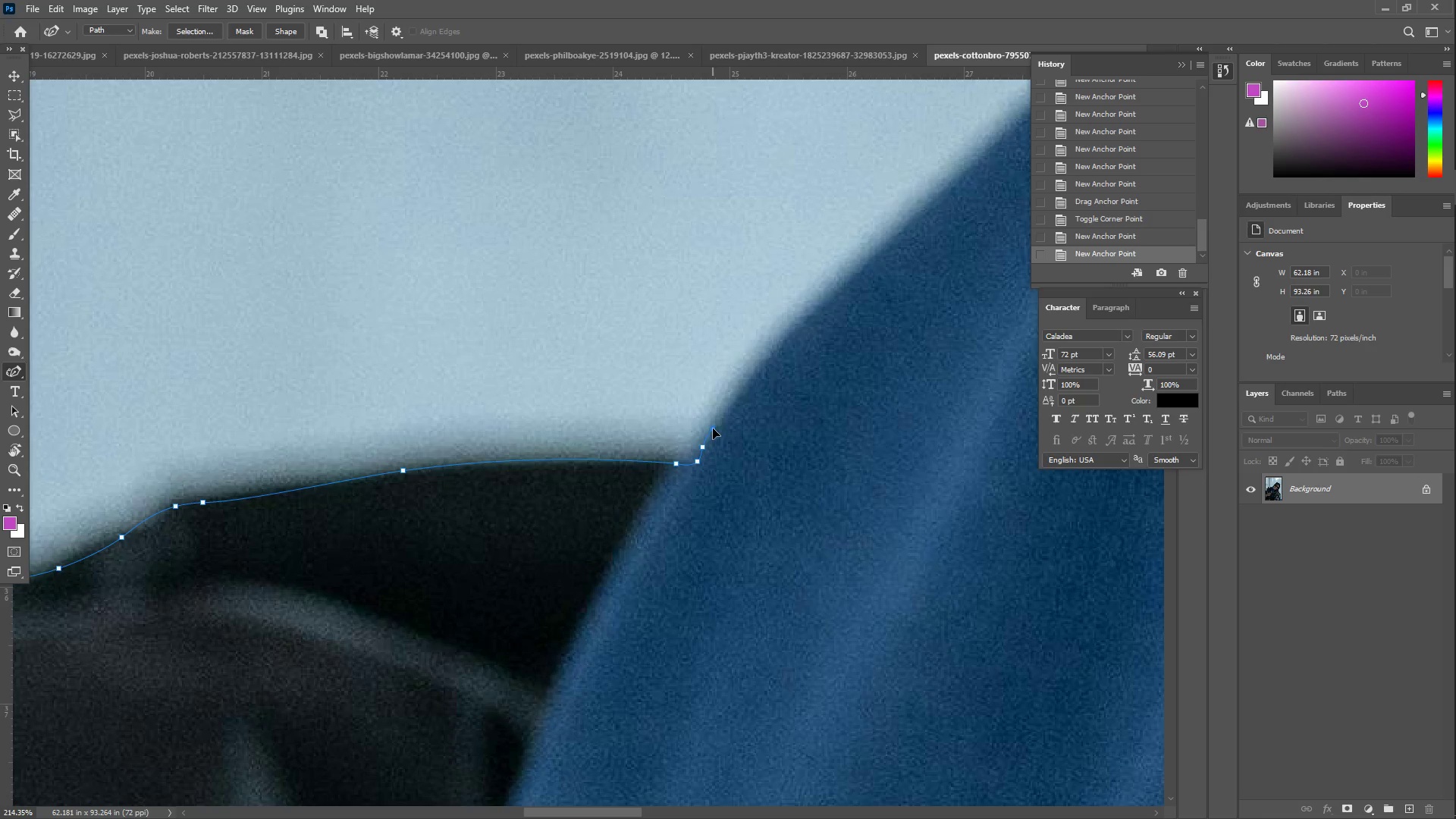 
key(Control+Z)
 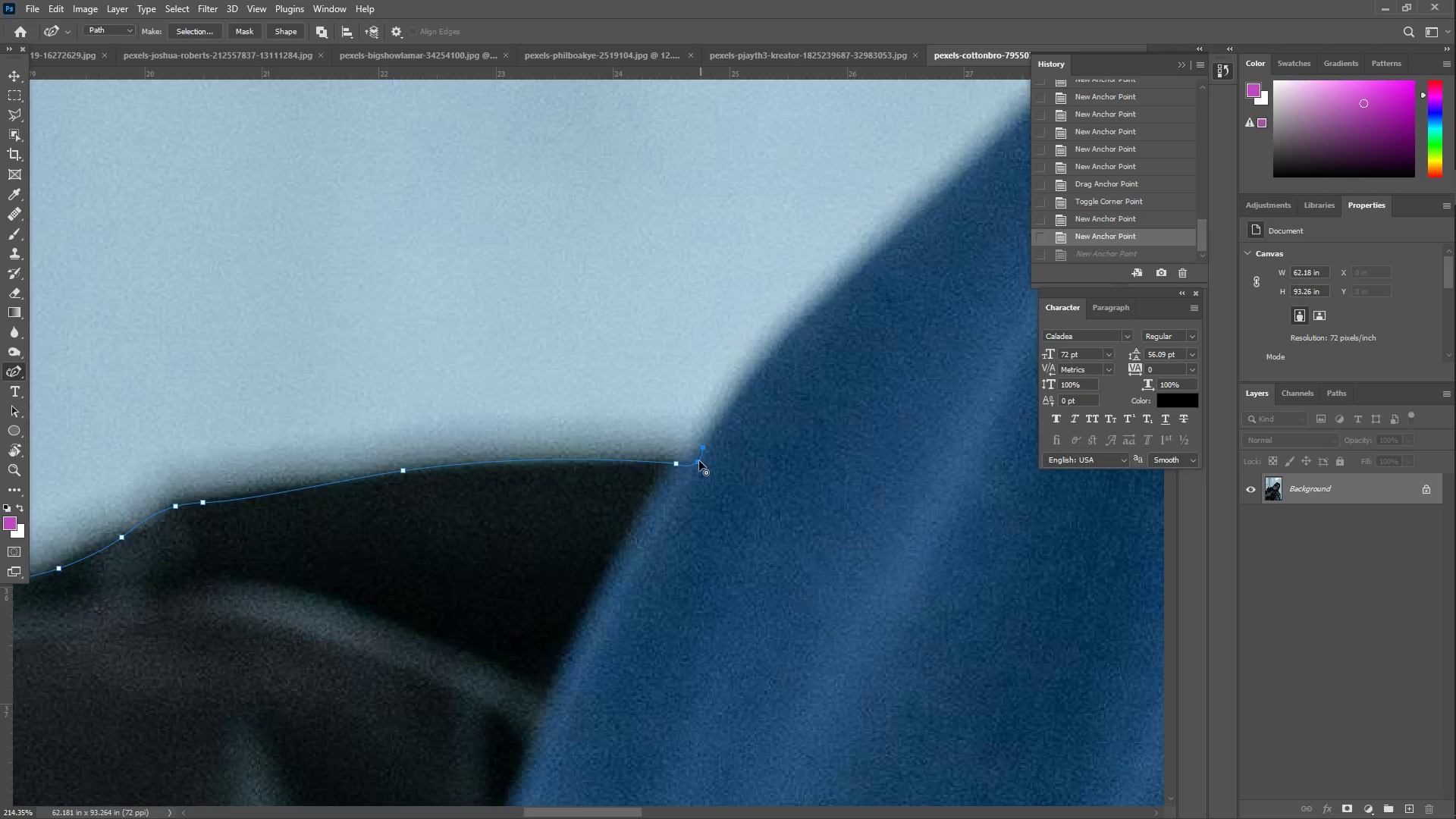 
double_click([695, 463])
 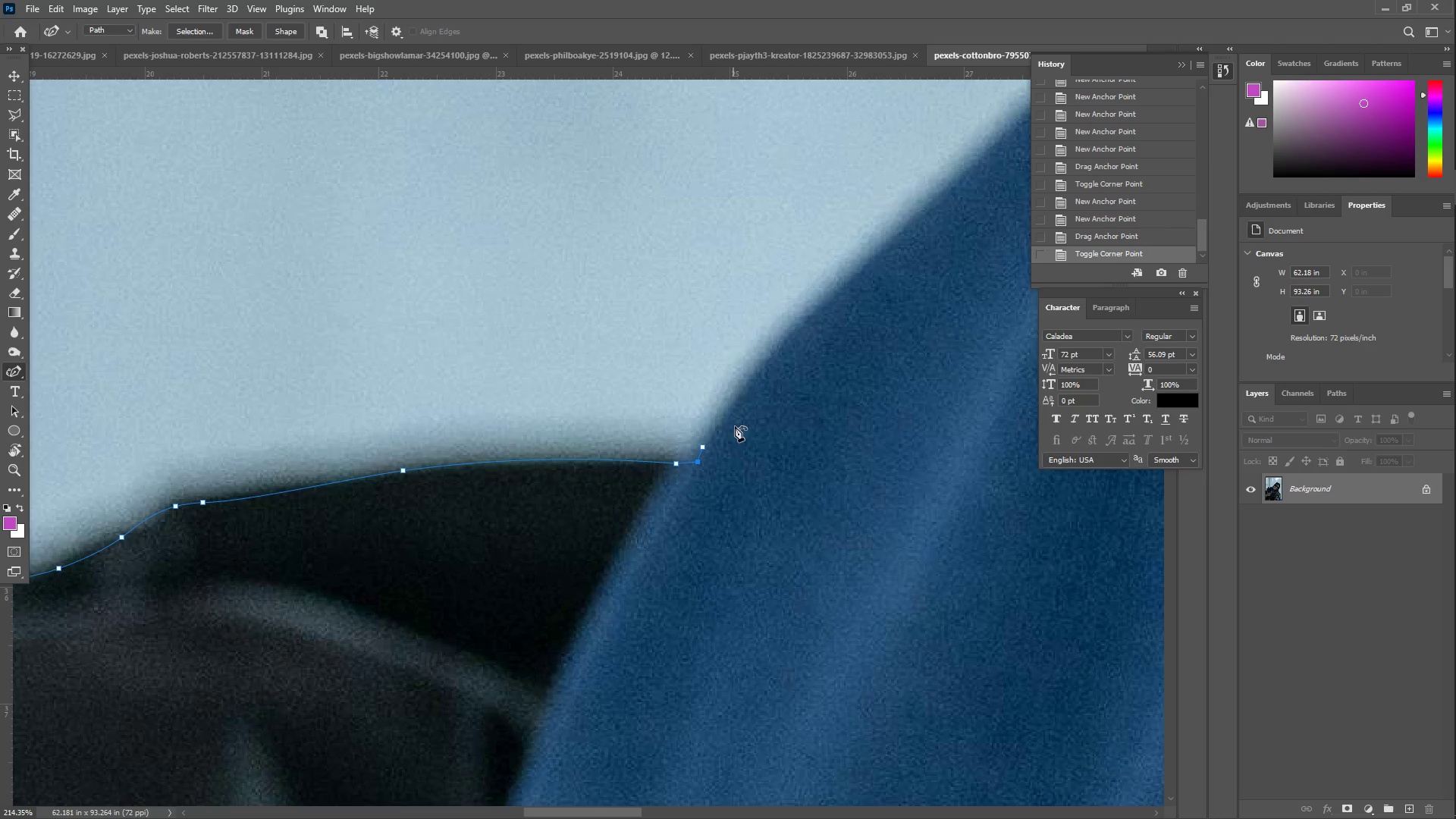 
left_click_drag(start_coordinate=[738, 419], to_coordinate=[710, 436])
 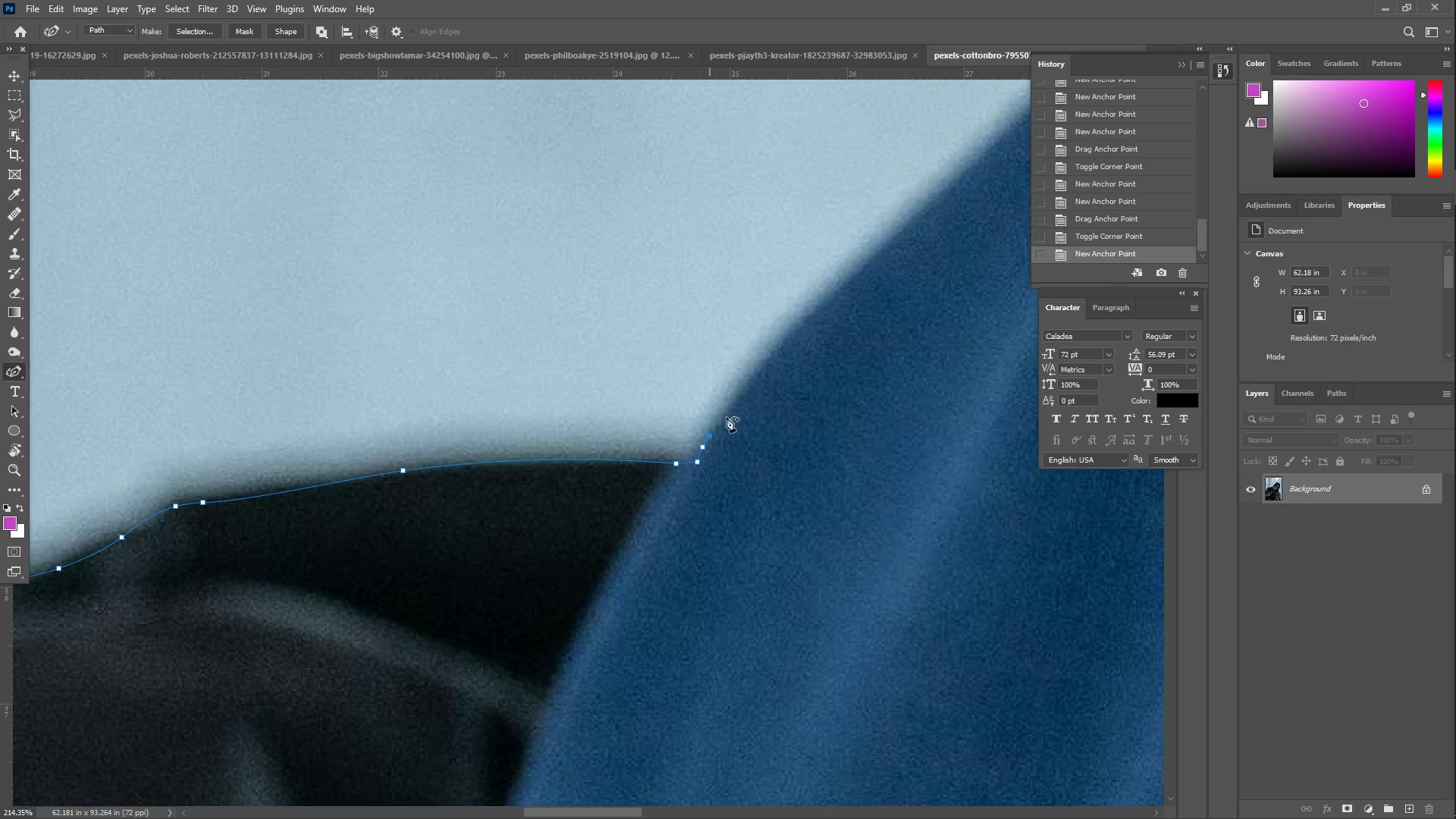 
left_click_drag(start_coordinate=[754, 378], to_coordinate=[770, 356])
 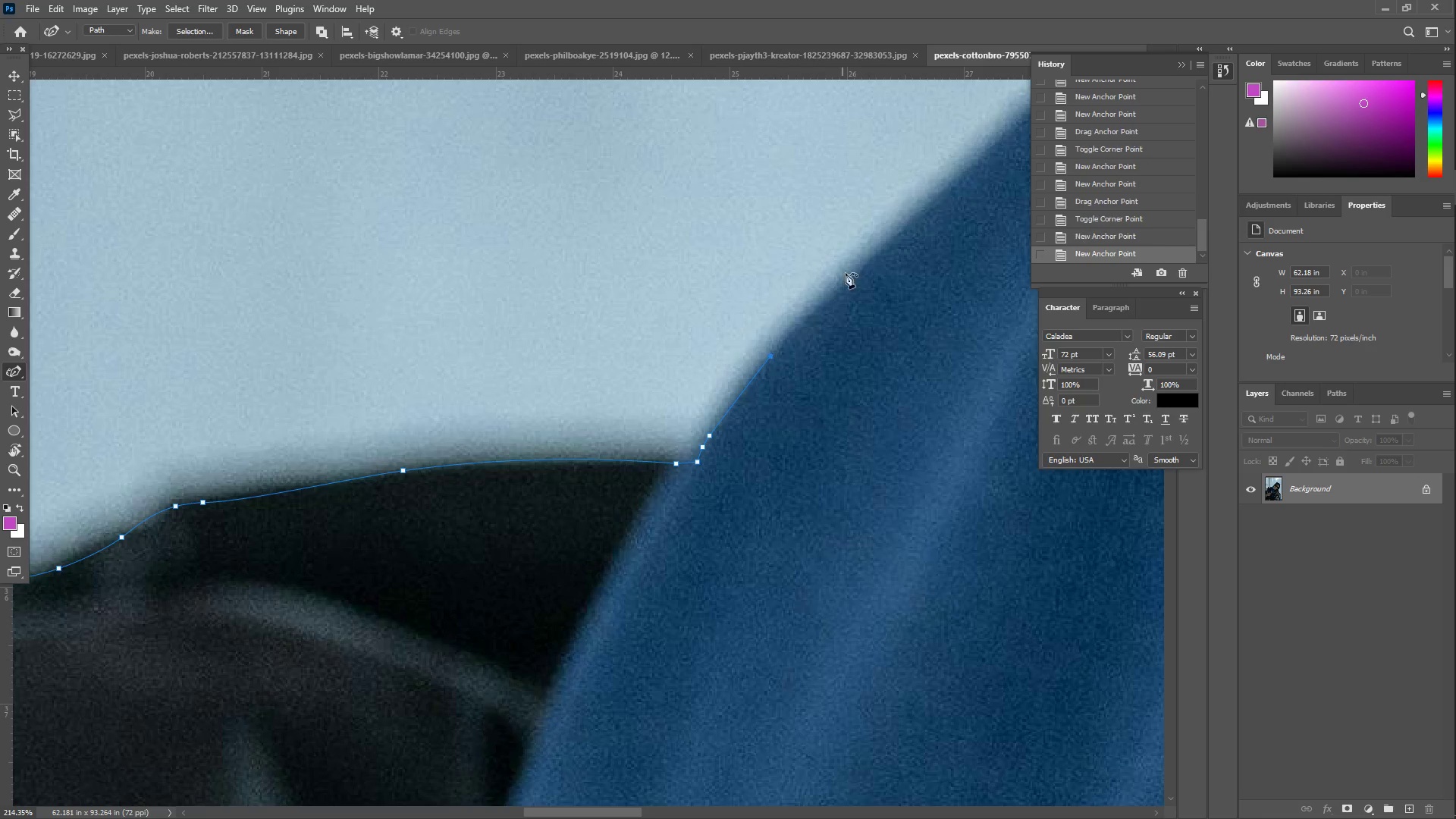 
left_click_drag(start_coordinate=[856, 266], to_coordinate=[889, 246])
 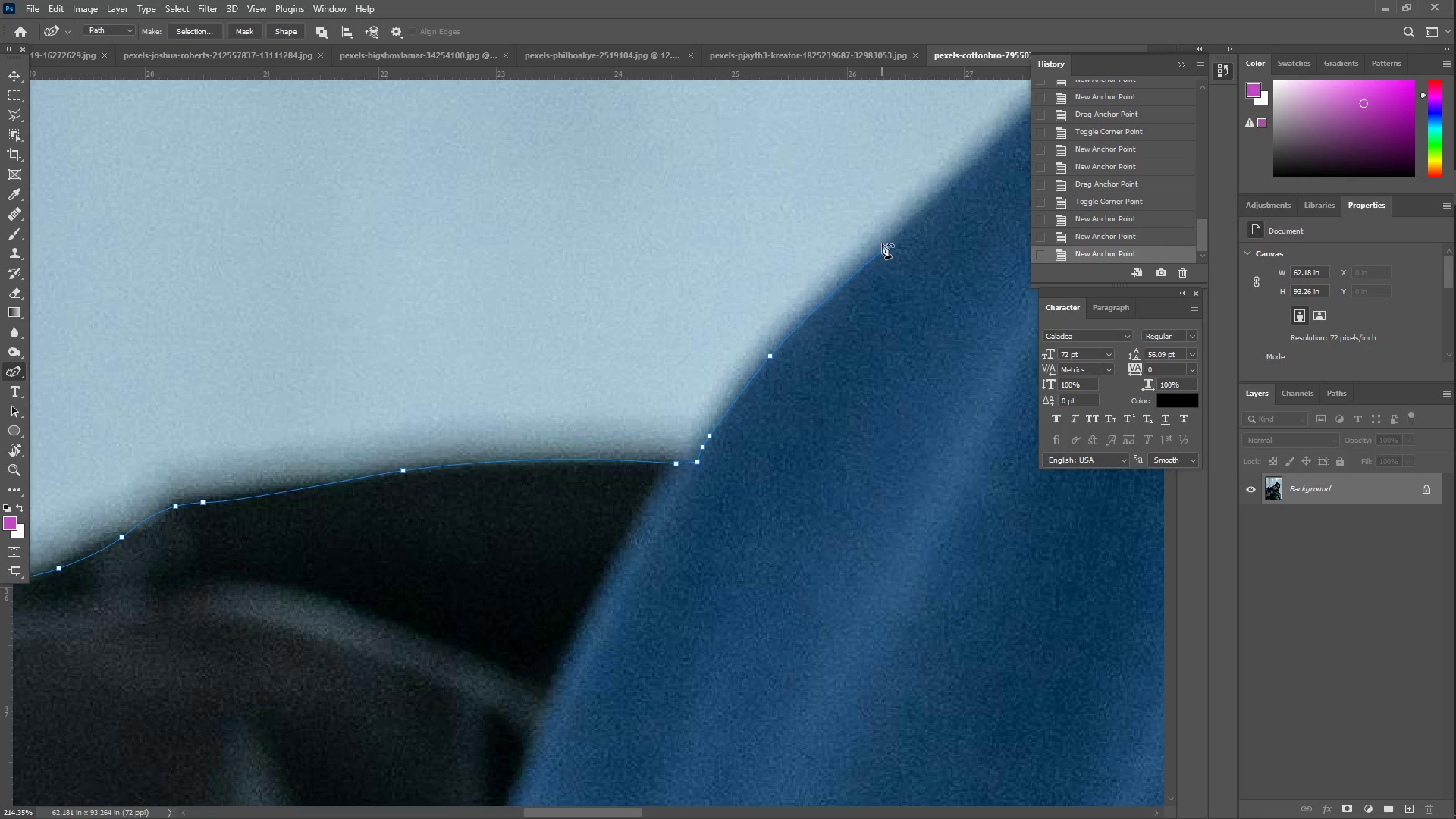 
hold_key(key=Space, duration=0.64)
 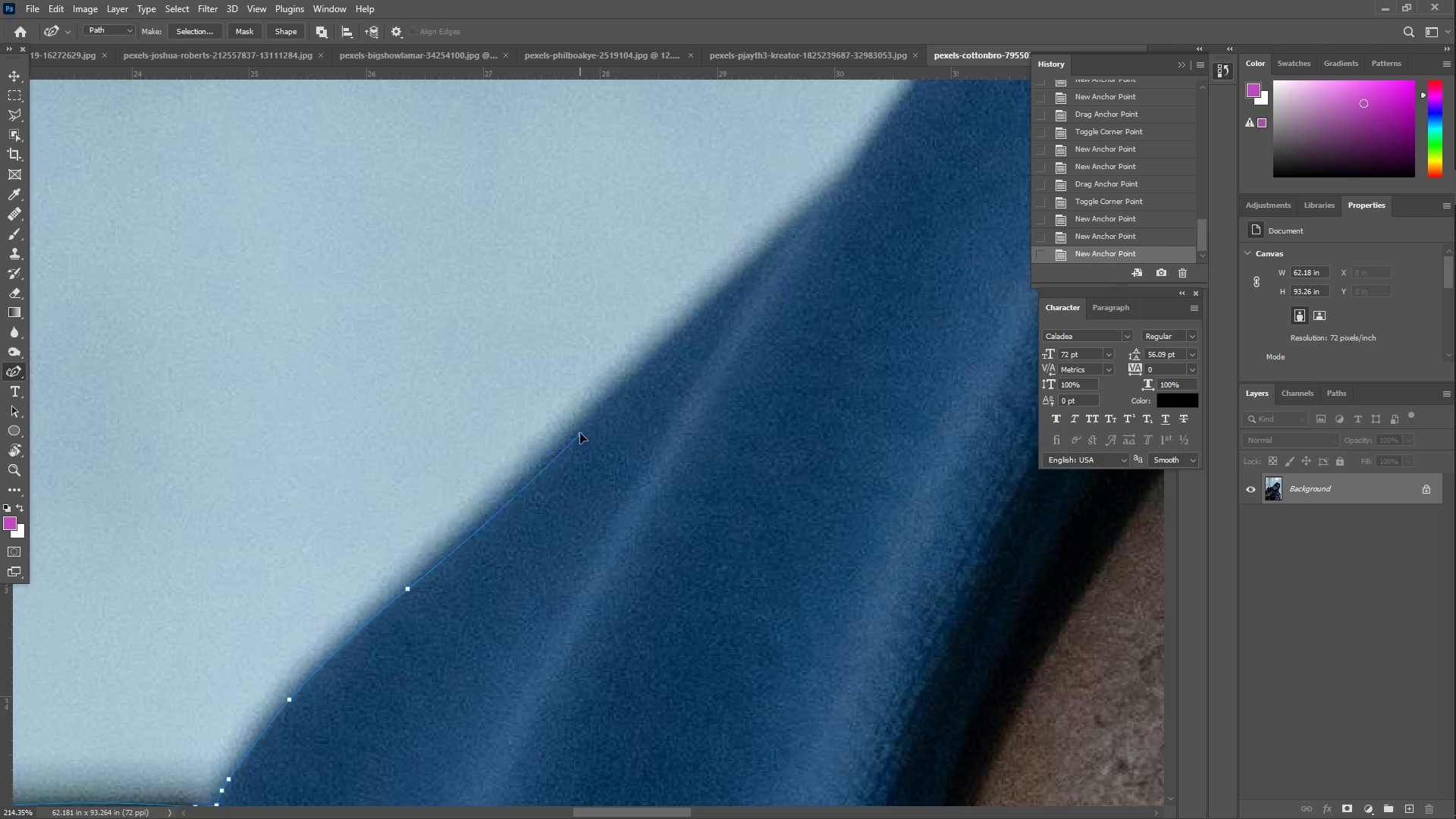 
left_click_drag(start_coordinate=[857, 331], to_coordinate=[376, 674])
 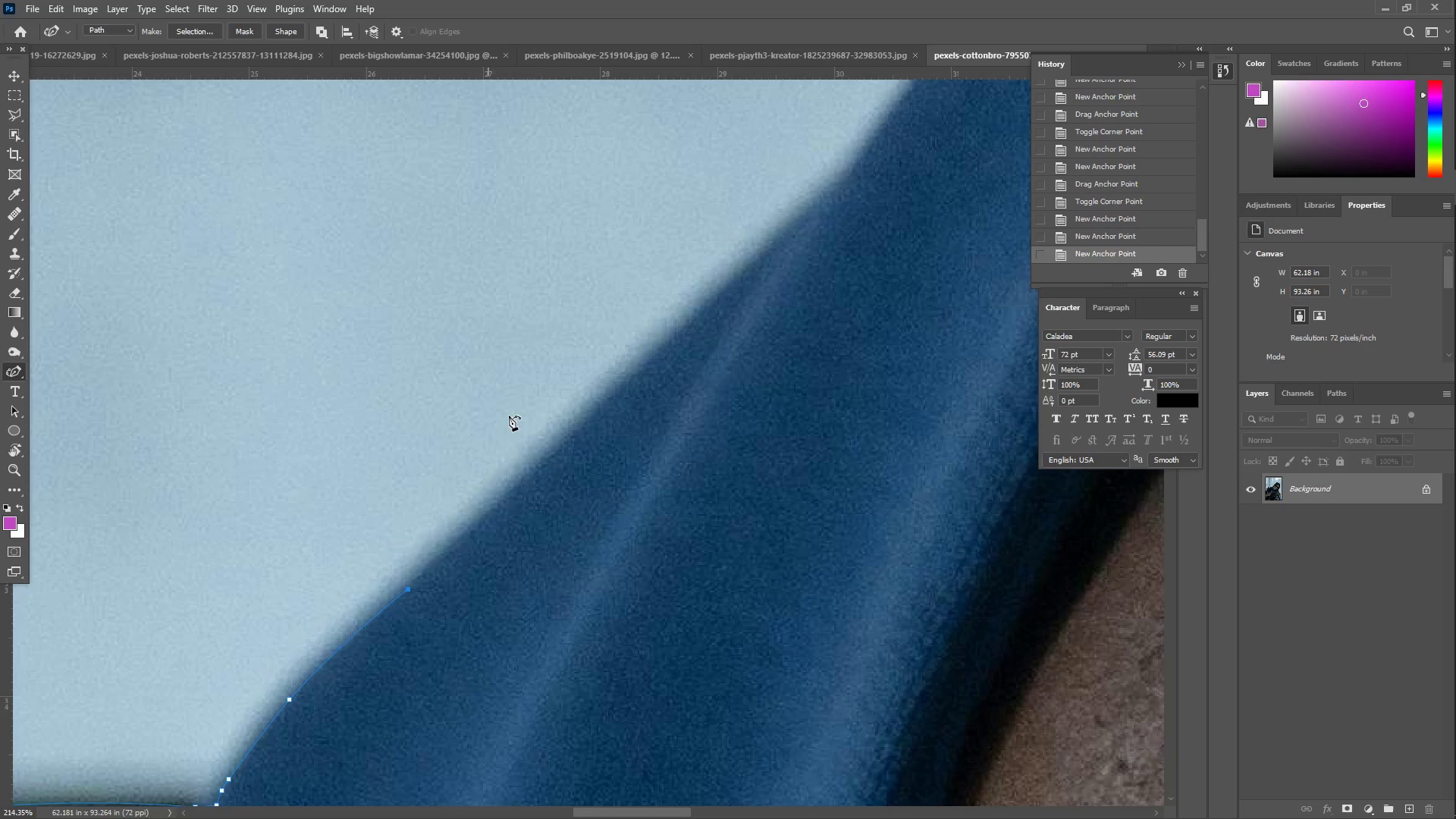 
left_click_drag(start_coordinate=[528, 400], to_coordinate=[577, 428])
 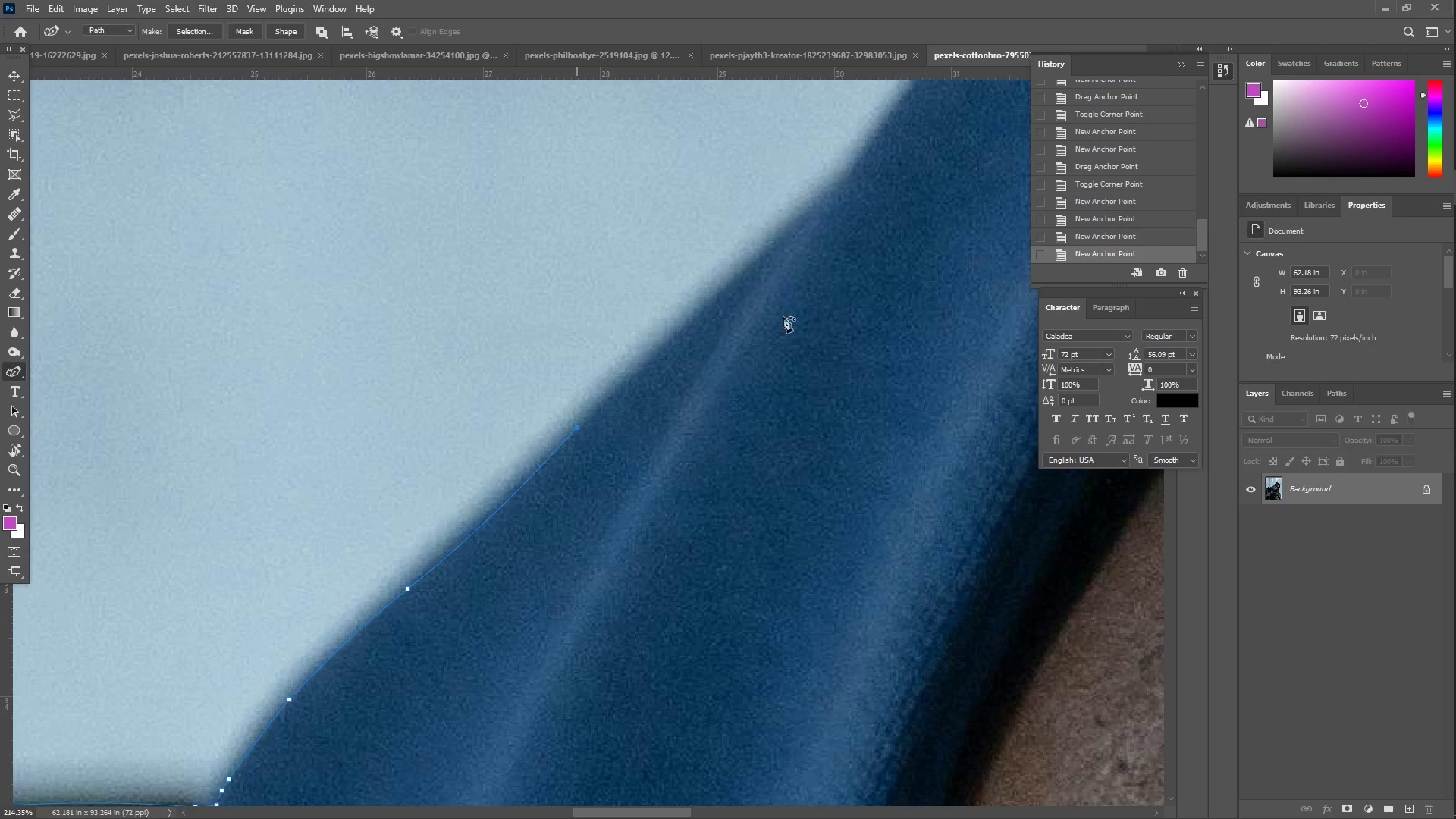 
left_click_drag(start_coordinate=[814, 287], to_coordinate=[802, 221])
 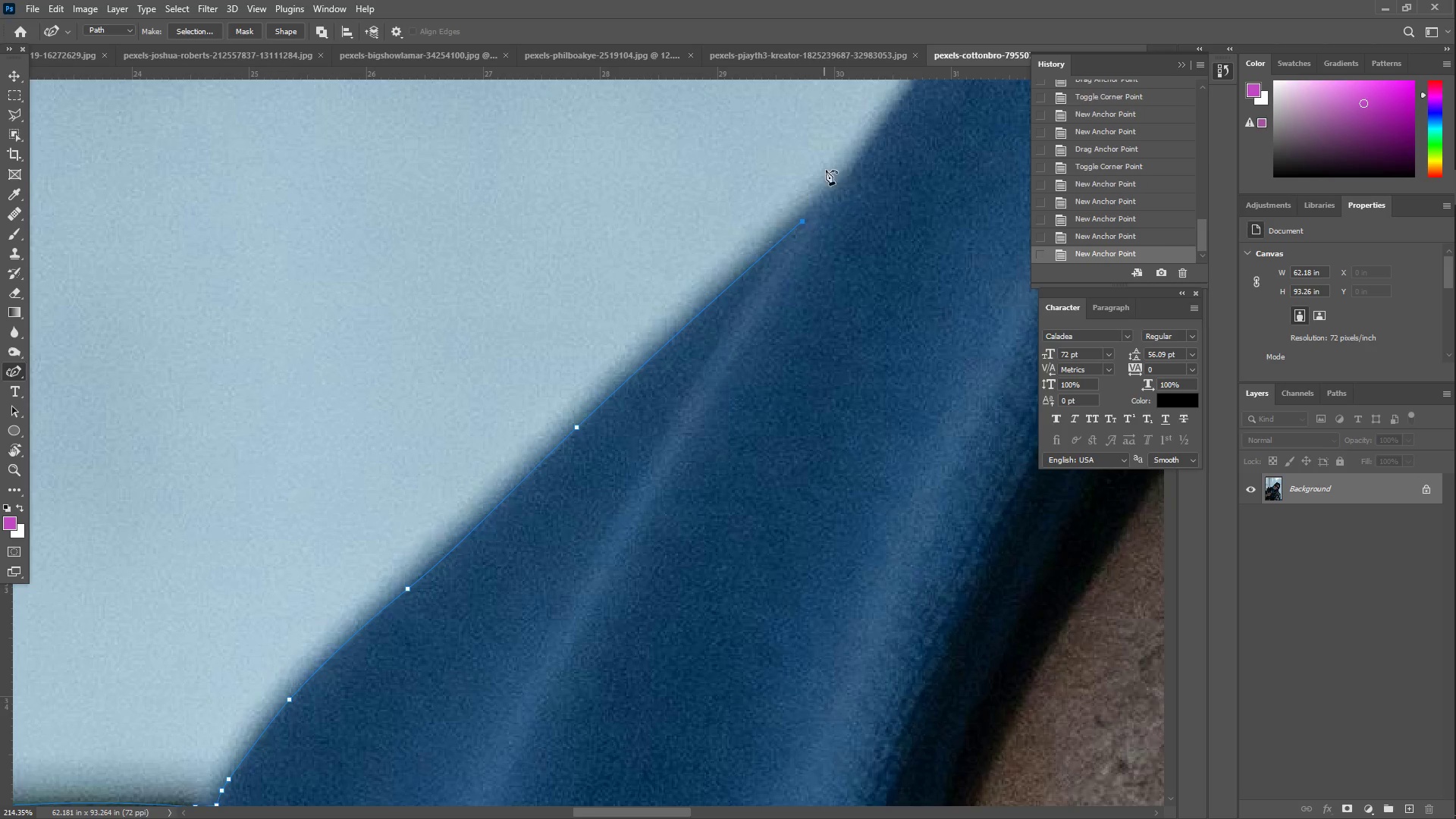 
hold_key(key=Space, duration=0.53)
 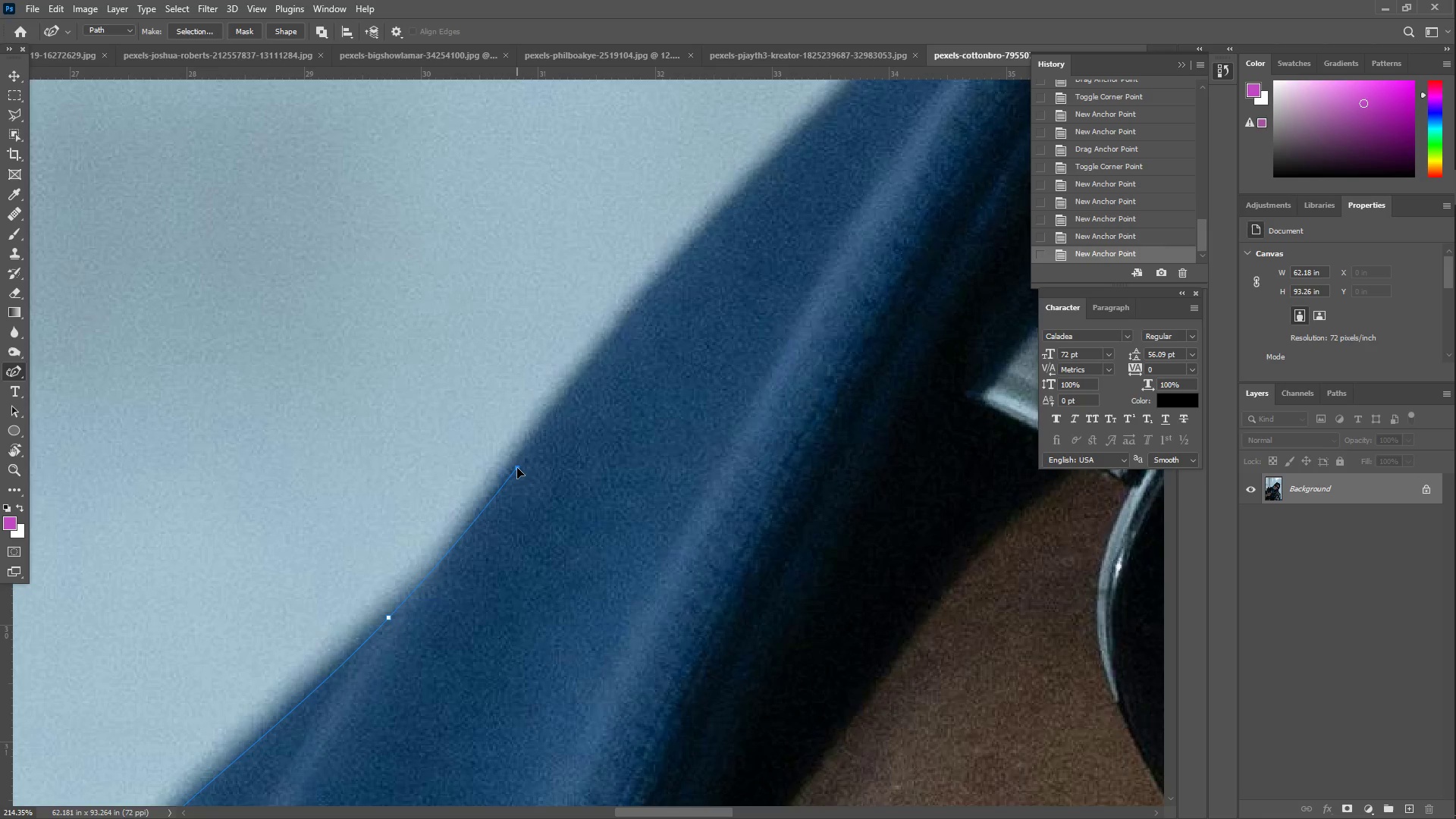 
left_click_drag(start_coordinate=[817, 193], to_coordinate=[403, 589])
 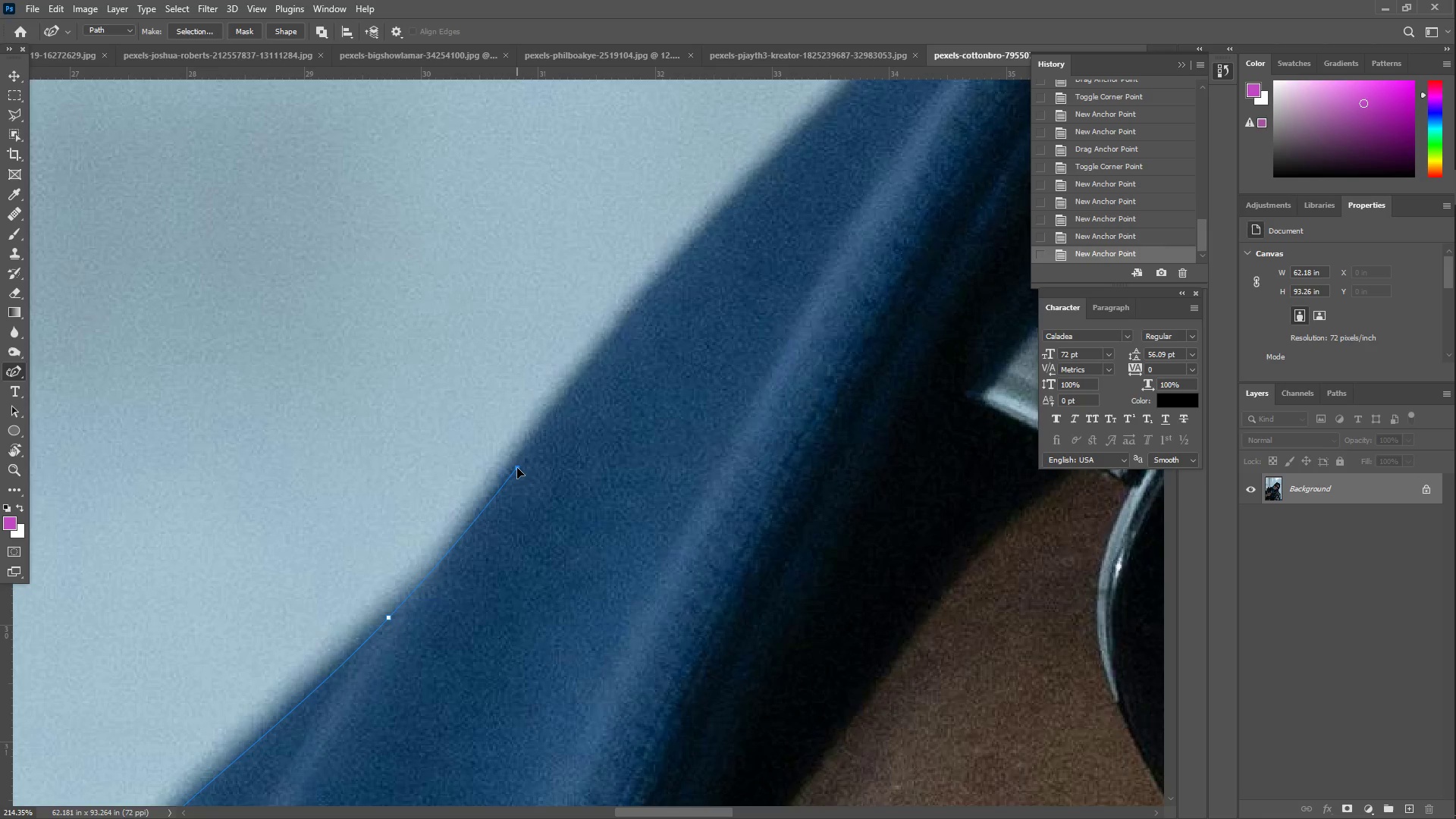 
left_click_drag(start_coordinate=[613, 351], to_coordinate=[645, 298])
 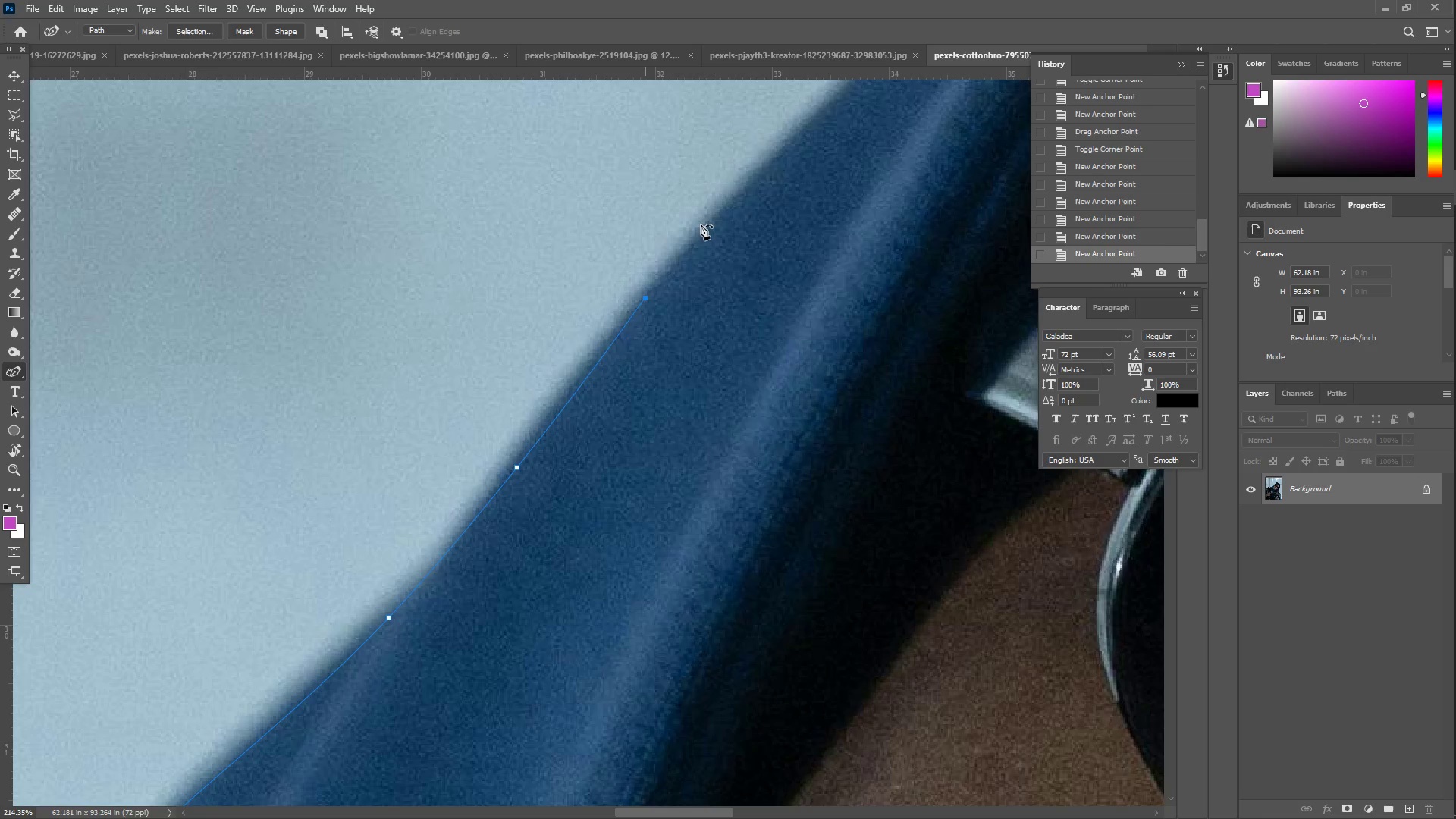 
left_click_drag(start_coordinate=[733, 192], to_coordinate=[761, 173])
 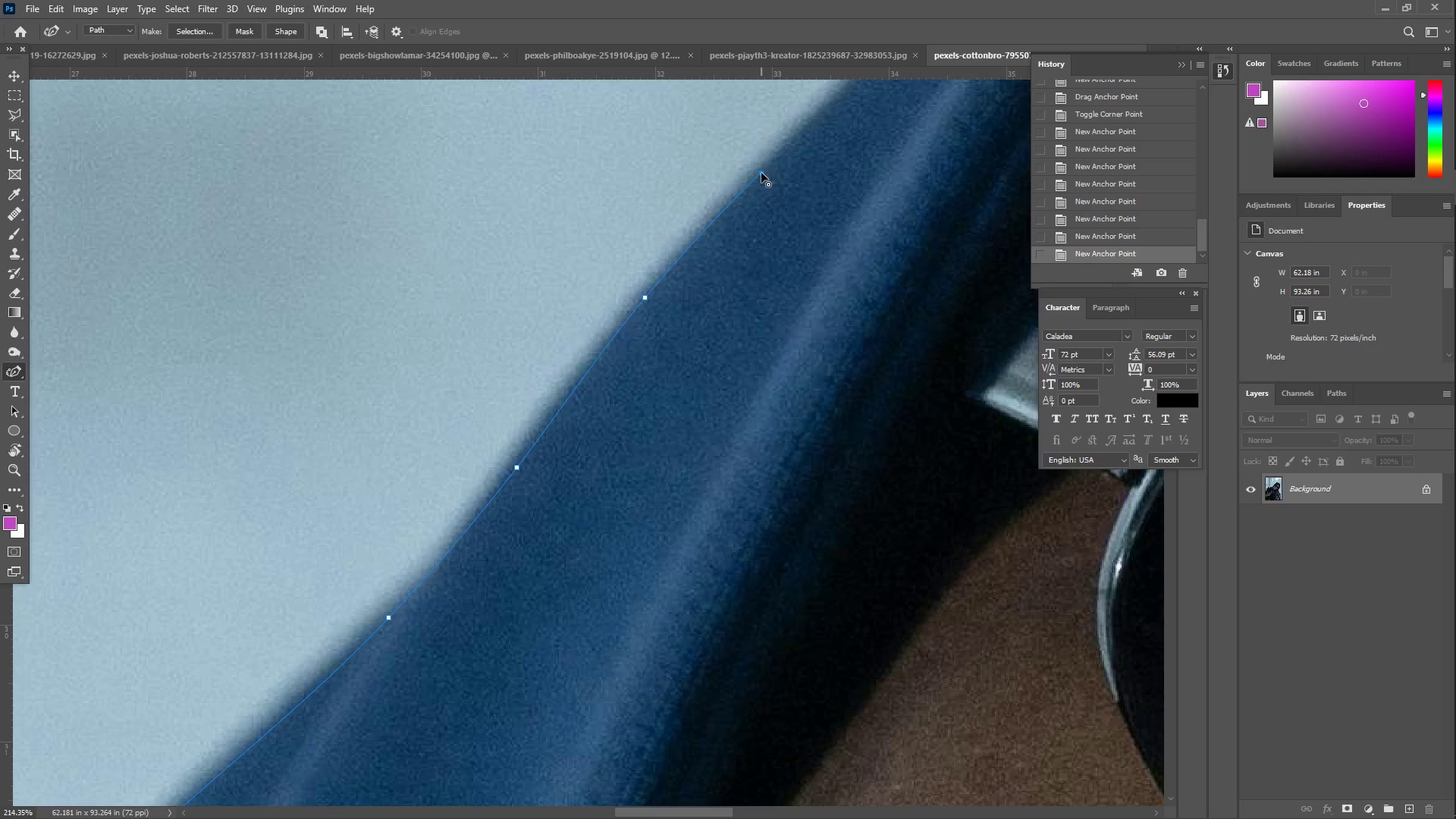 
hold_key(key=Space, duration=0.58)
 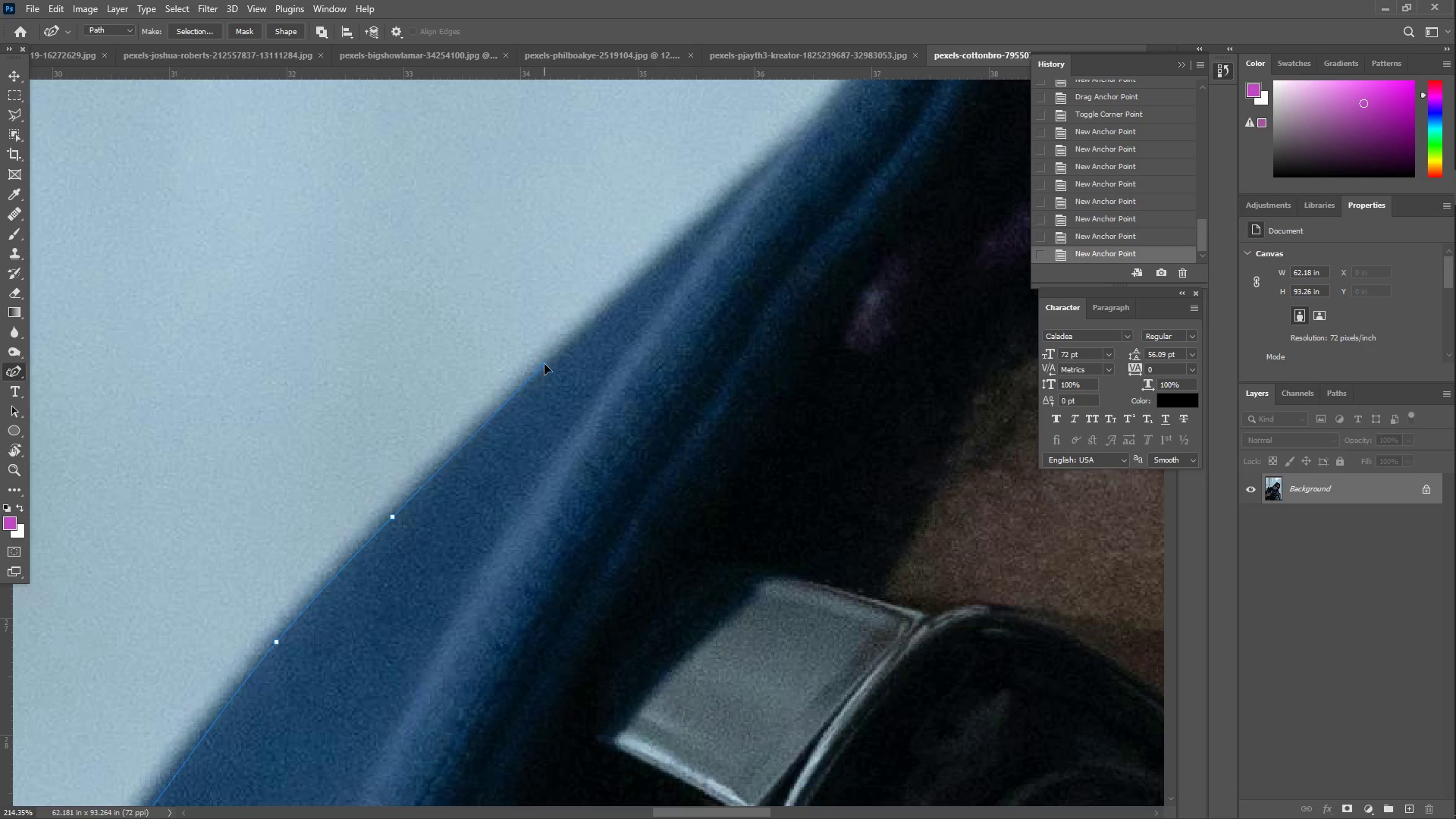 
left_click_drag(start_coordinate=[600, 269], to_coordinate=[231, 613])
 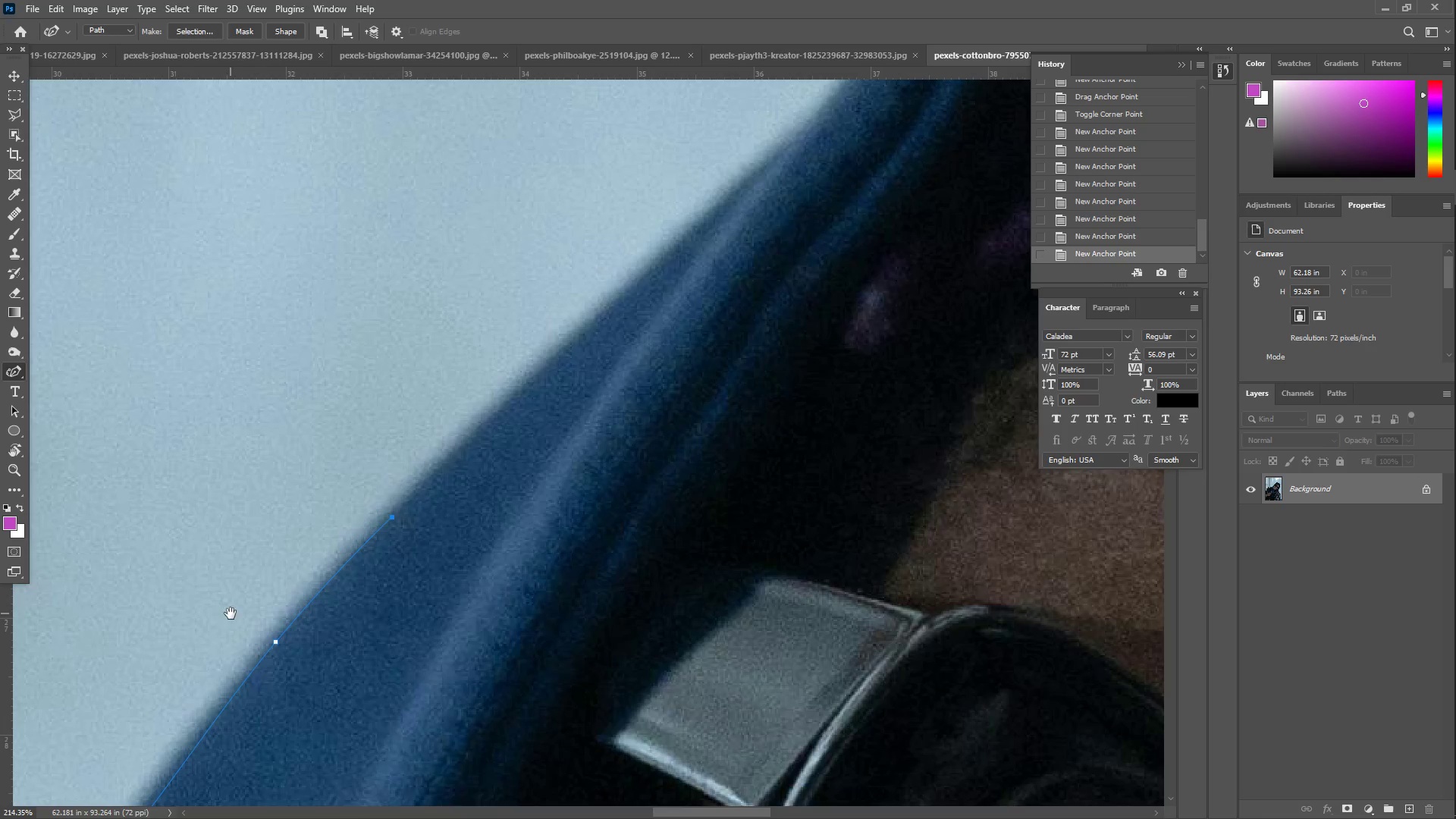 
hold_key(key=Space, duration=2.41)
 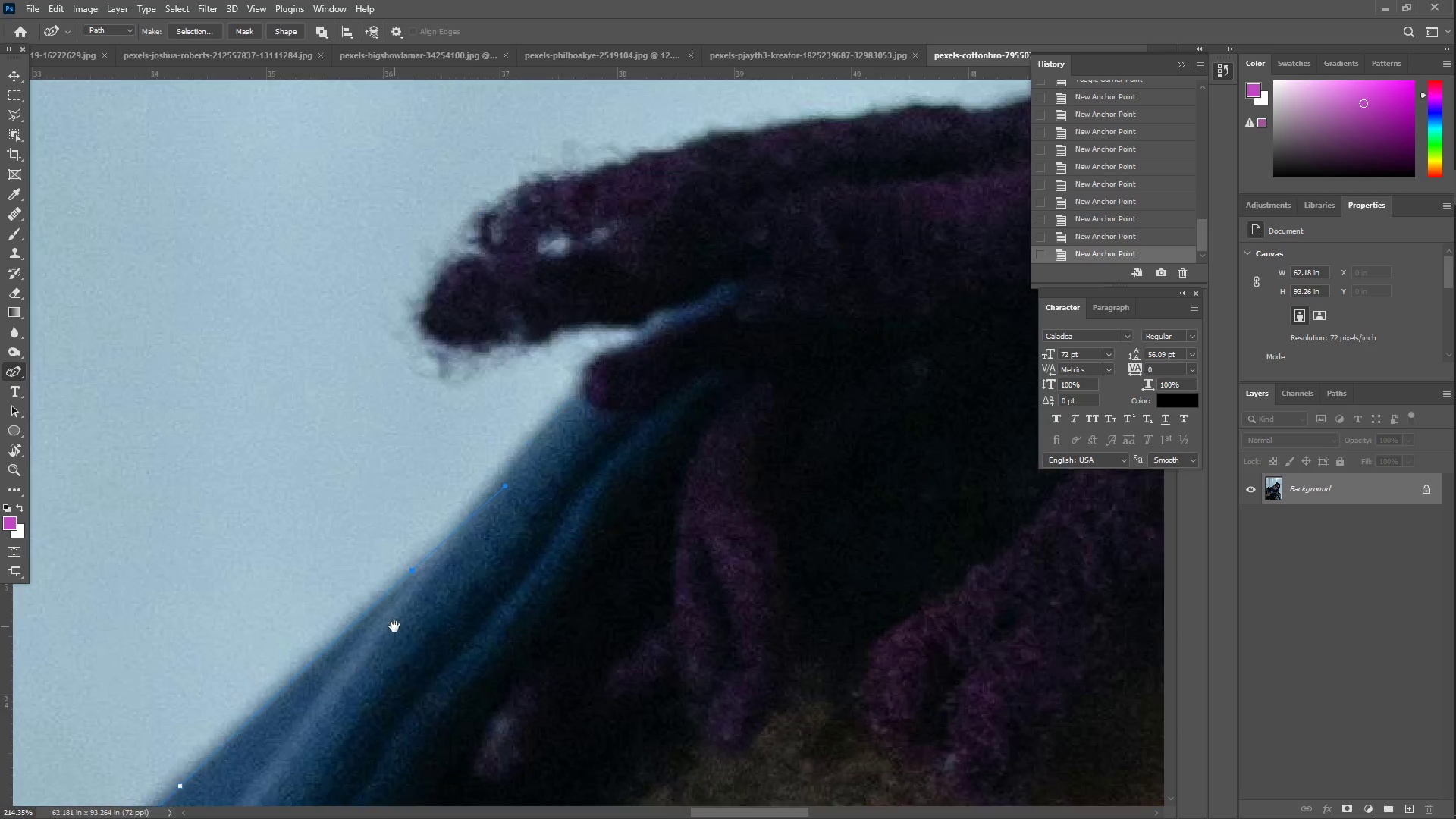 
left_click_drag(start_coordinate=[523, 398], to_coordinate=[552, 359])
 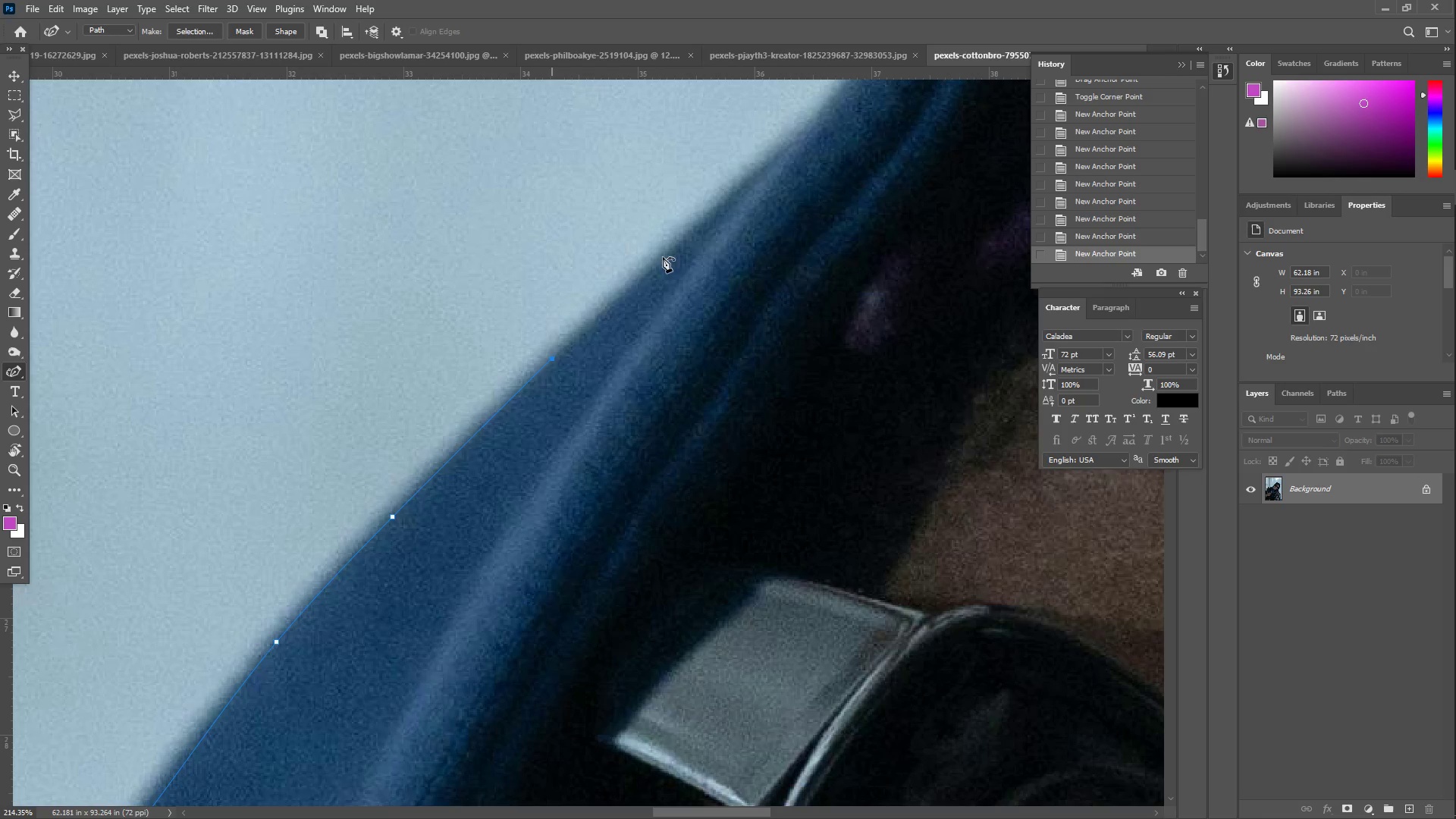 
left_click_drag(start_coordinate=[702, 232], to_coordinate=[735, 198])
 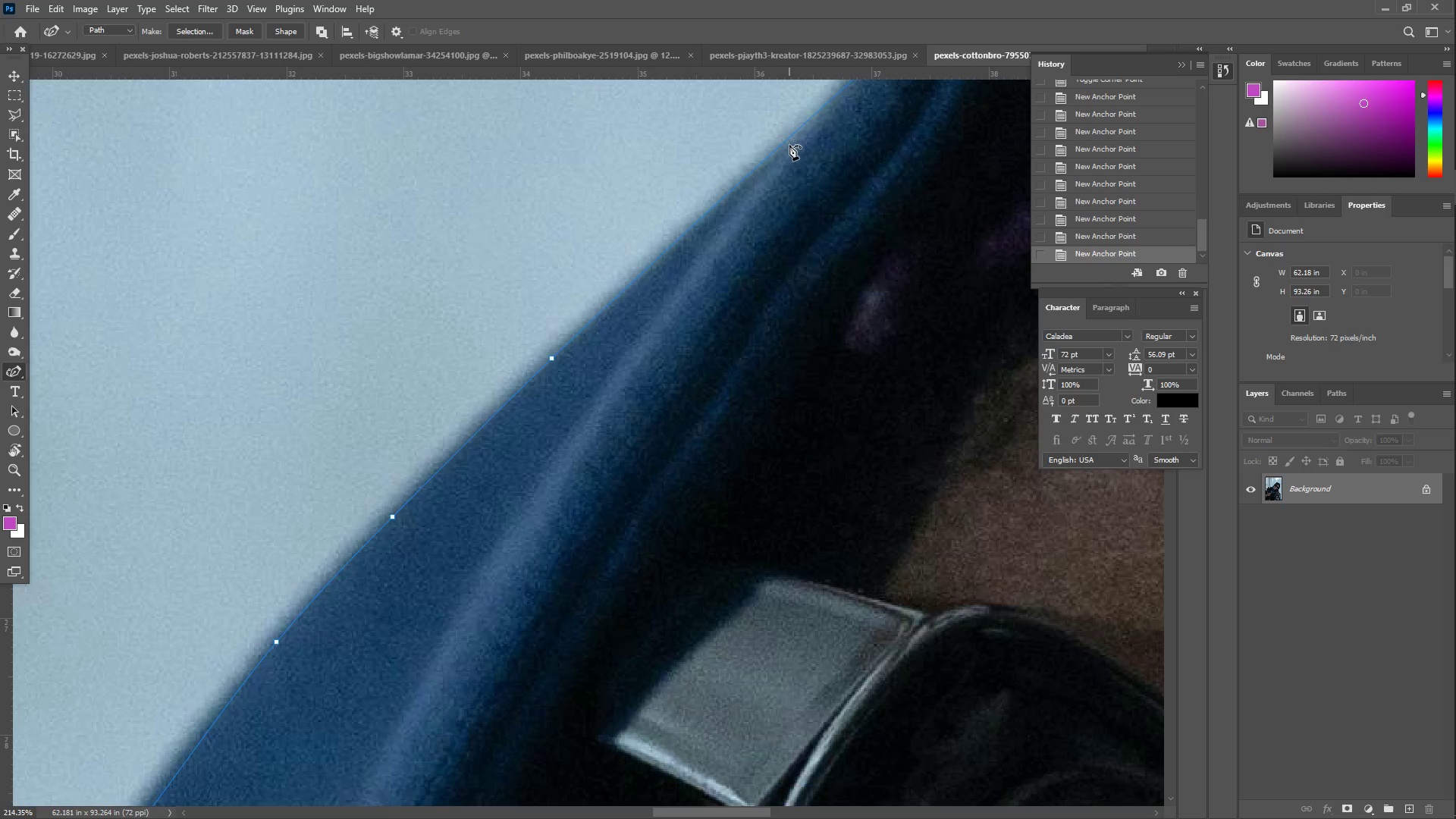 
hold_key(key=Space, duration=0.84)
 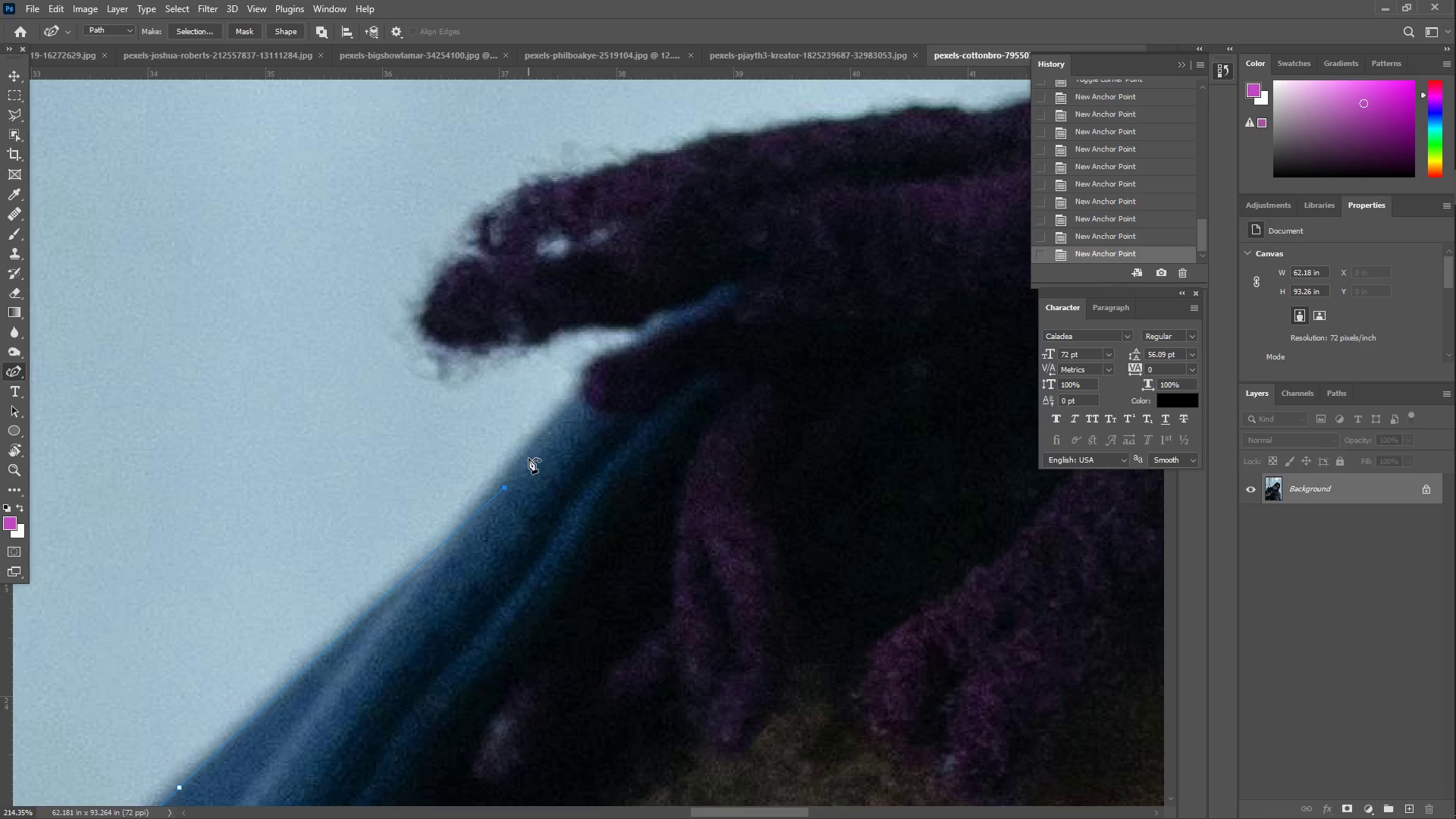 
left_click_drag(start_coordinate=[767, 197], to_coordinate=[394, 626])
 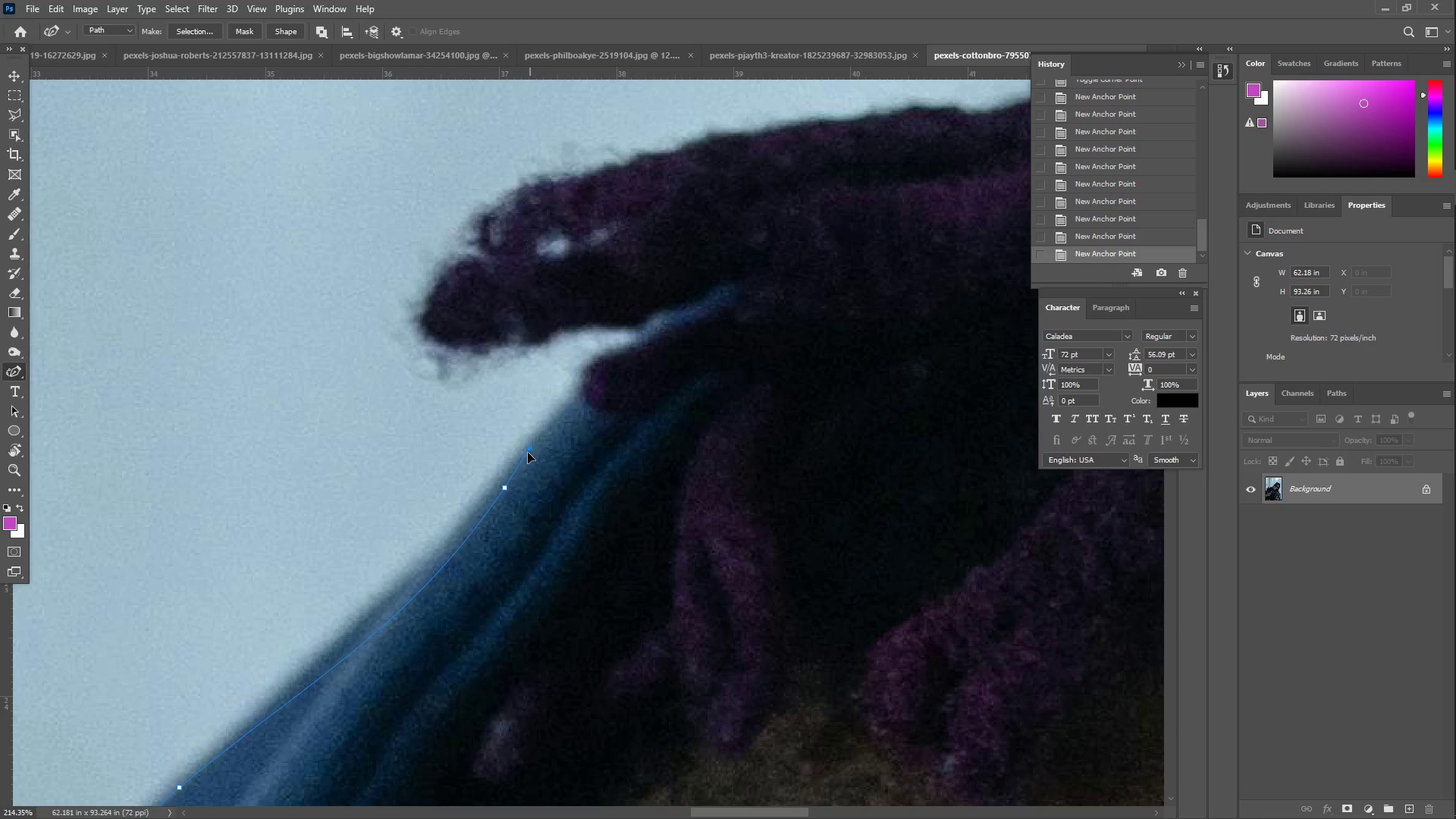 
key(Control+Z)
 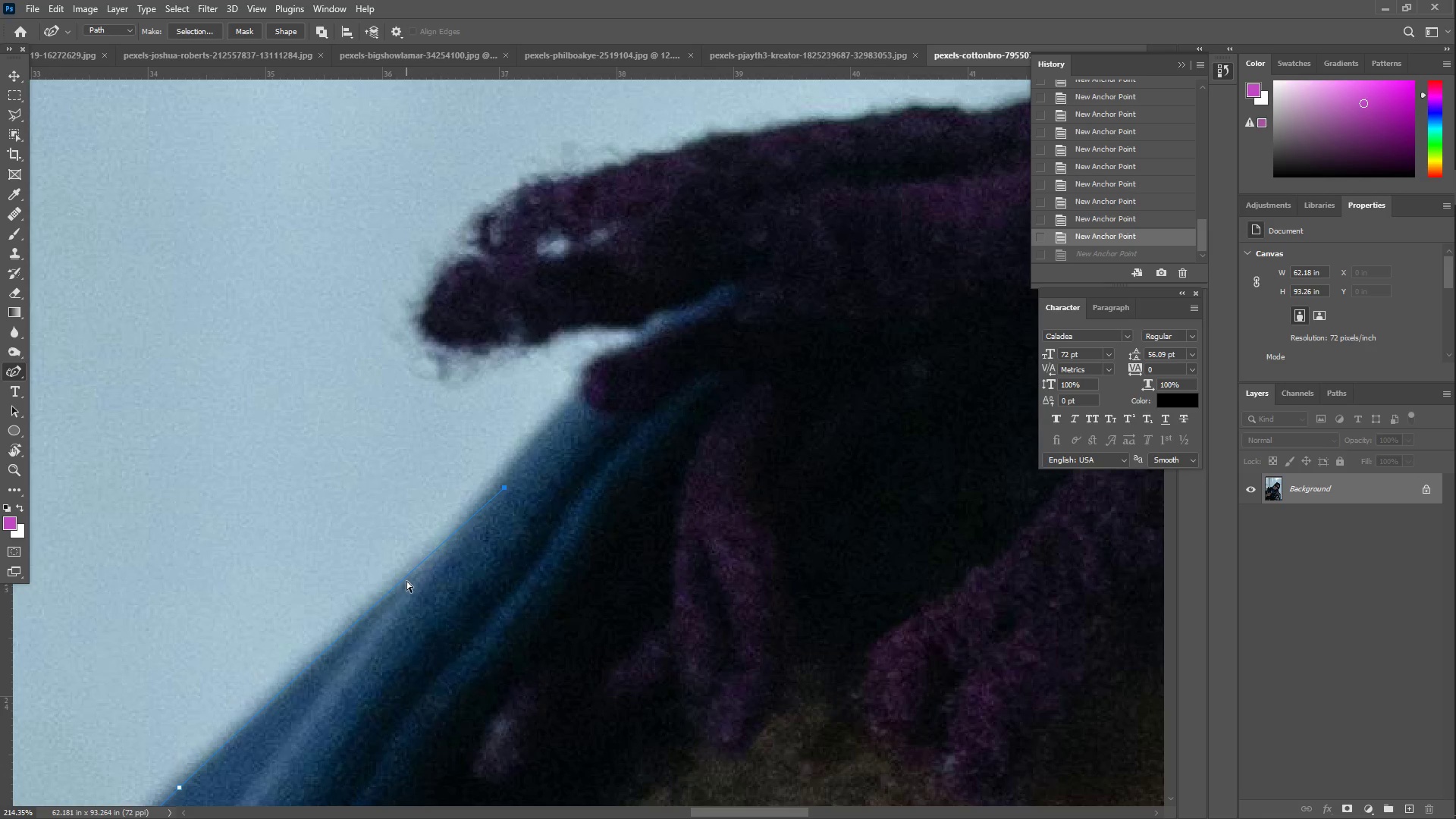 
hold_key(key=Space, duration=0.58)
 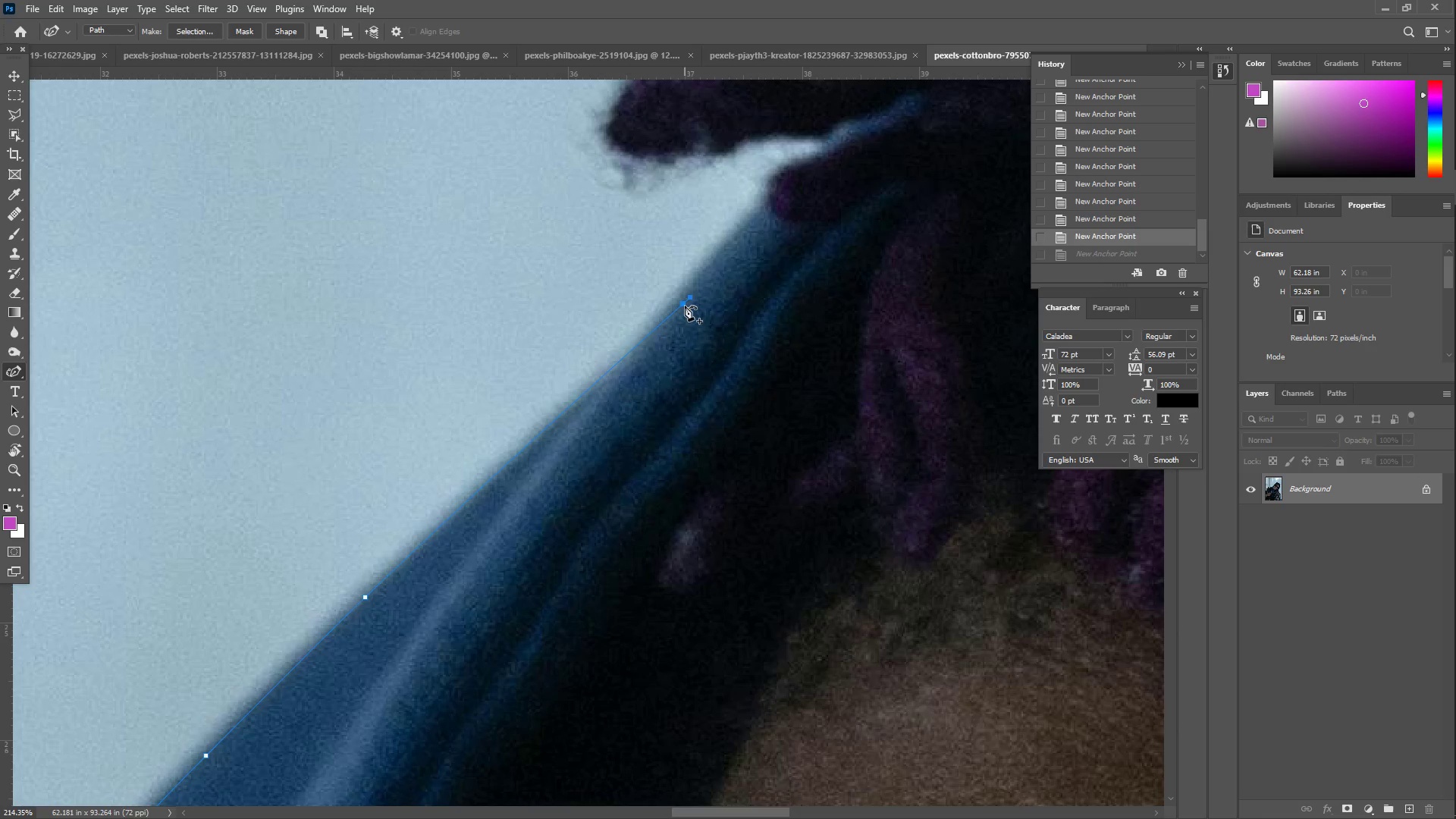 
left_click_drag(start_coordinate=[385, 604], to_coordinate=[571, 413])
 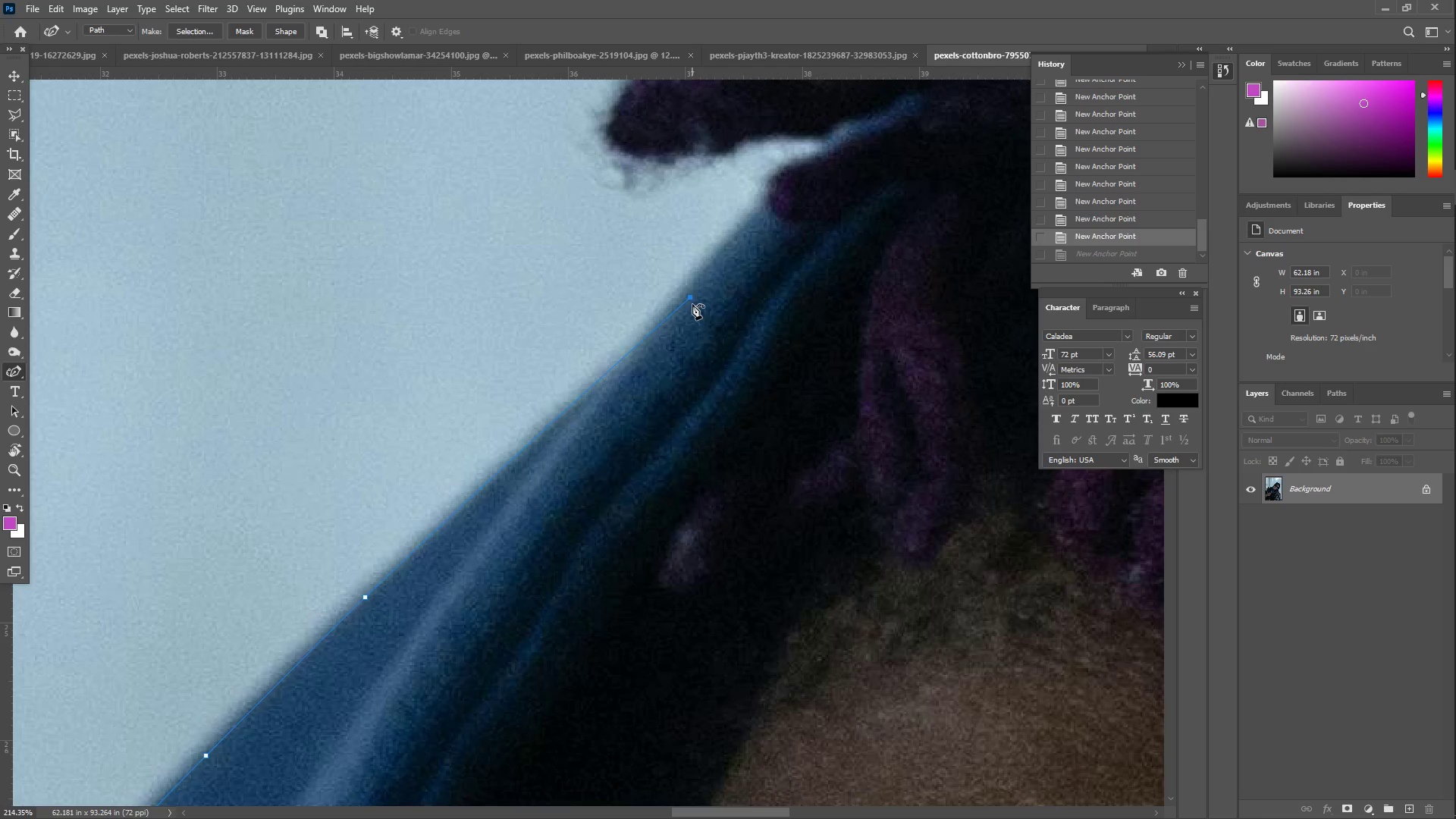 
left_click_drag(start_coordinate=[692, 300], to_coordinate=[596, 399])
 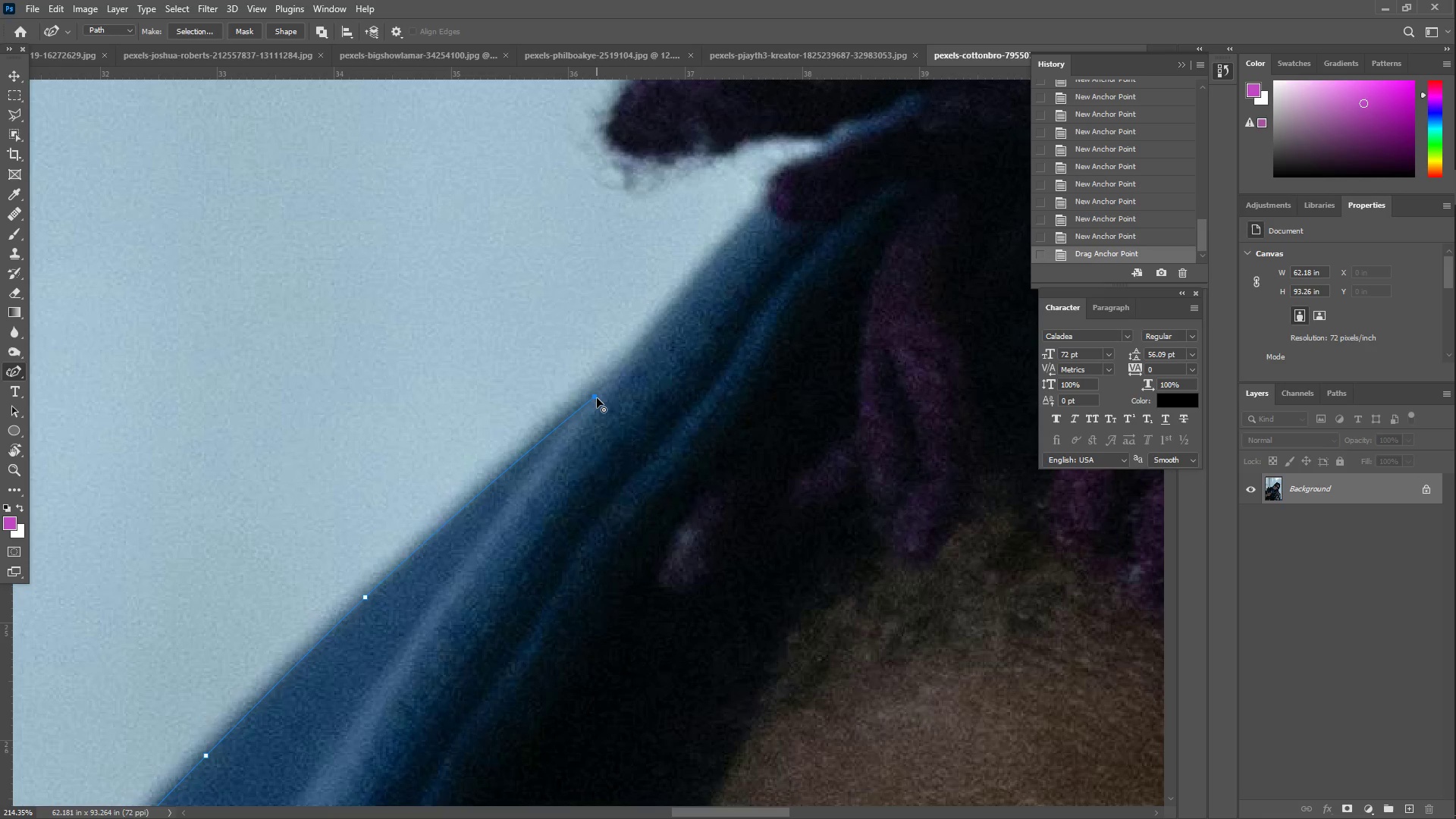 
double_click([597, 398])
 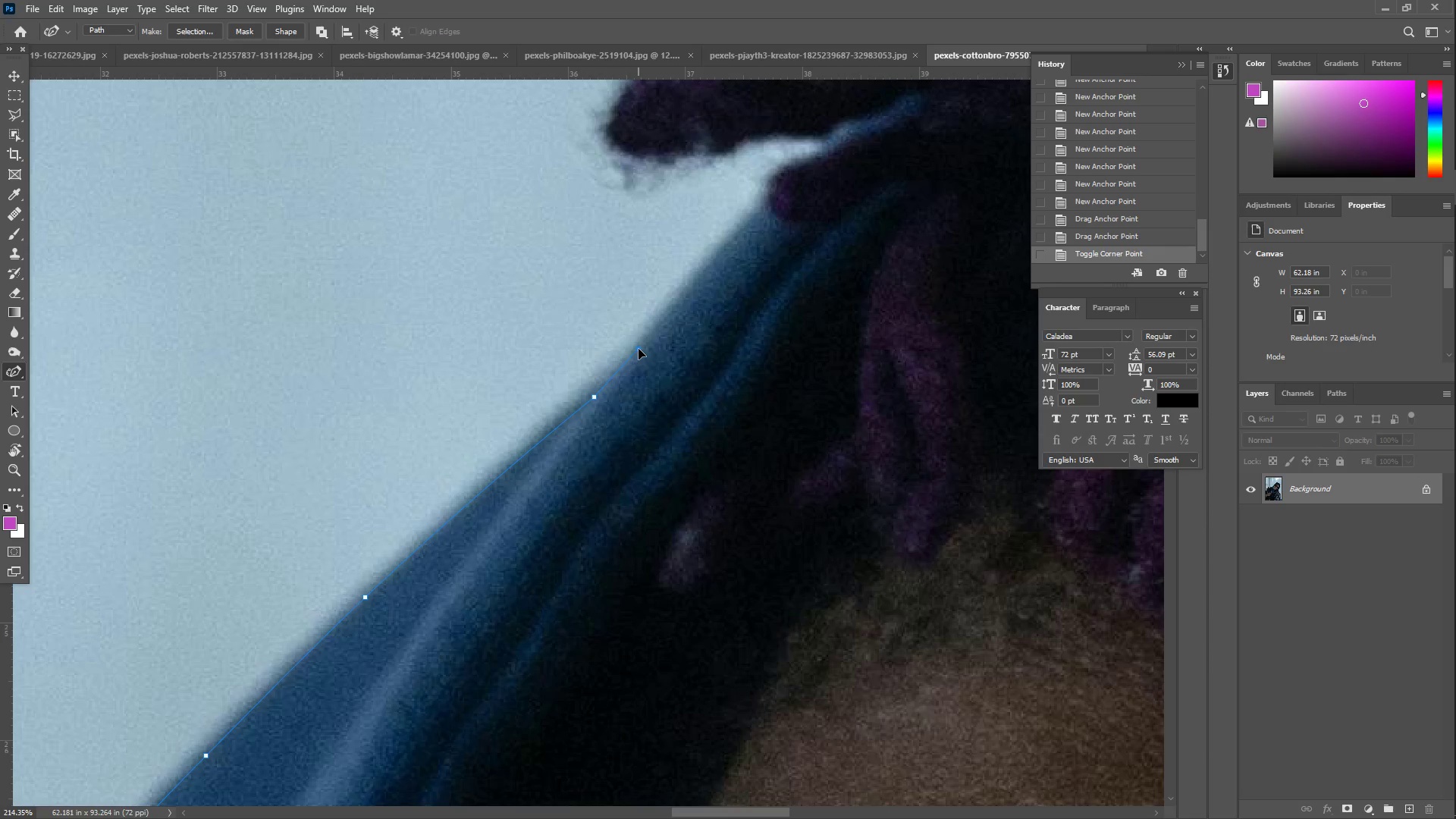 
left_click_drag(start_coordinate=[672, 309], to_coordinate=[731, 246])
 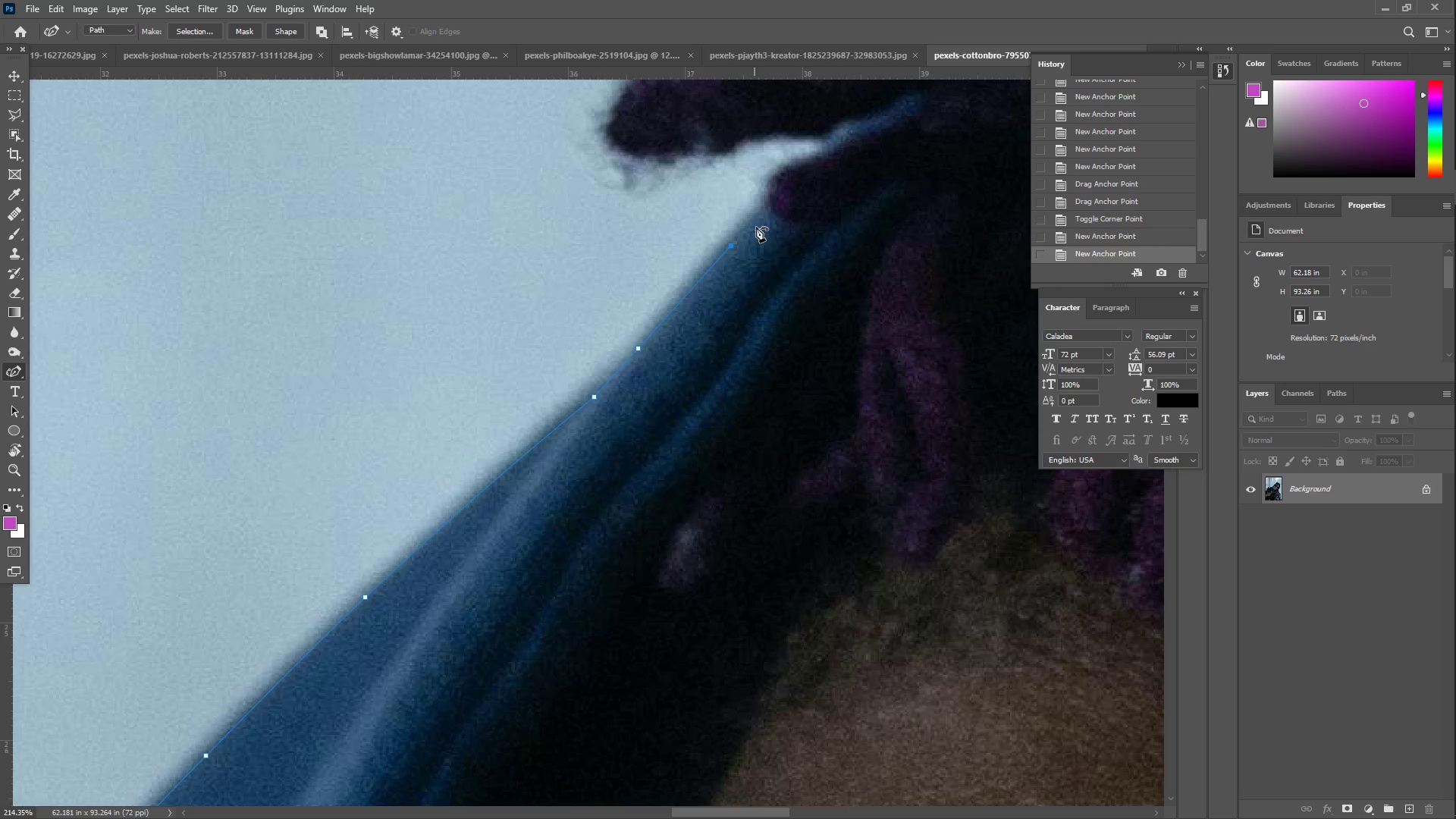 
left_click_drag(start_coordinate=[758, 223], to_coordinate=[770, 206])
 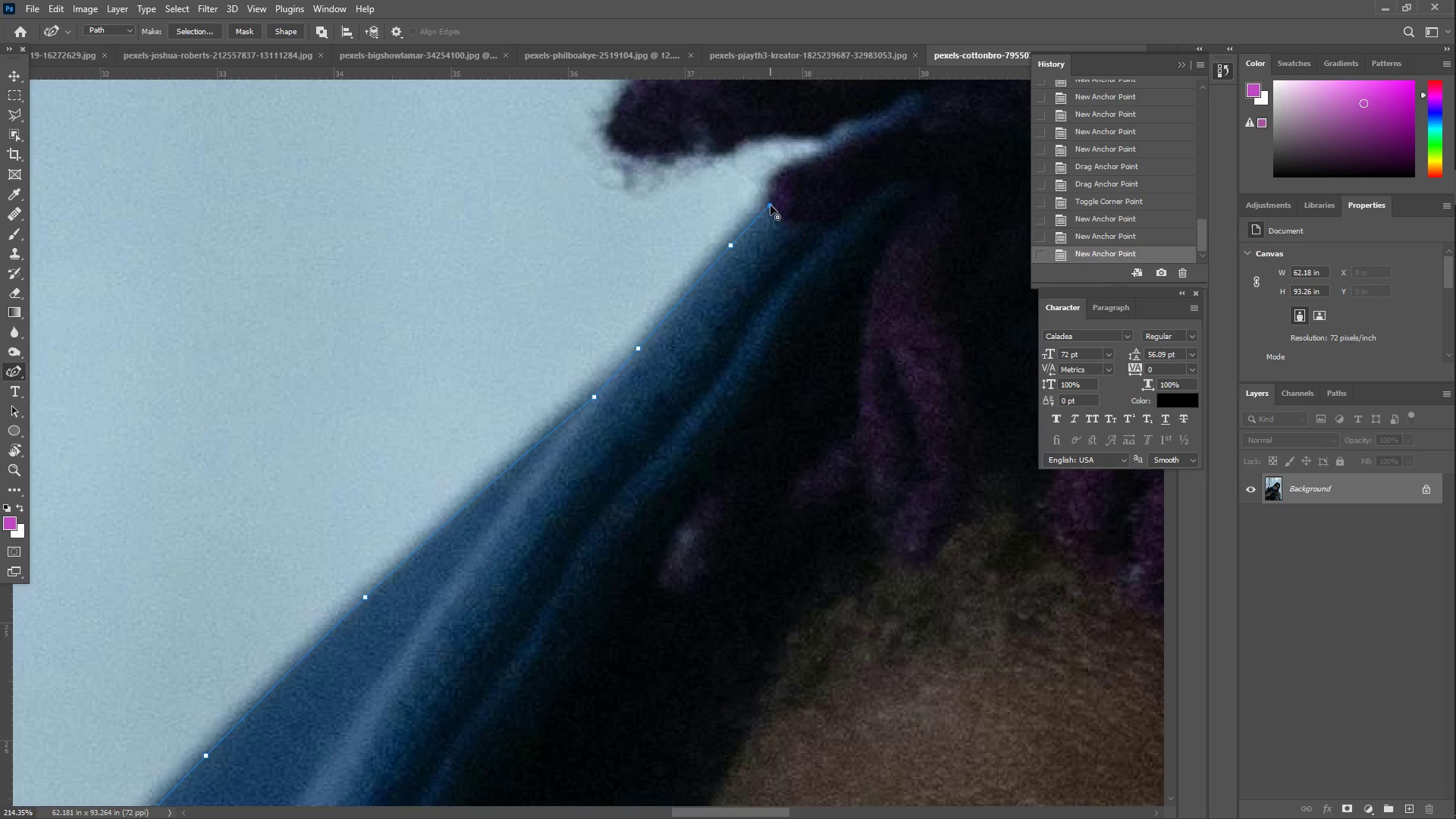 
double_click([770, 206])
 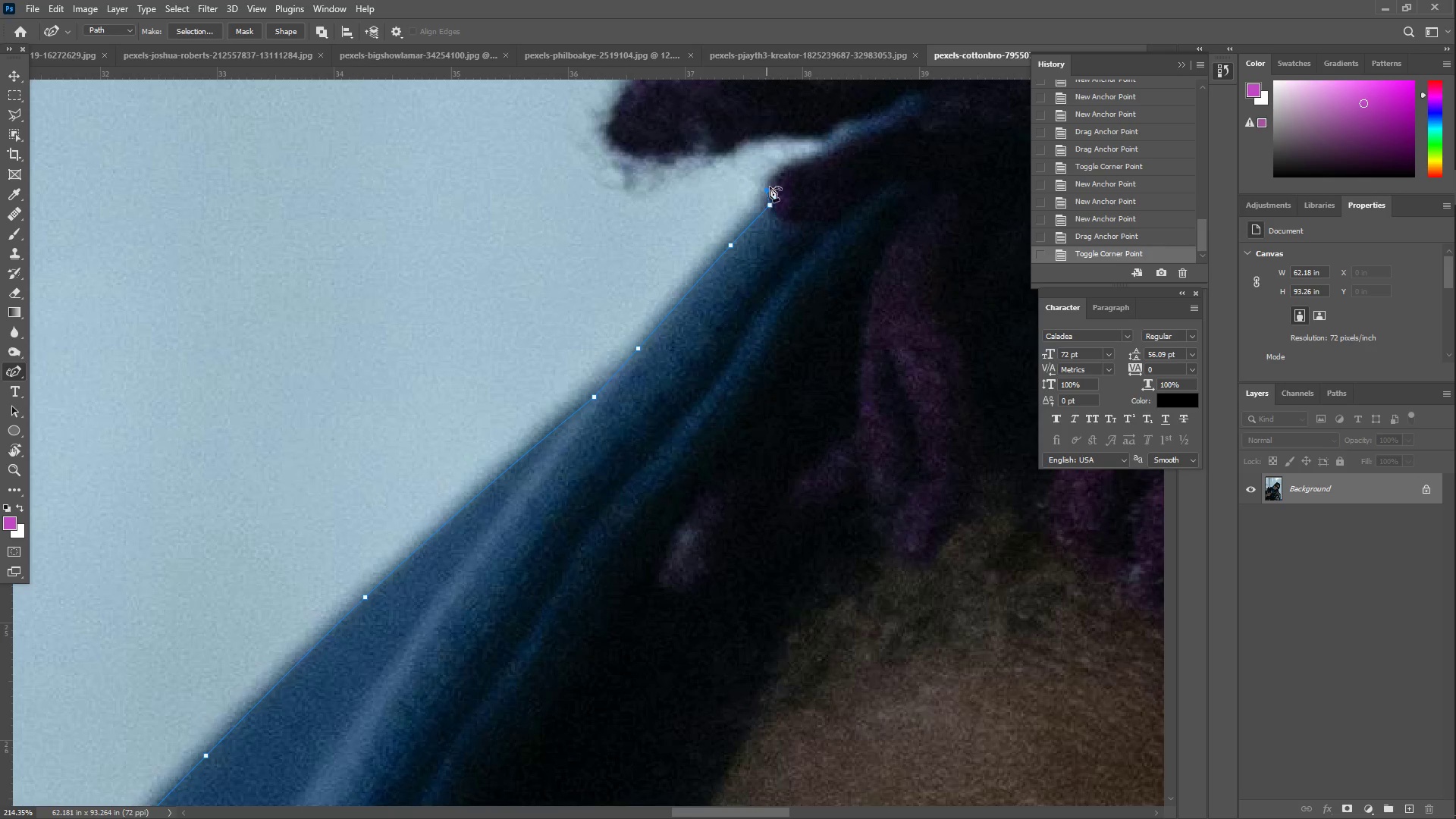 
triple_click([777, 179])
 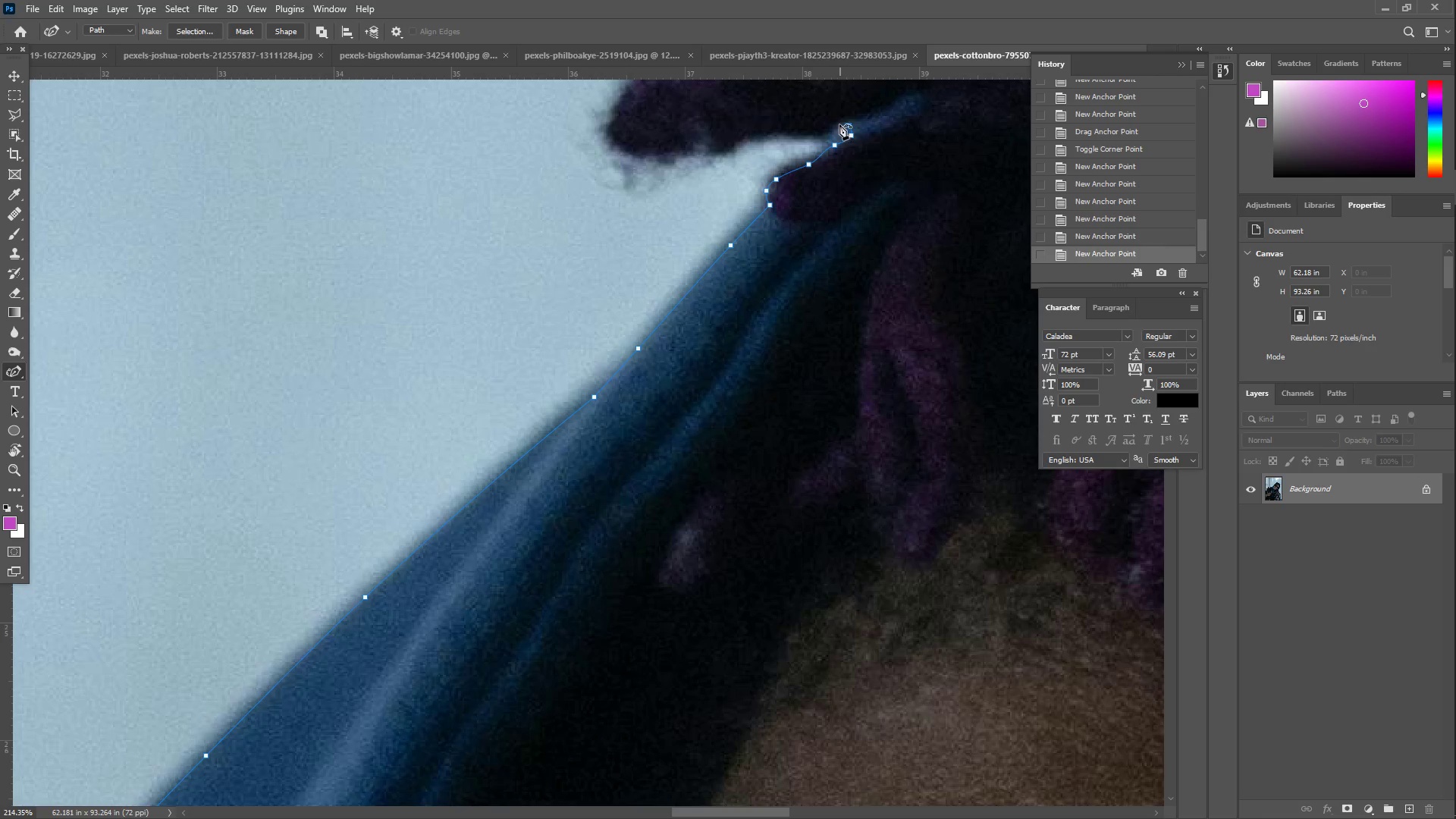 
triple_click([811, 136])
 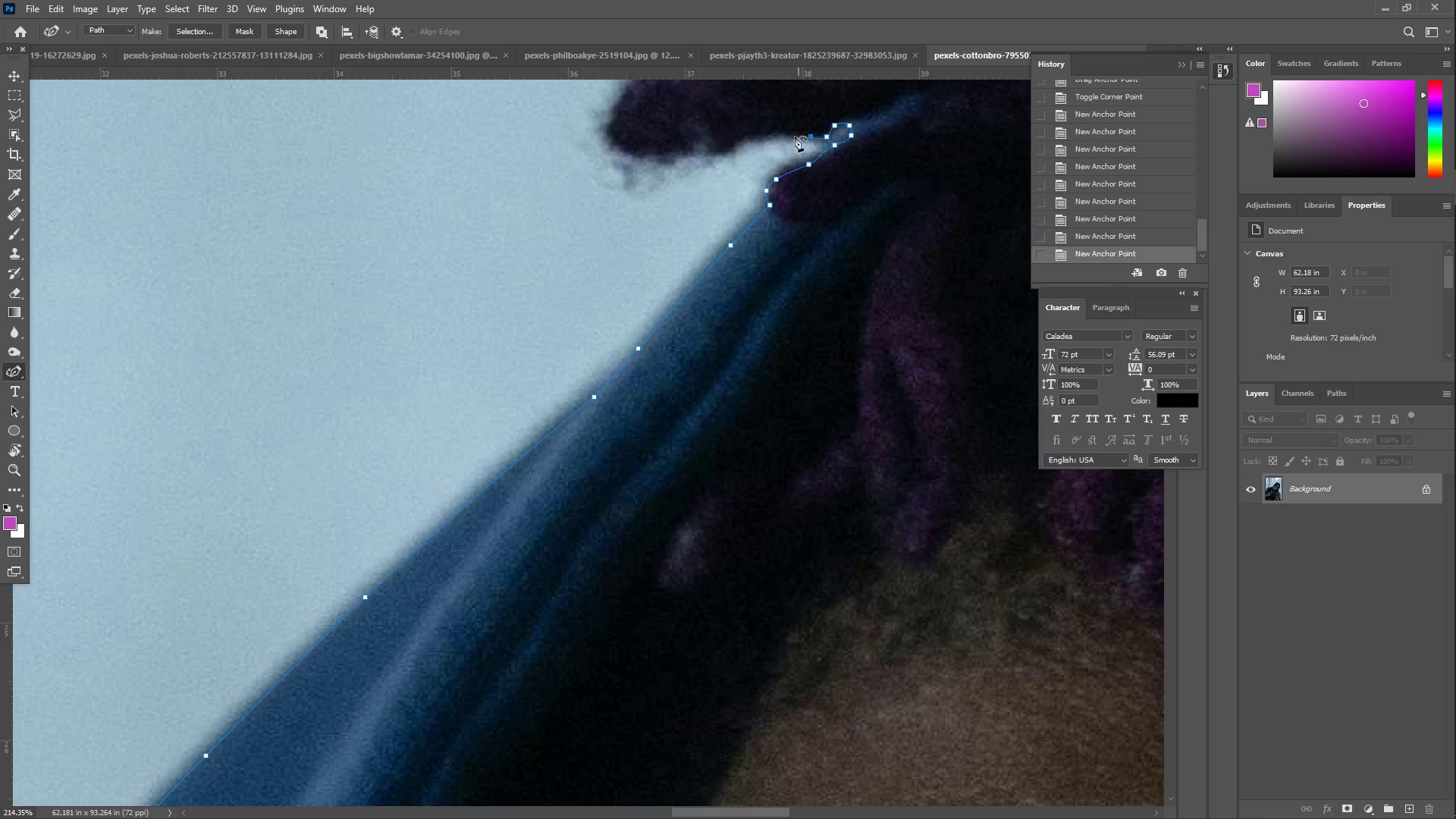 
triple_click([770, 136])
 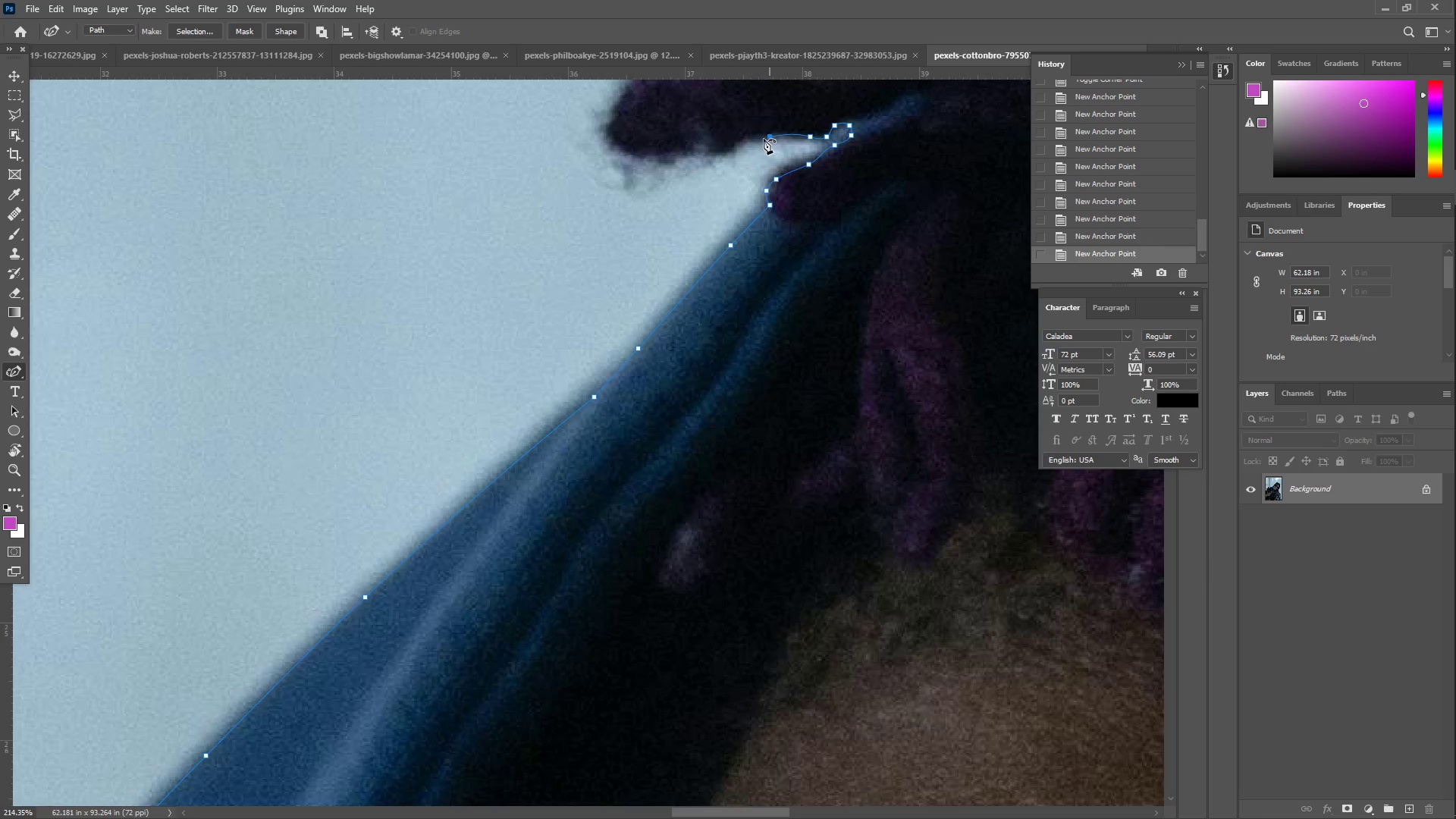 
triple_click([751, 140])
 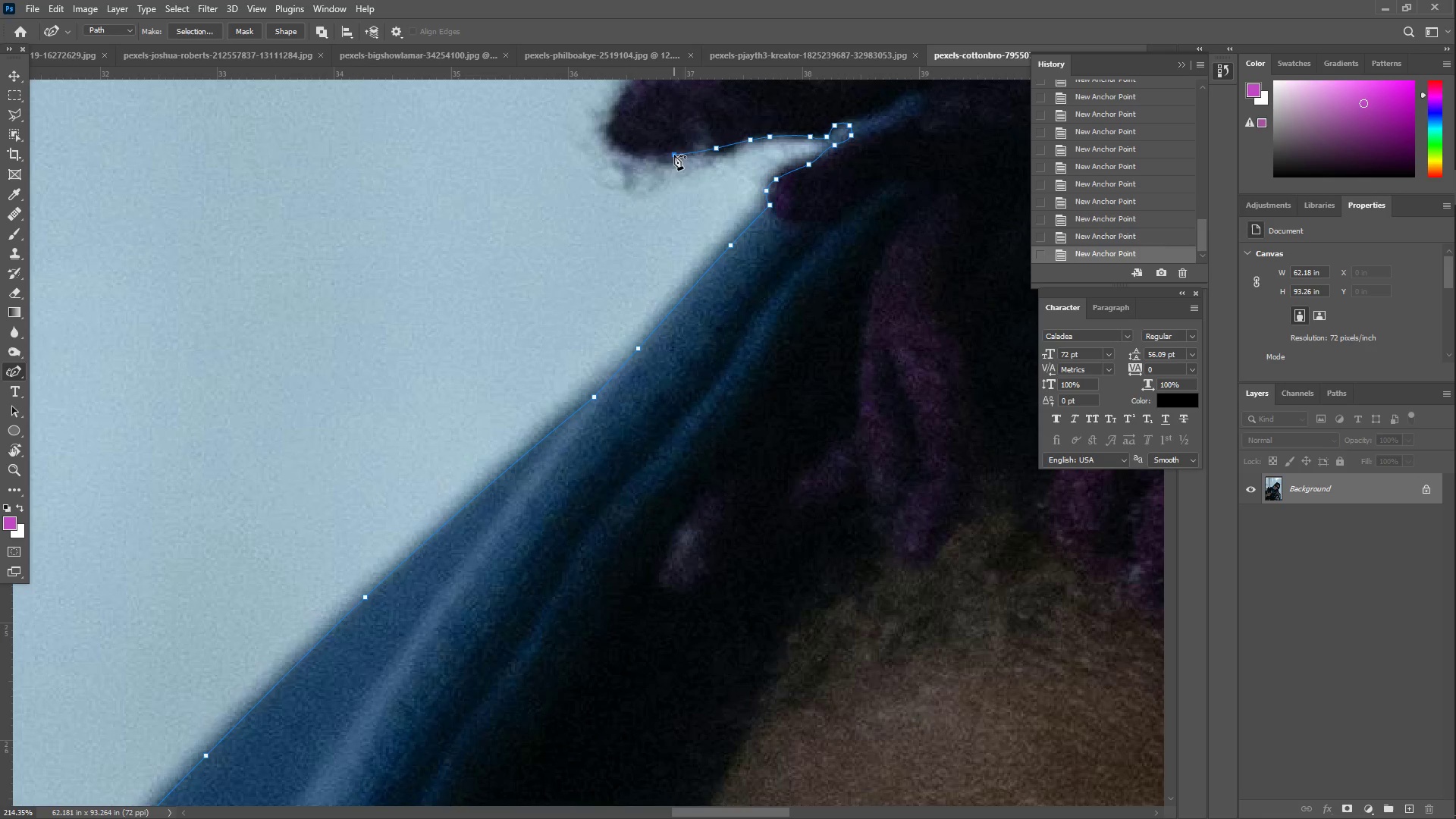 
triple_click([629, 157])
 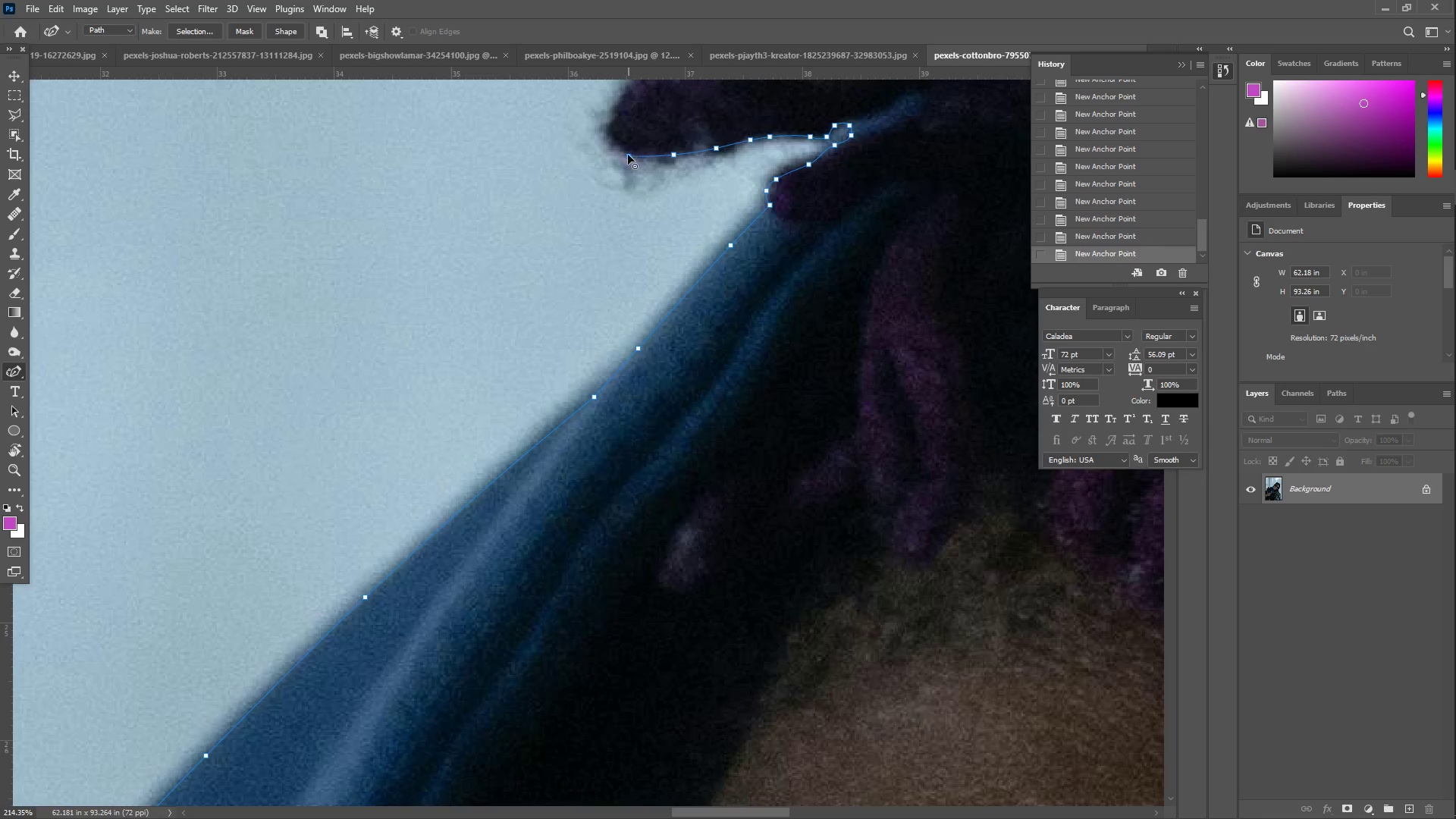 
triple_click([613, 149])
 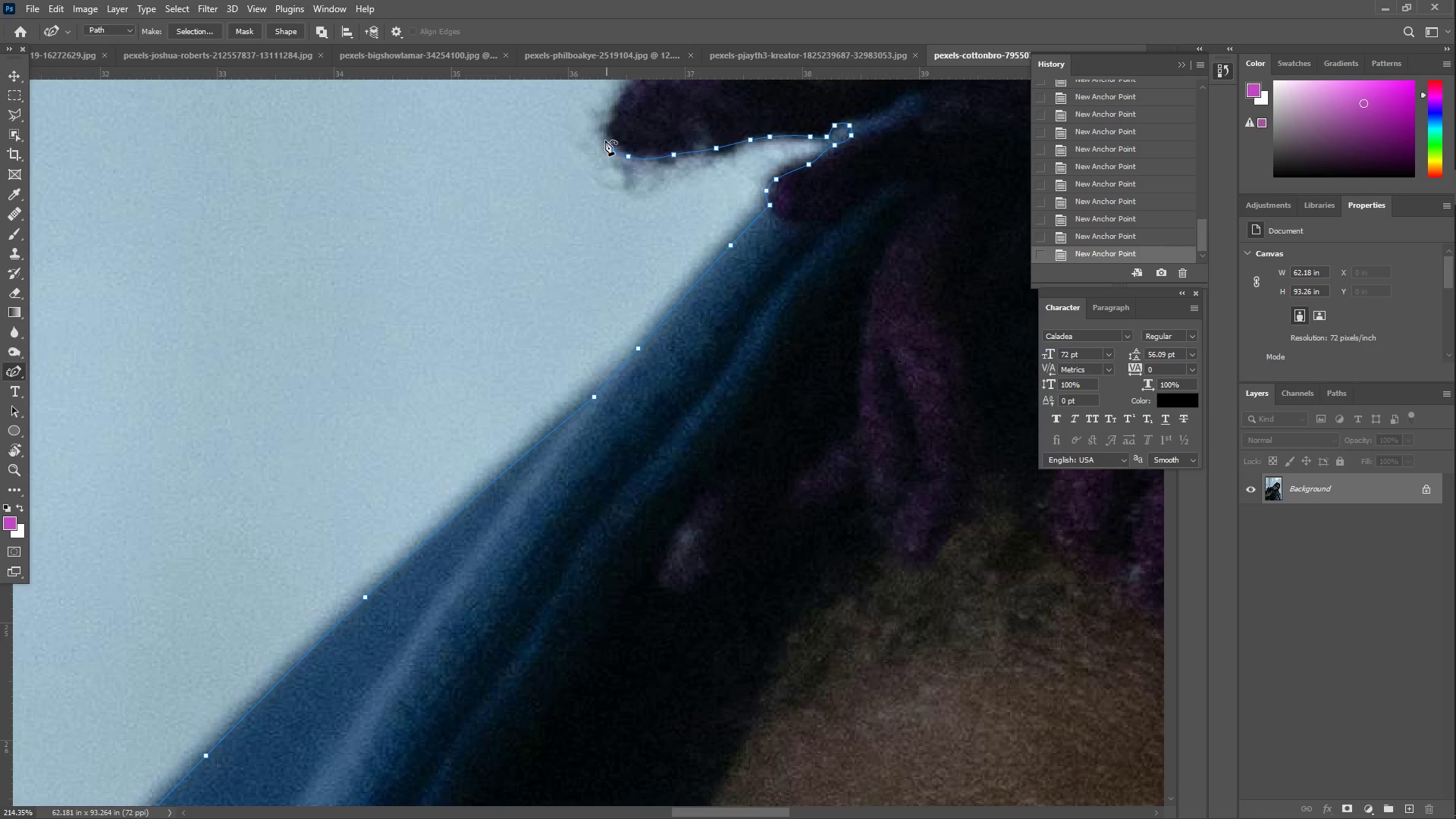 
triple_click([605, 140])
 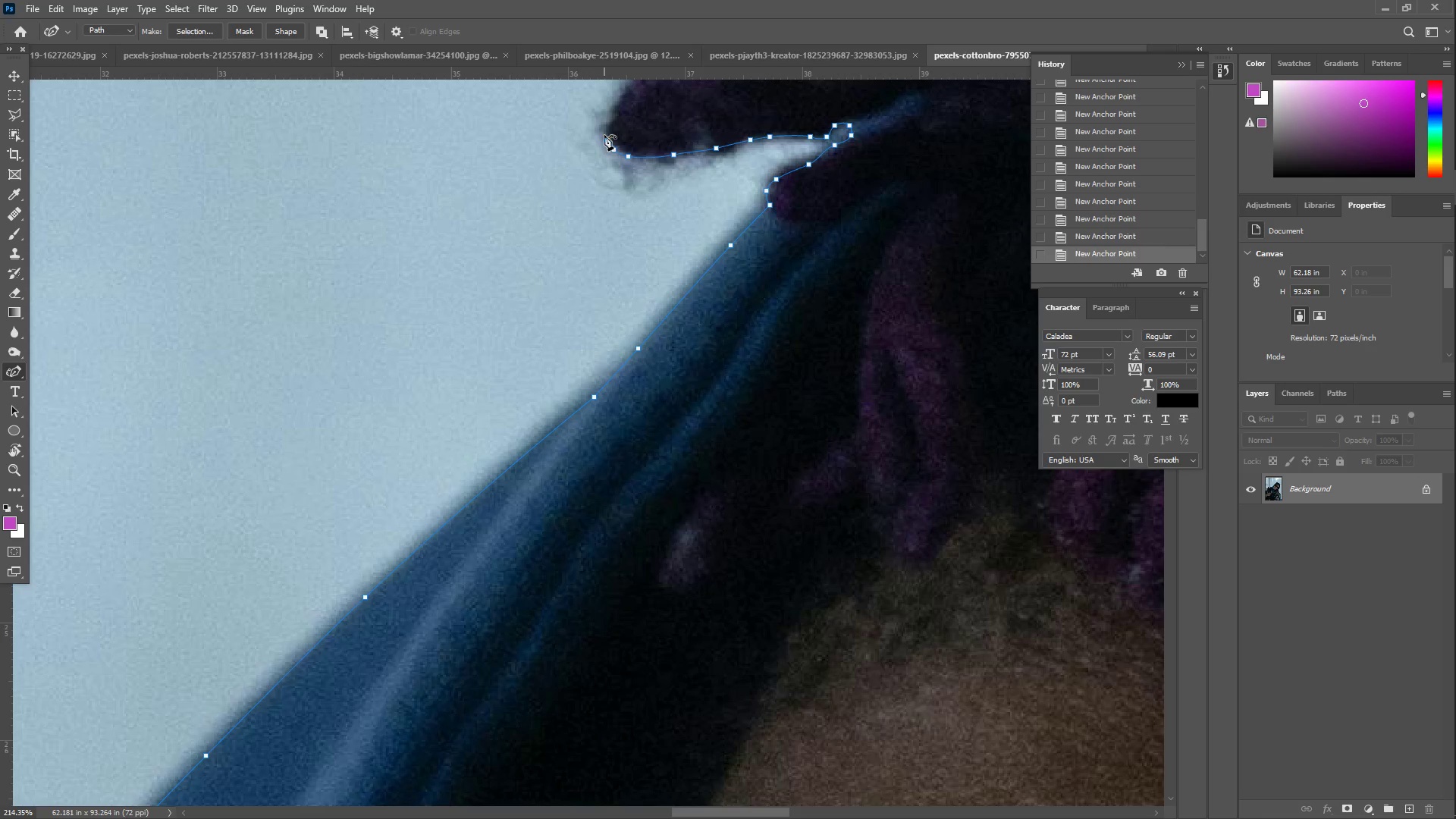 
hold_key(key=Space, duration=0.56)
 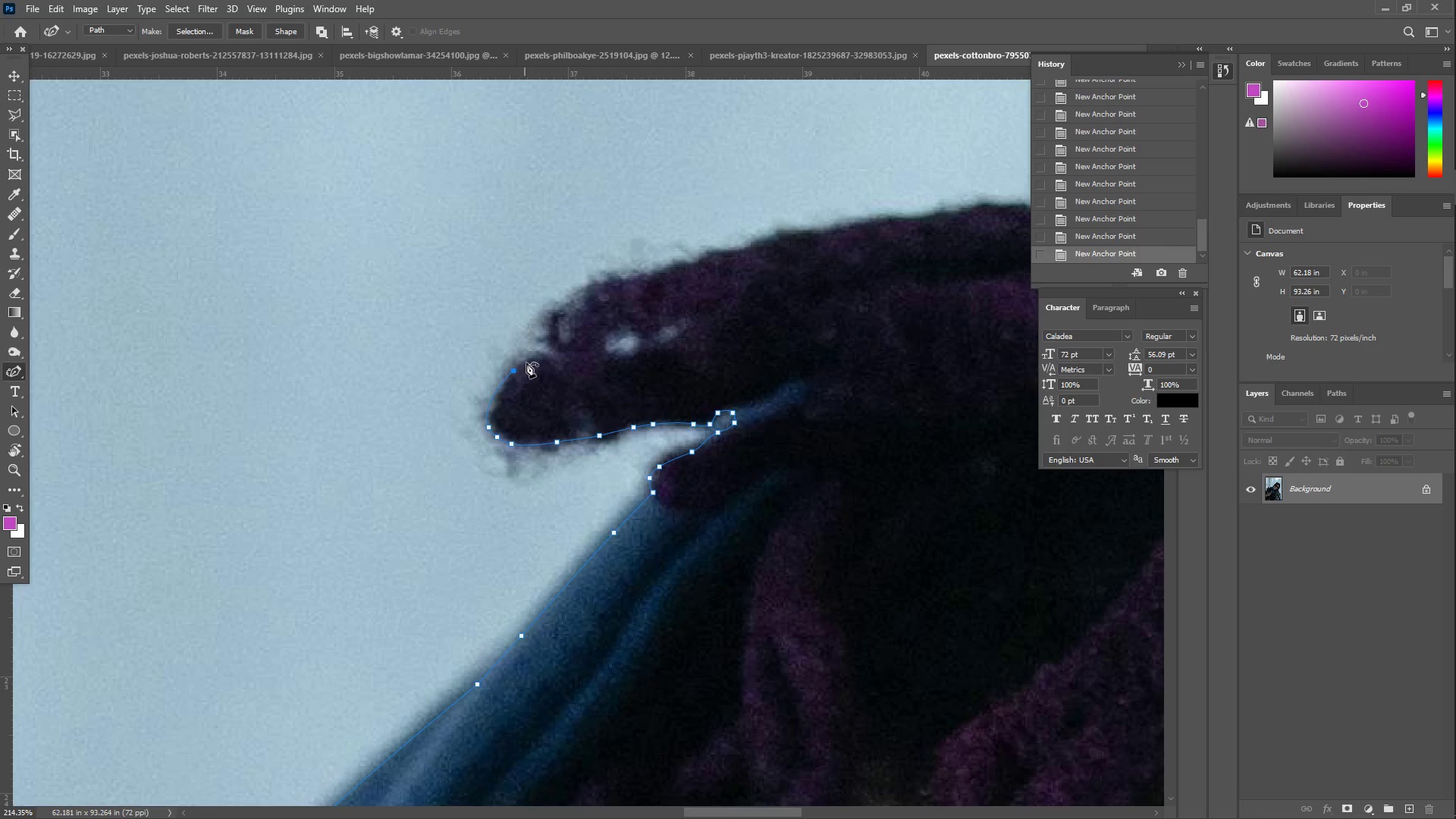 
left_click_drag(start_coordinate=[611, 120], to_coordinate=[494, 407])
 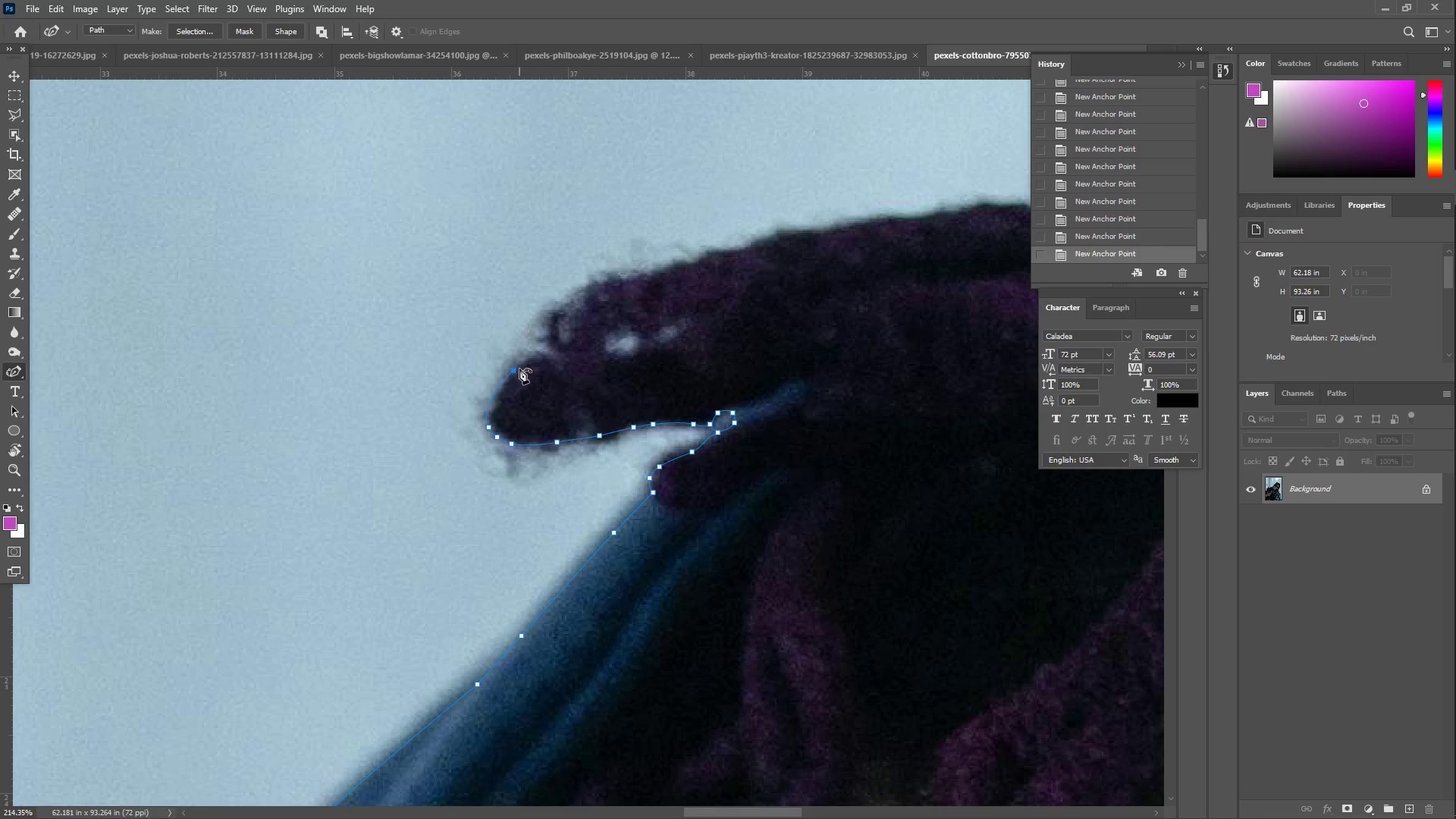 
double_click([527, 360])
 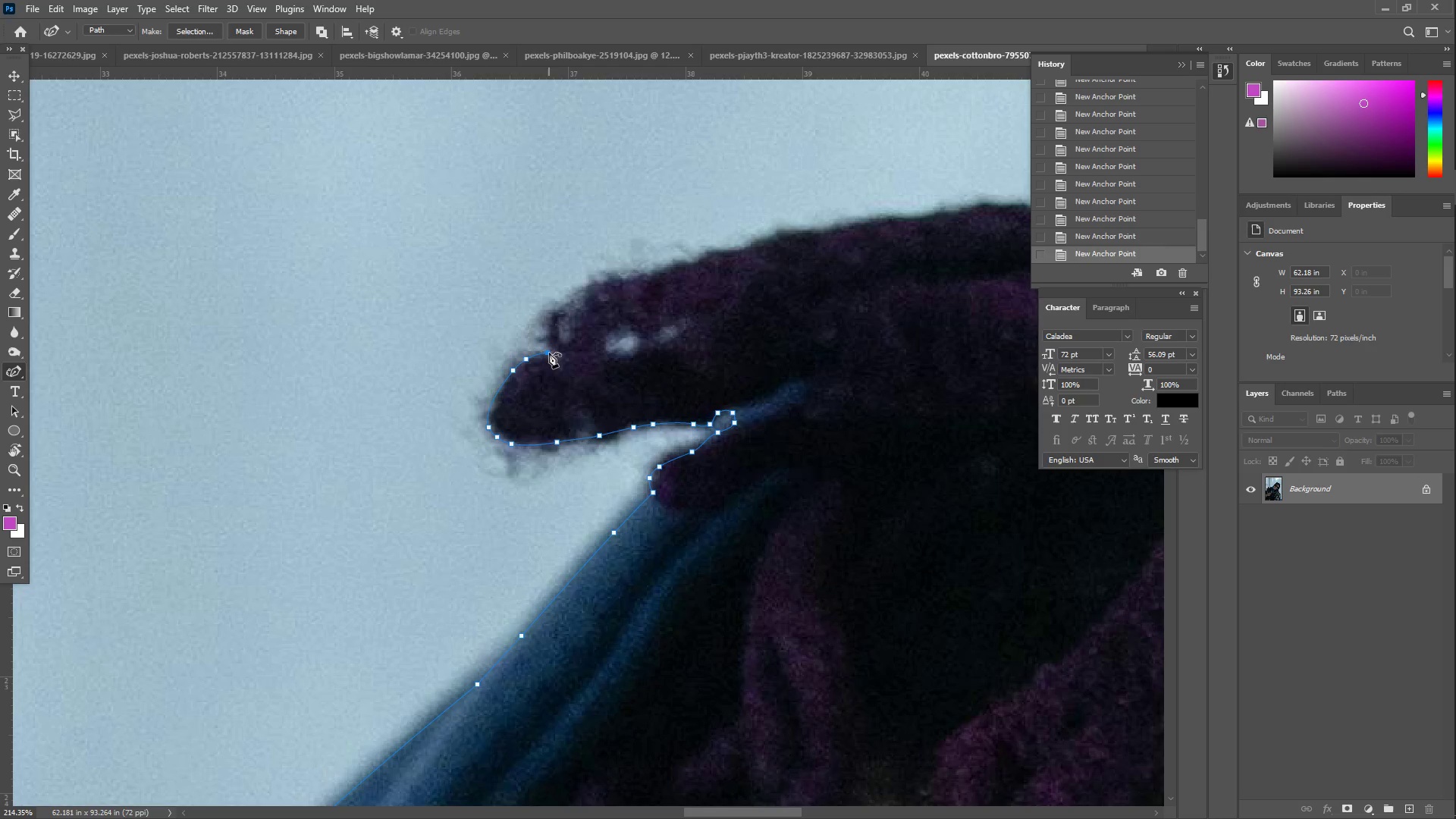 
triple_click([540, 334])
 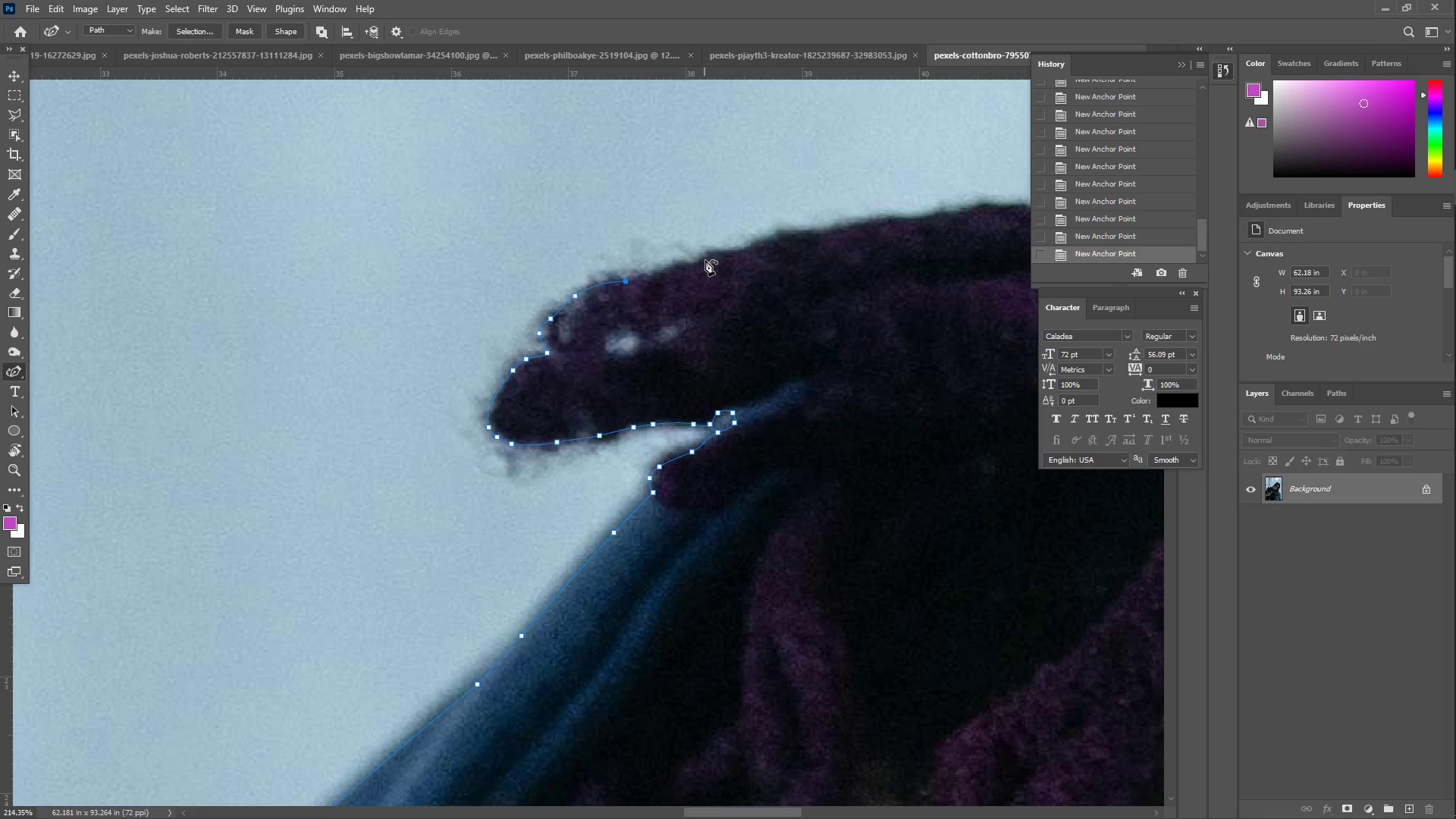 
triple_click([774, 245])
 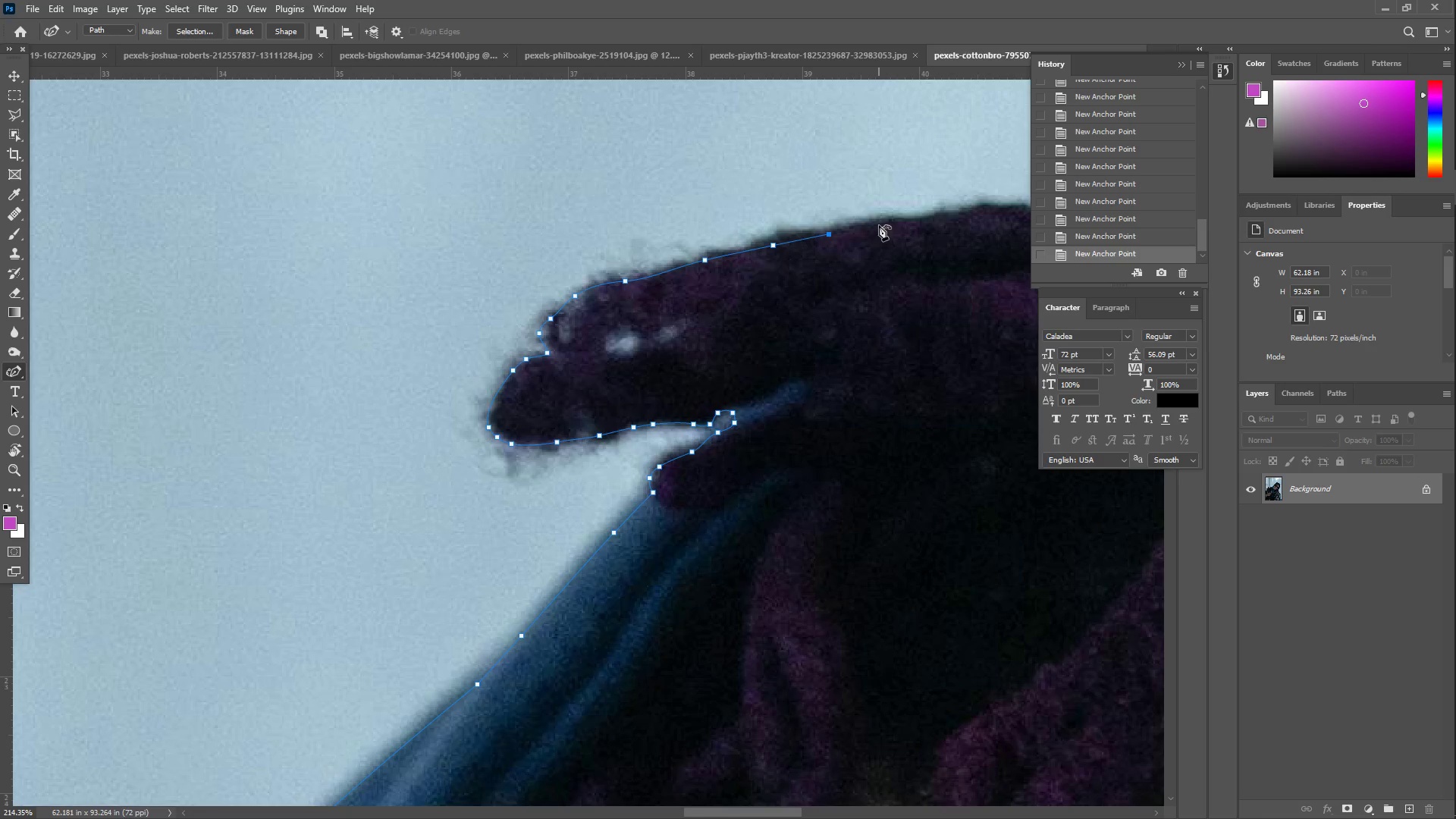 
hold_key(key=Space, duration=0.55)
 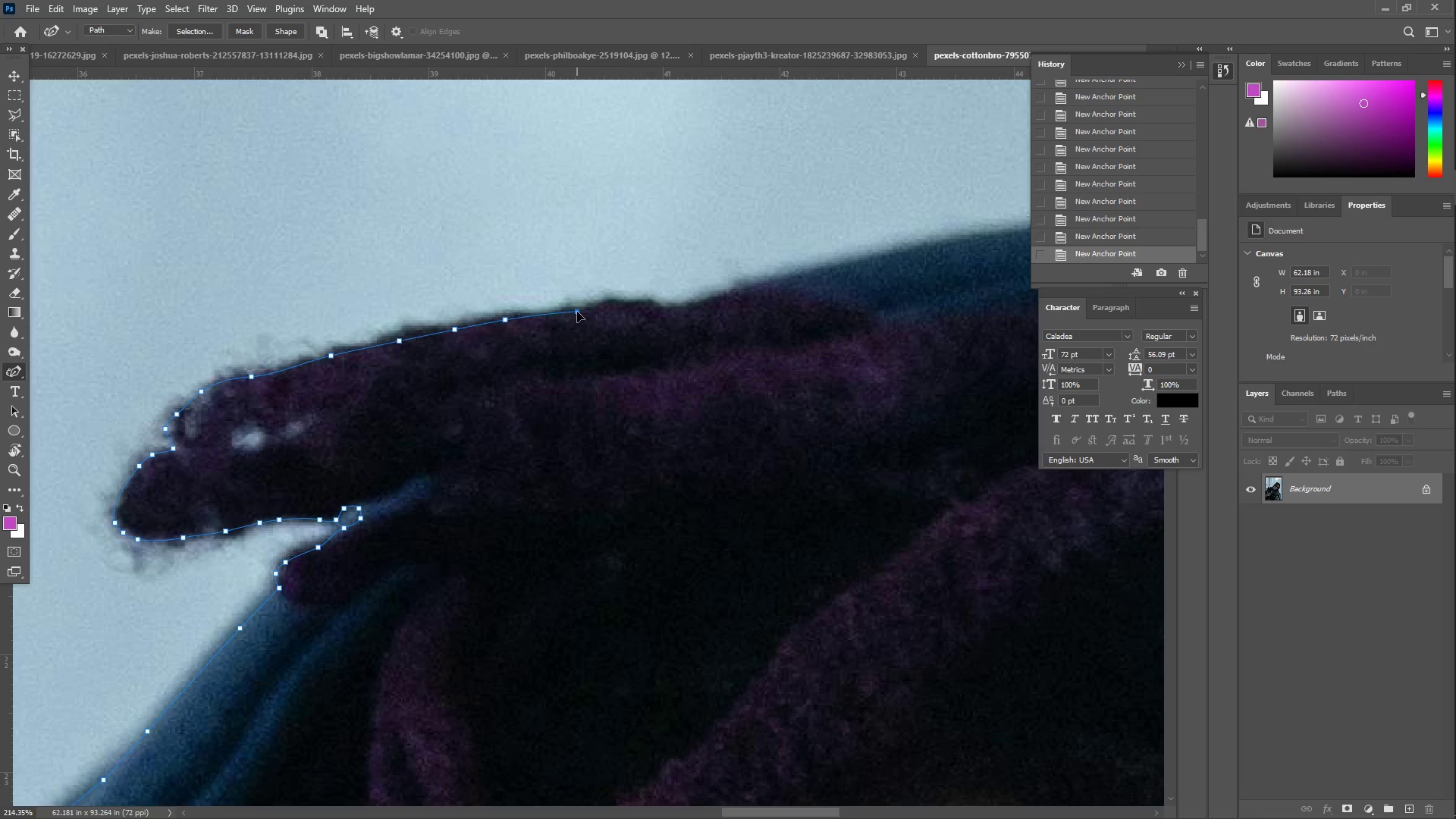 
left_click_drag(start_coordinate=[898, 229], to_coordinate=[524, 325])
 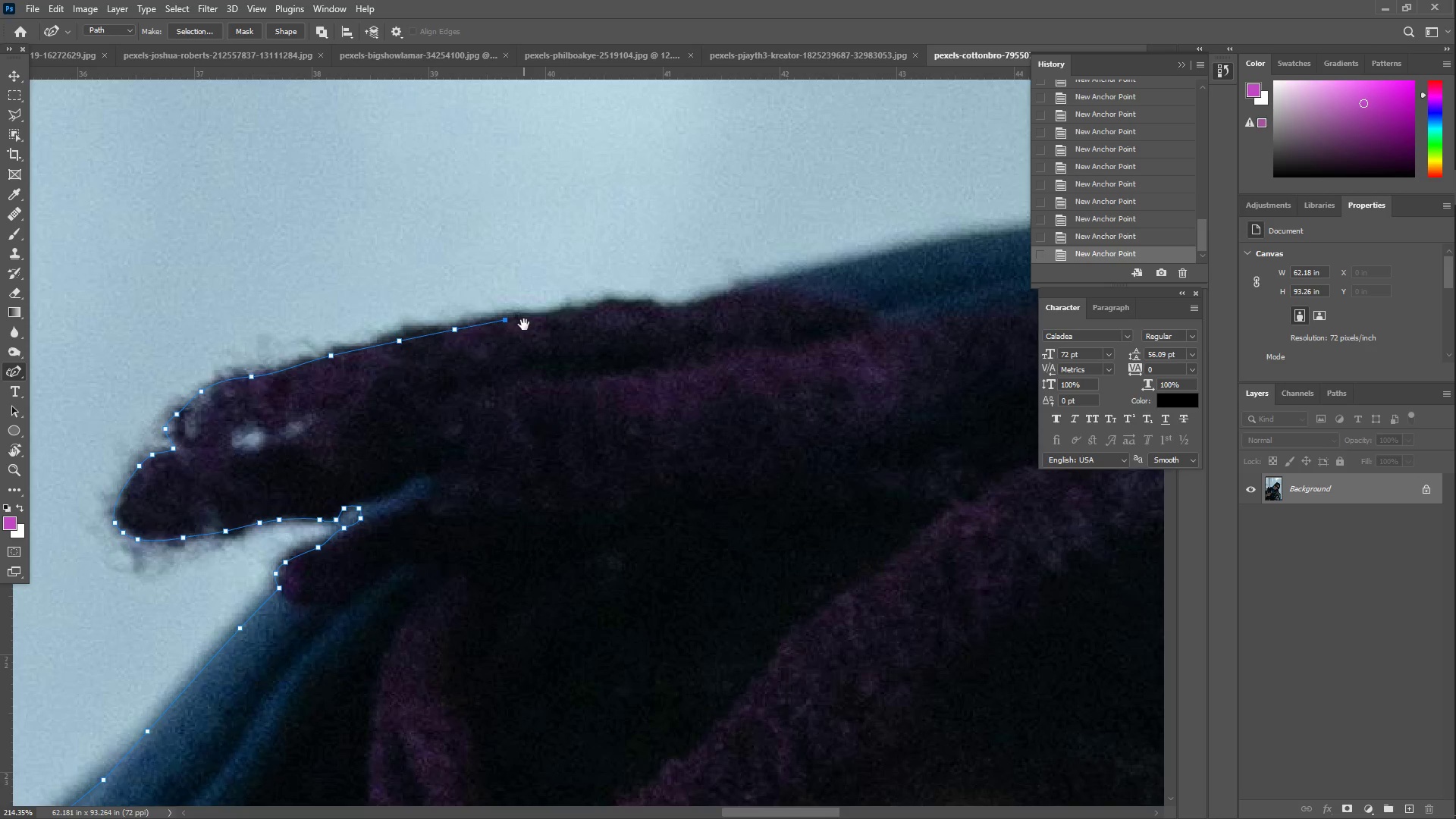 
hold_key(key=Space, duration=2.77)
 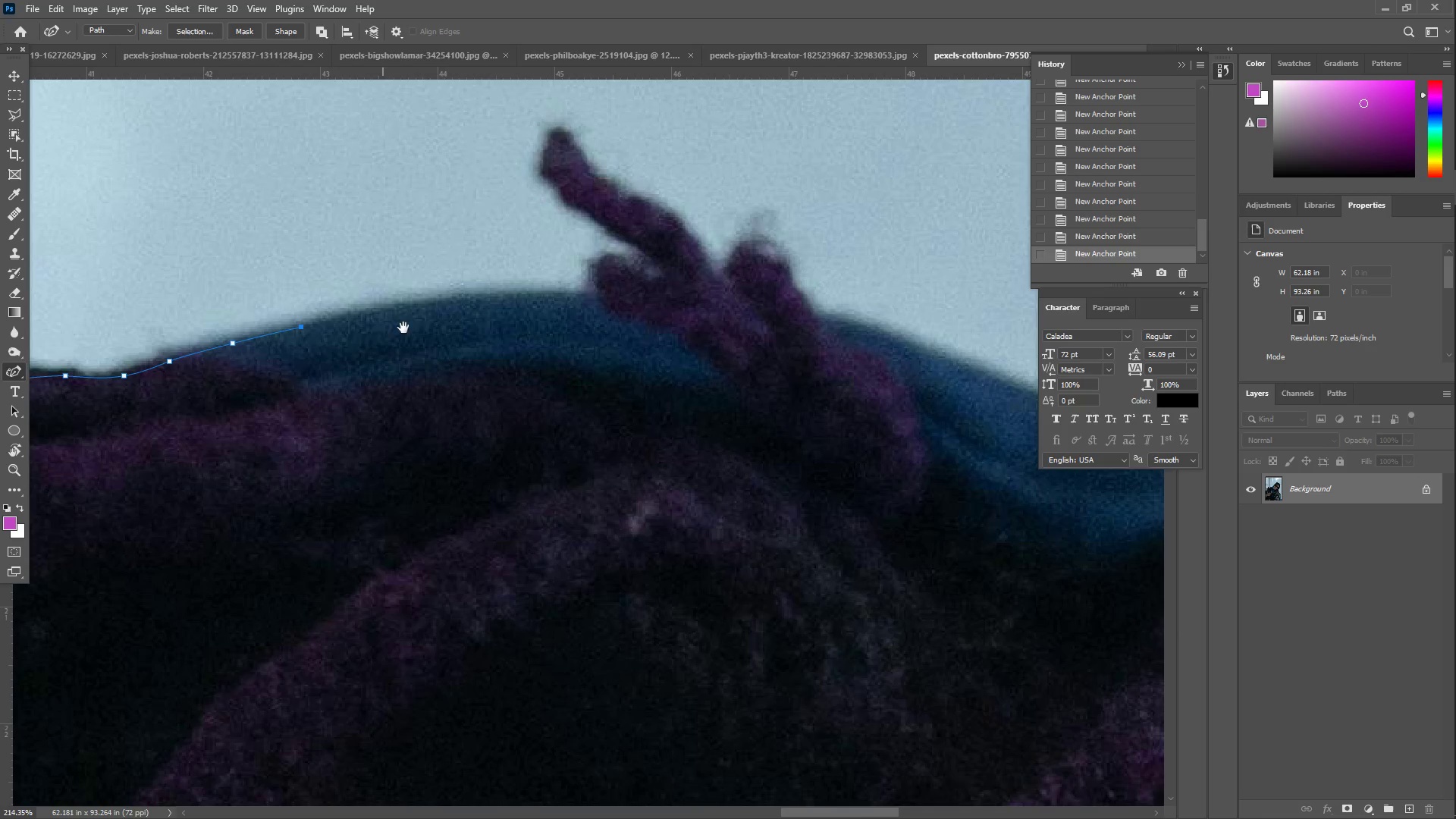 
left_click_drag(start_coordinate=[564, 313], to_coordinate=[577, 312])
 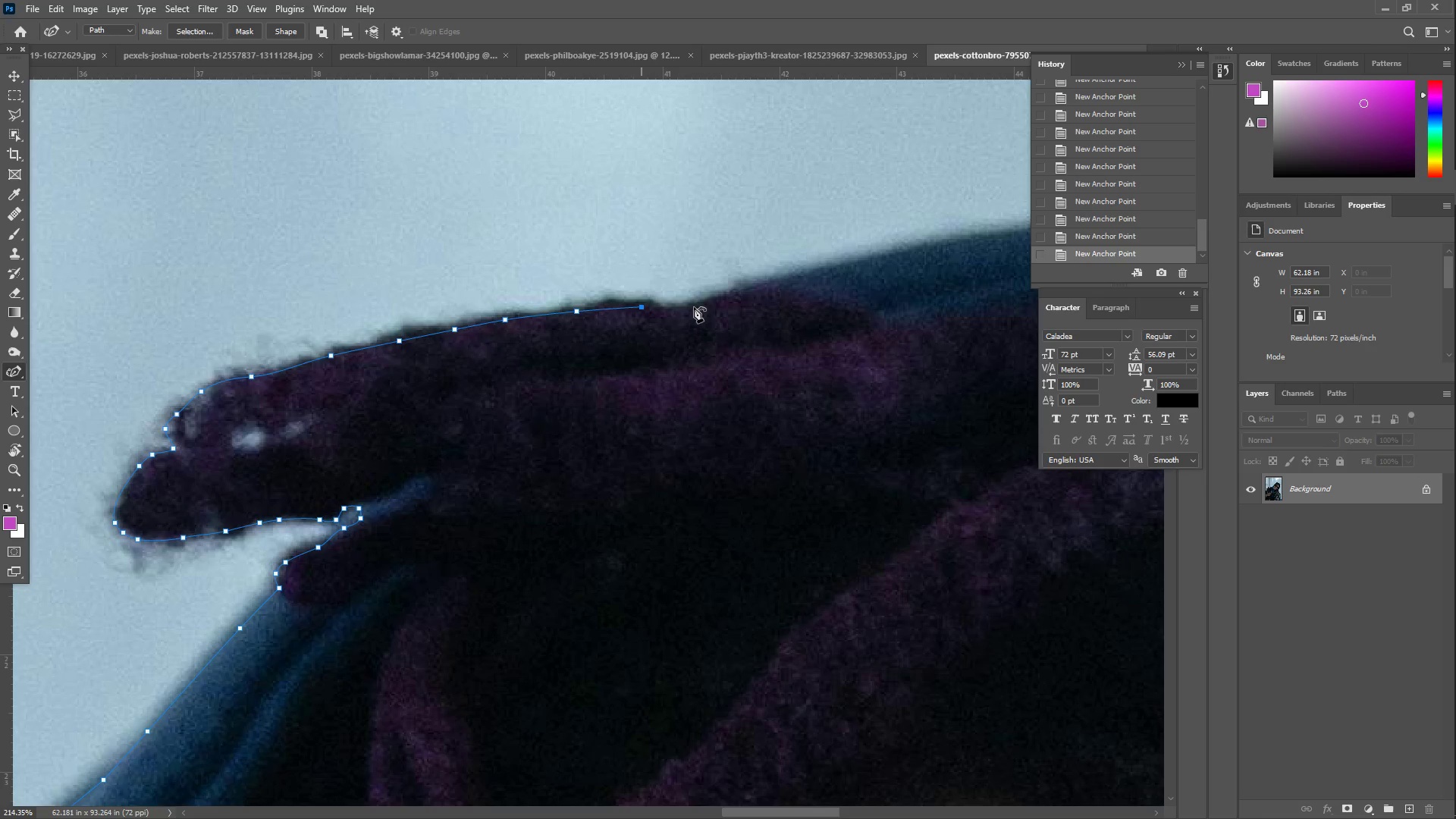 
double_click([700, 307])
 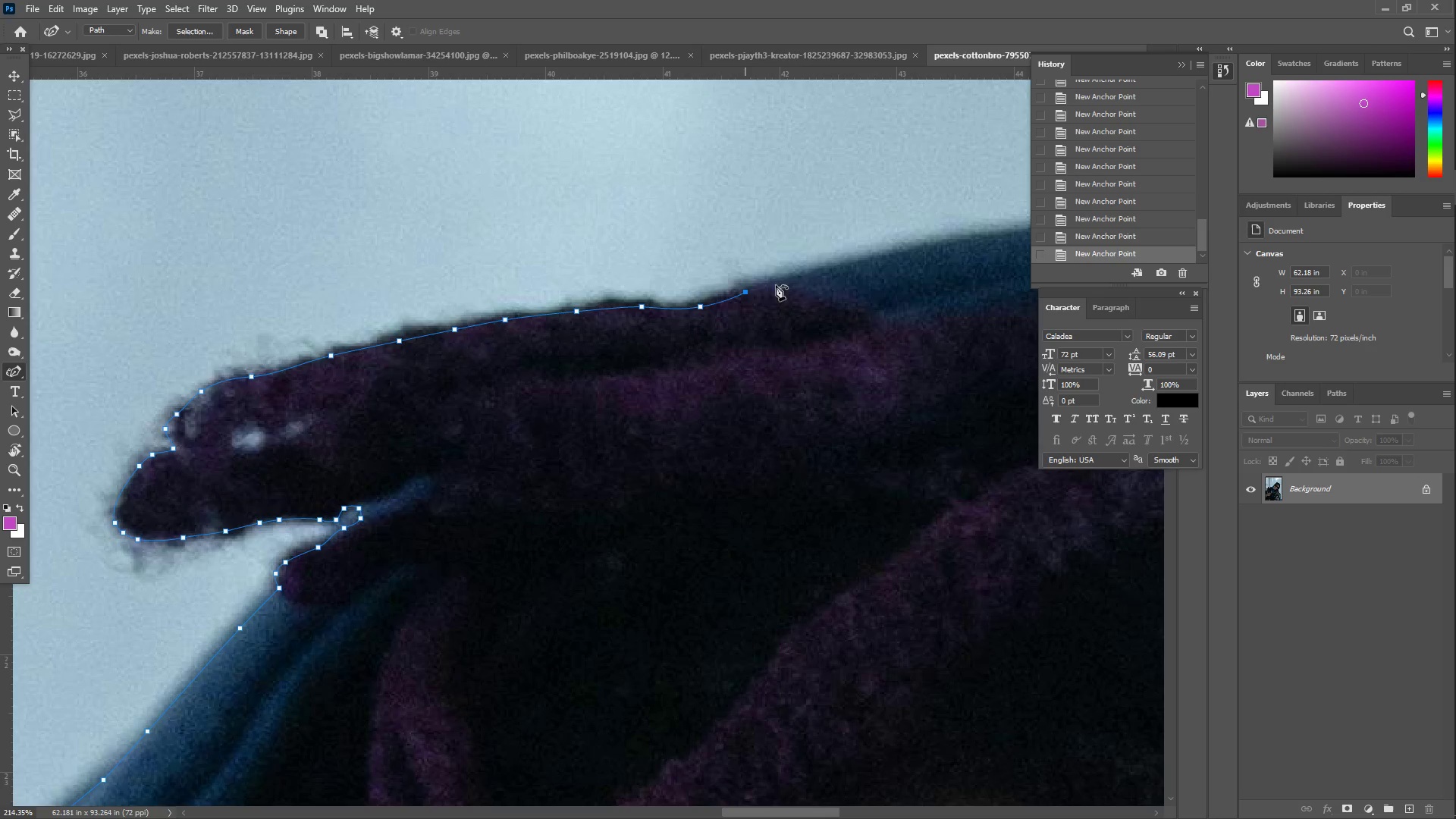 
double_click([810, 275])
 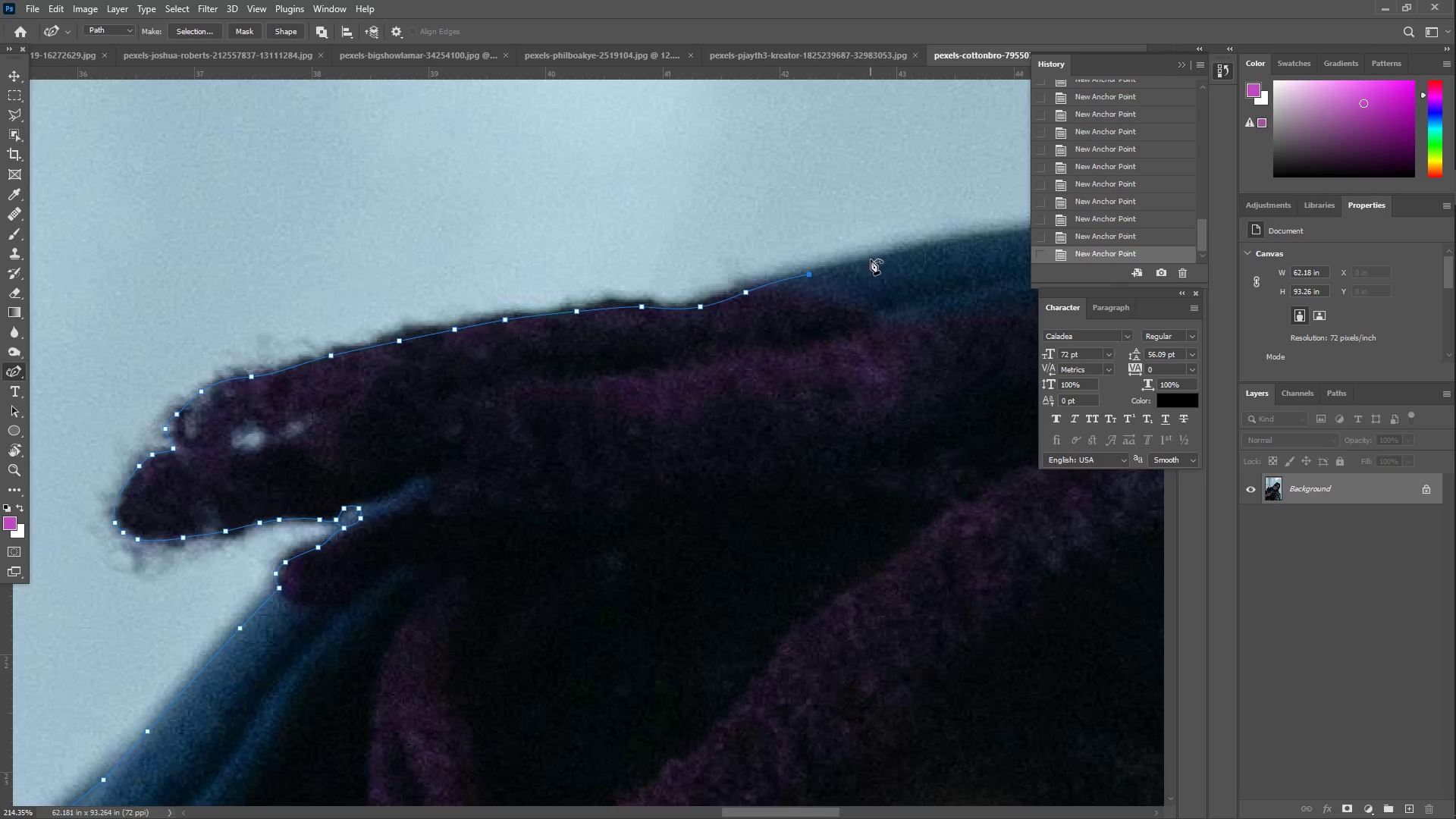 
left_click([877, 259])
 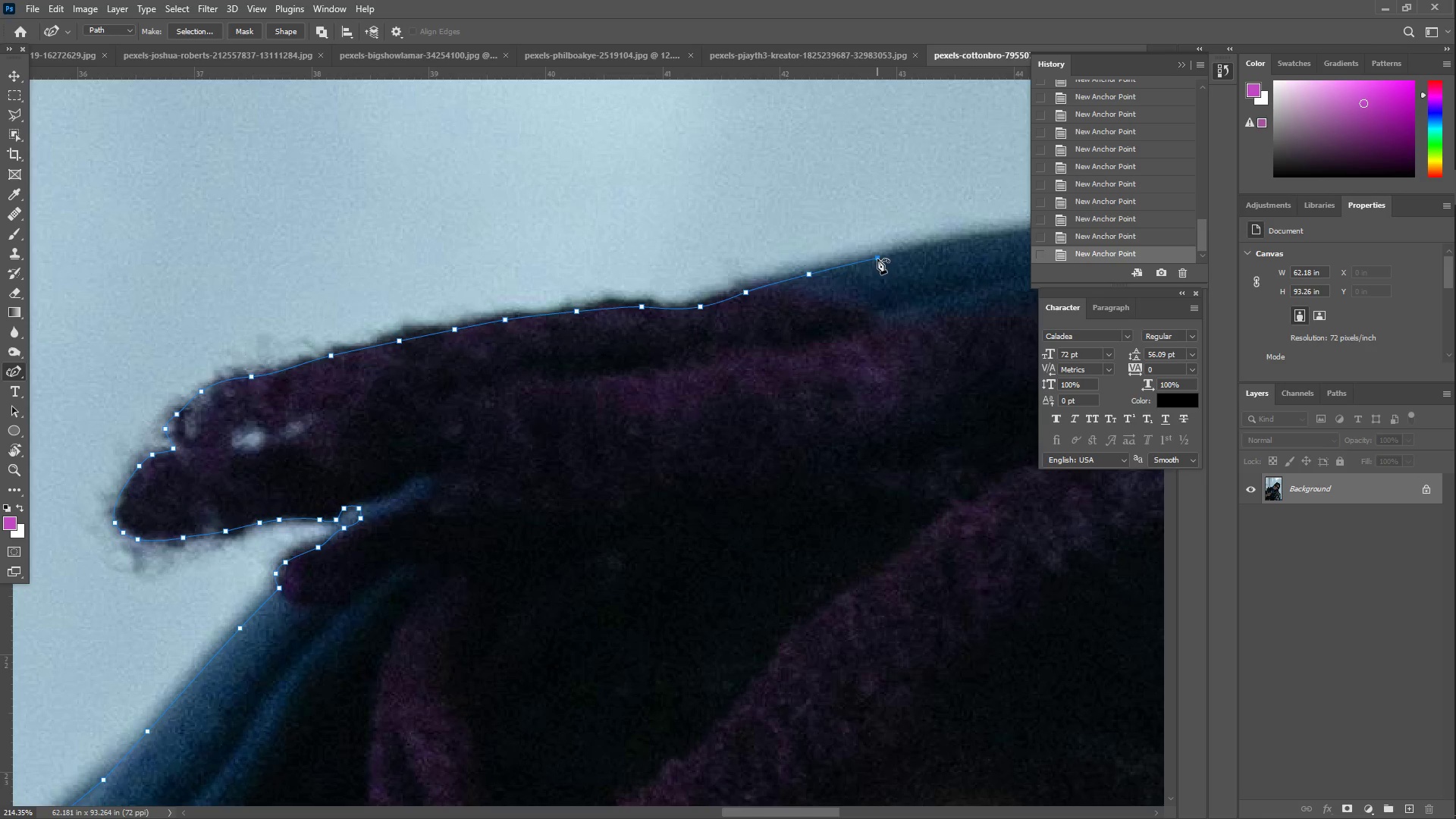 
hold_key(key=Space, duration=0.55)
 